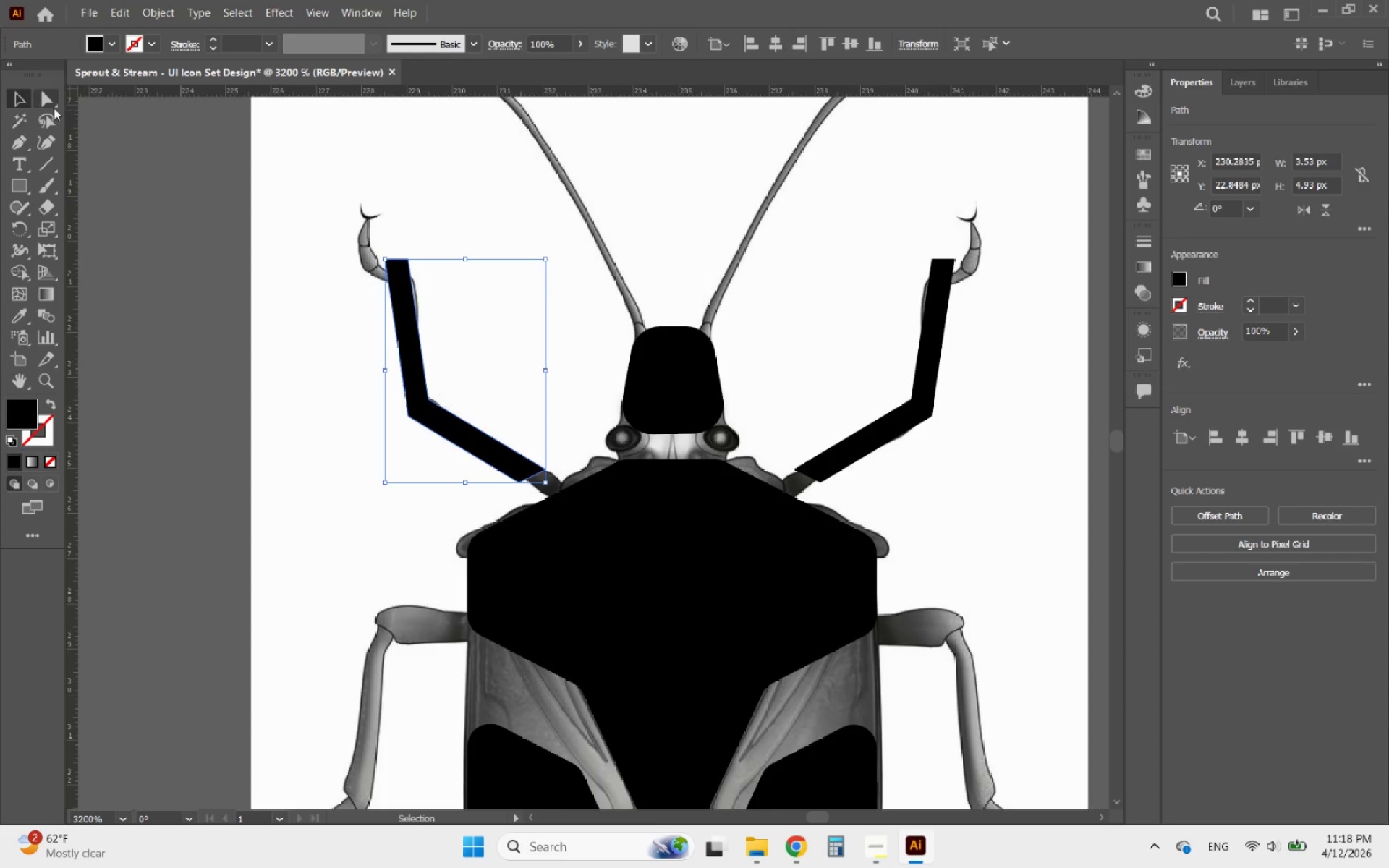 
left_click([45, 100])
 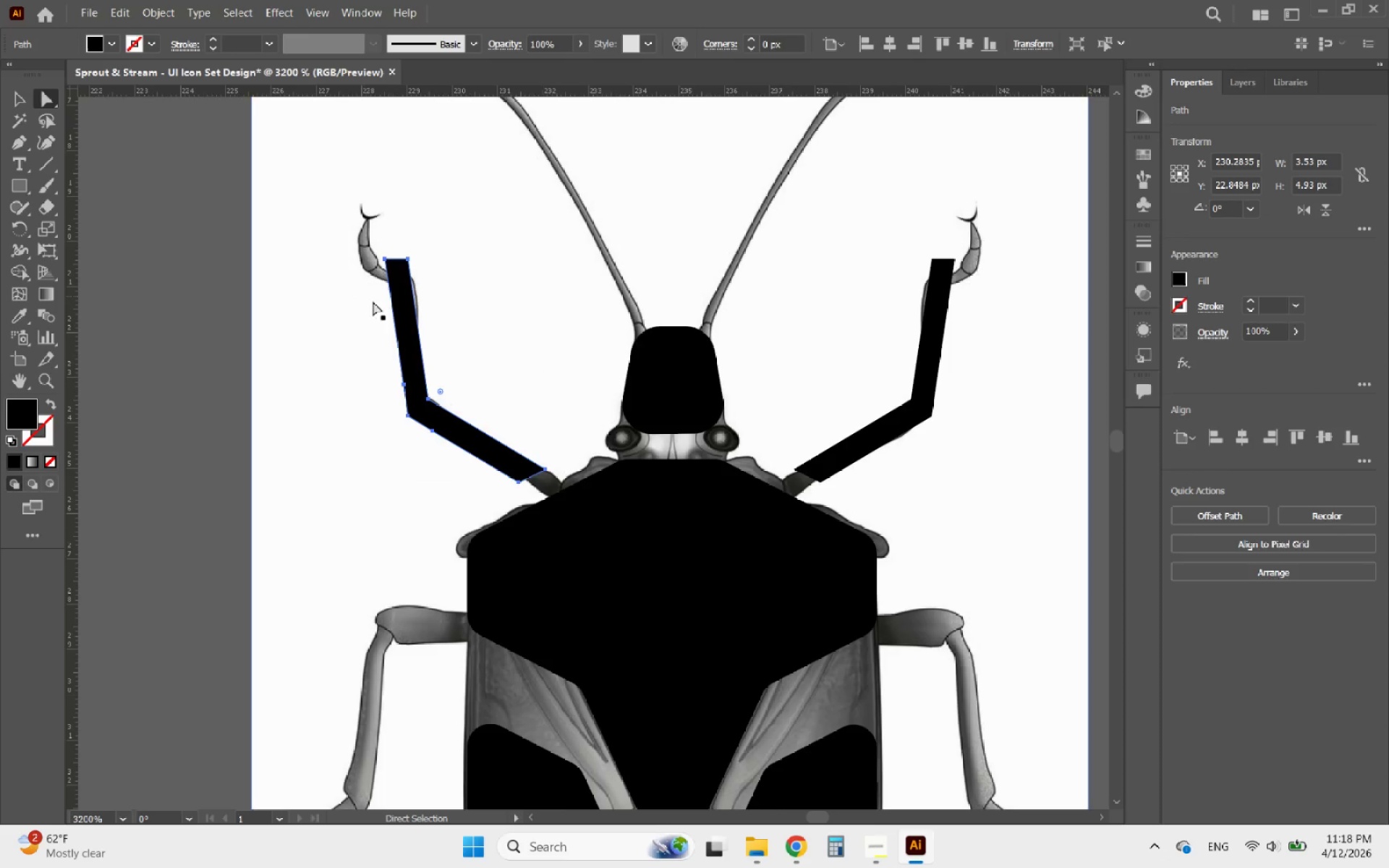 
hold_key(key=AltLeft, duration=1.22)
scroll: coordinate [387, 276], scroll_direction: up, amount: 3.0
 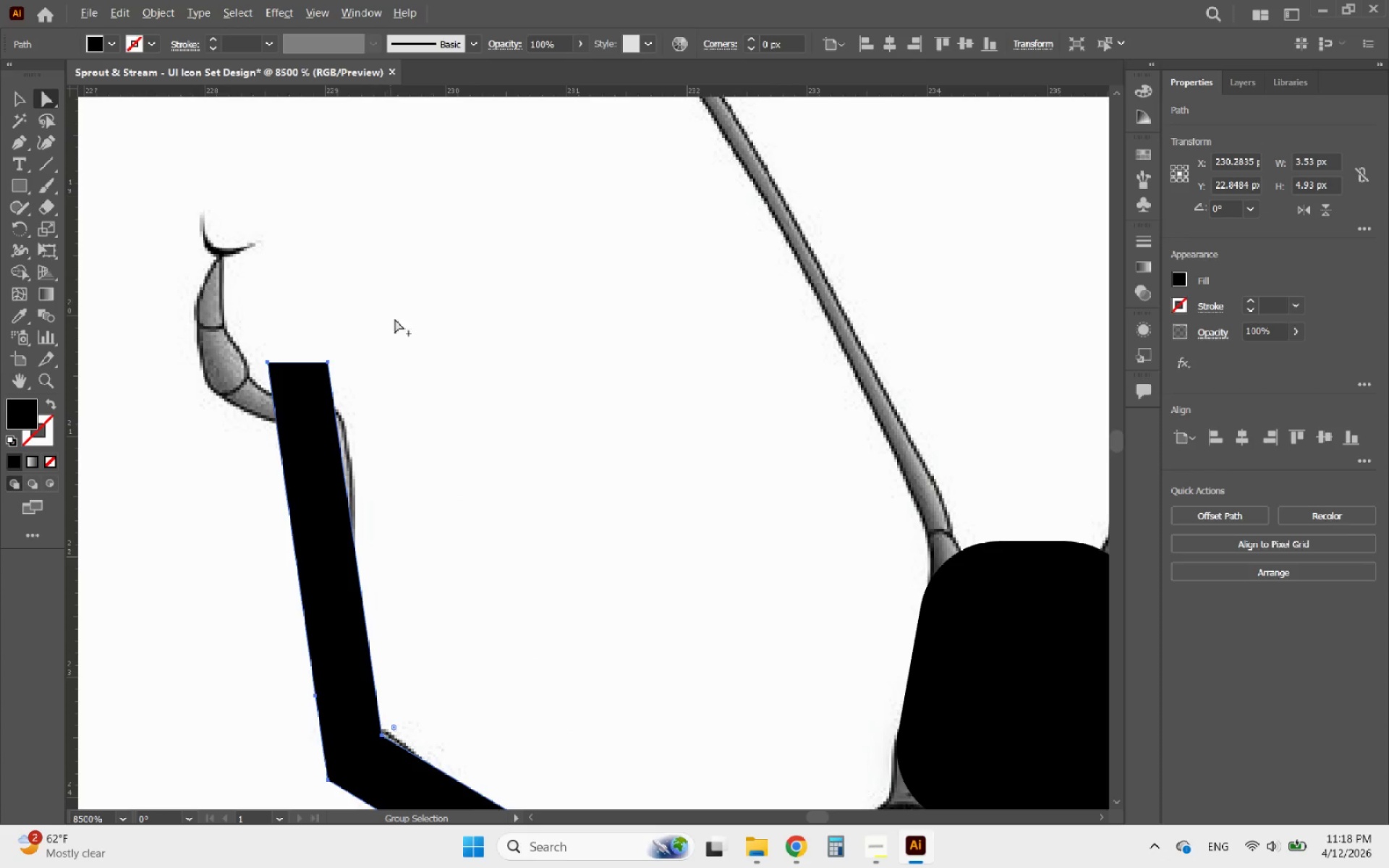 
scroll: coordinate [413, 344], scroll_direction: down, amount: 1.0
 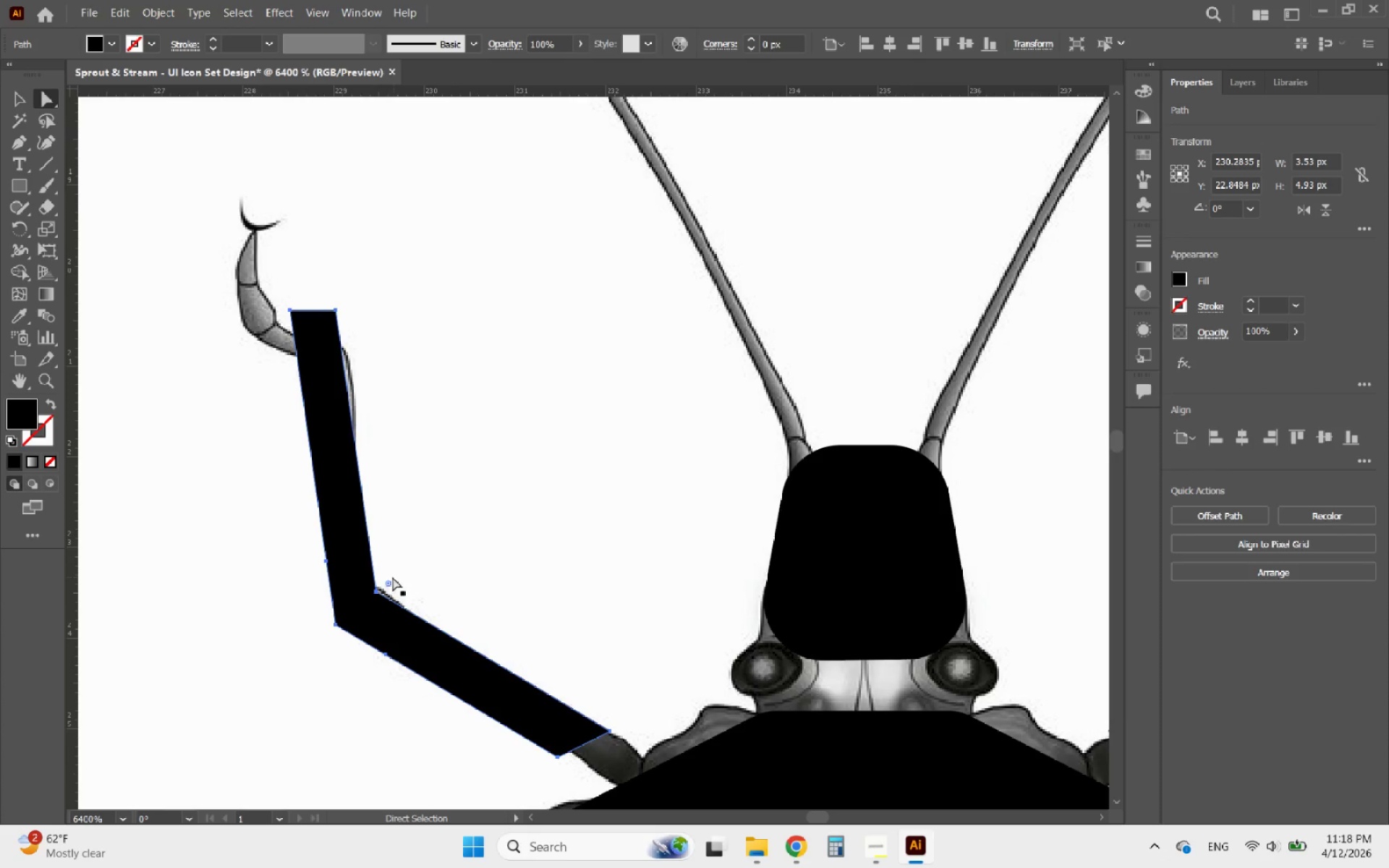 
left_click_drag(start_coordinate=[389, 579], to_coordinate=[268, 692])
 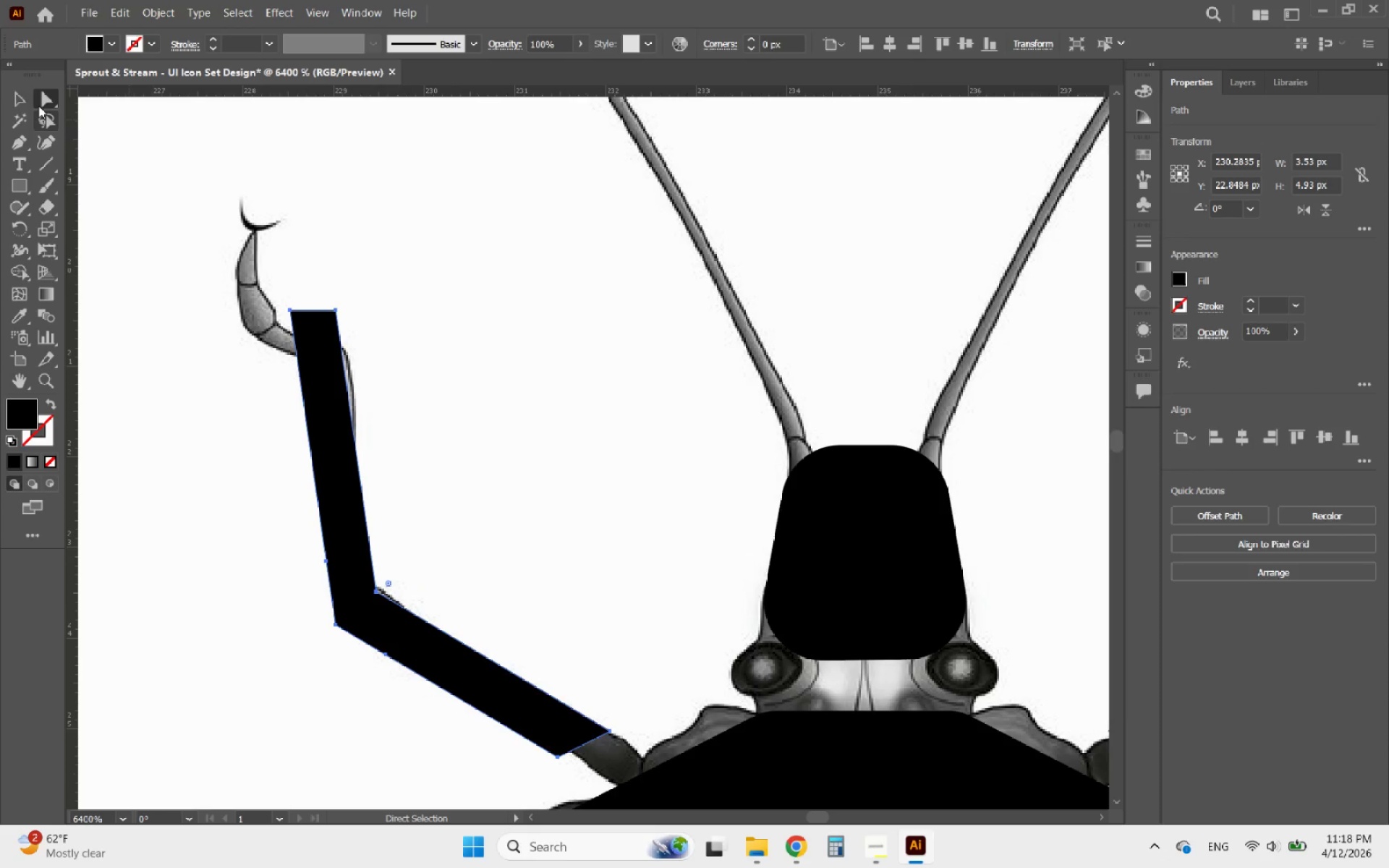 
left_click([24, 98])
 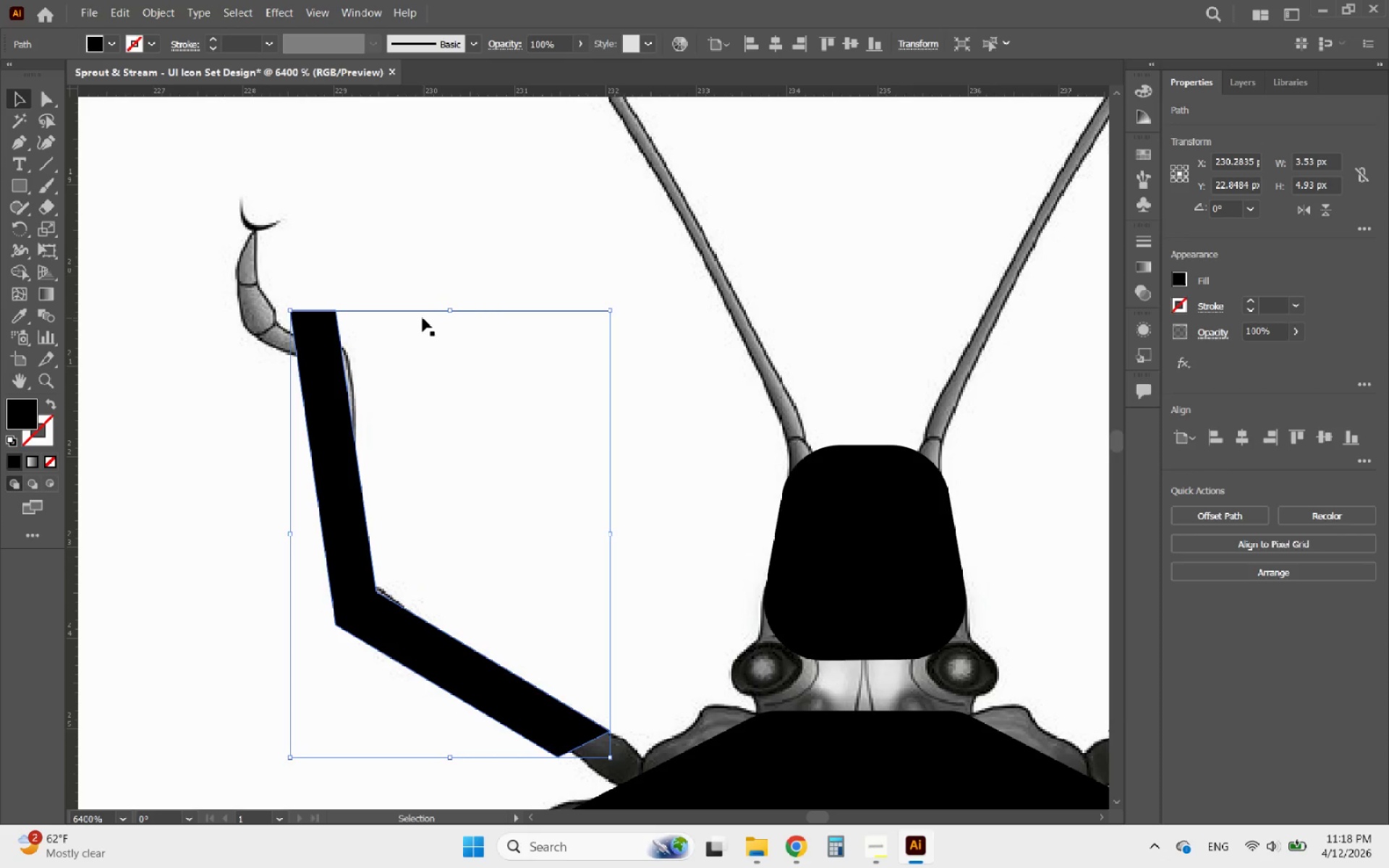 
left_click([422, 318])
 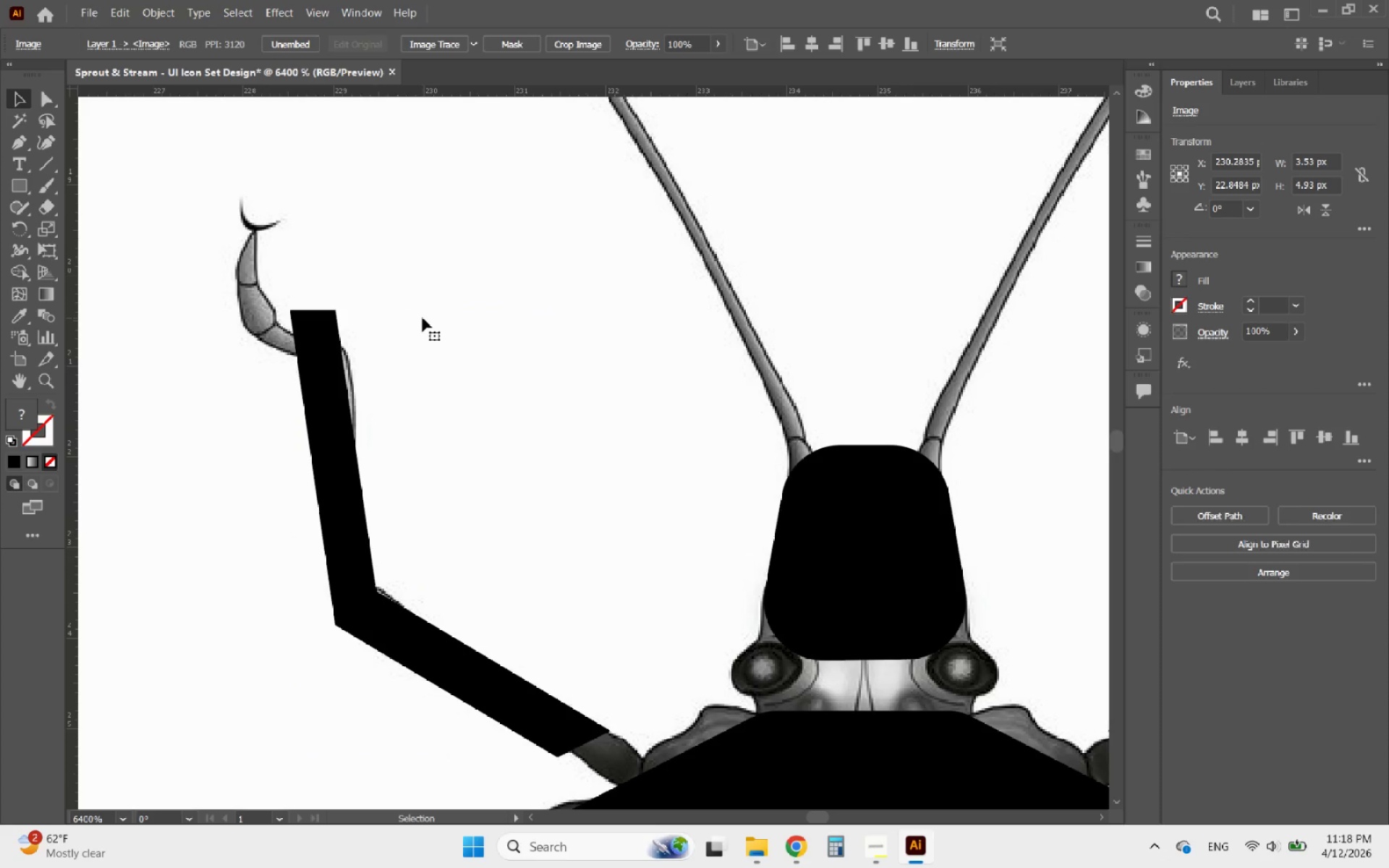 
hold_key(key=AltLeft, duration=0.73)
scroll: coordinate [402, 336], scroll_direction: down, amount: 5.0
 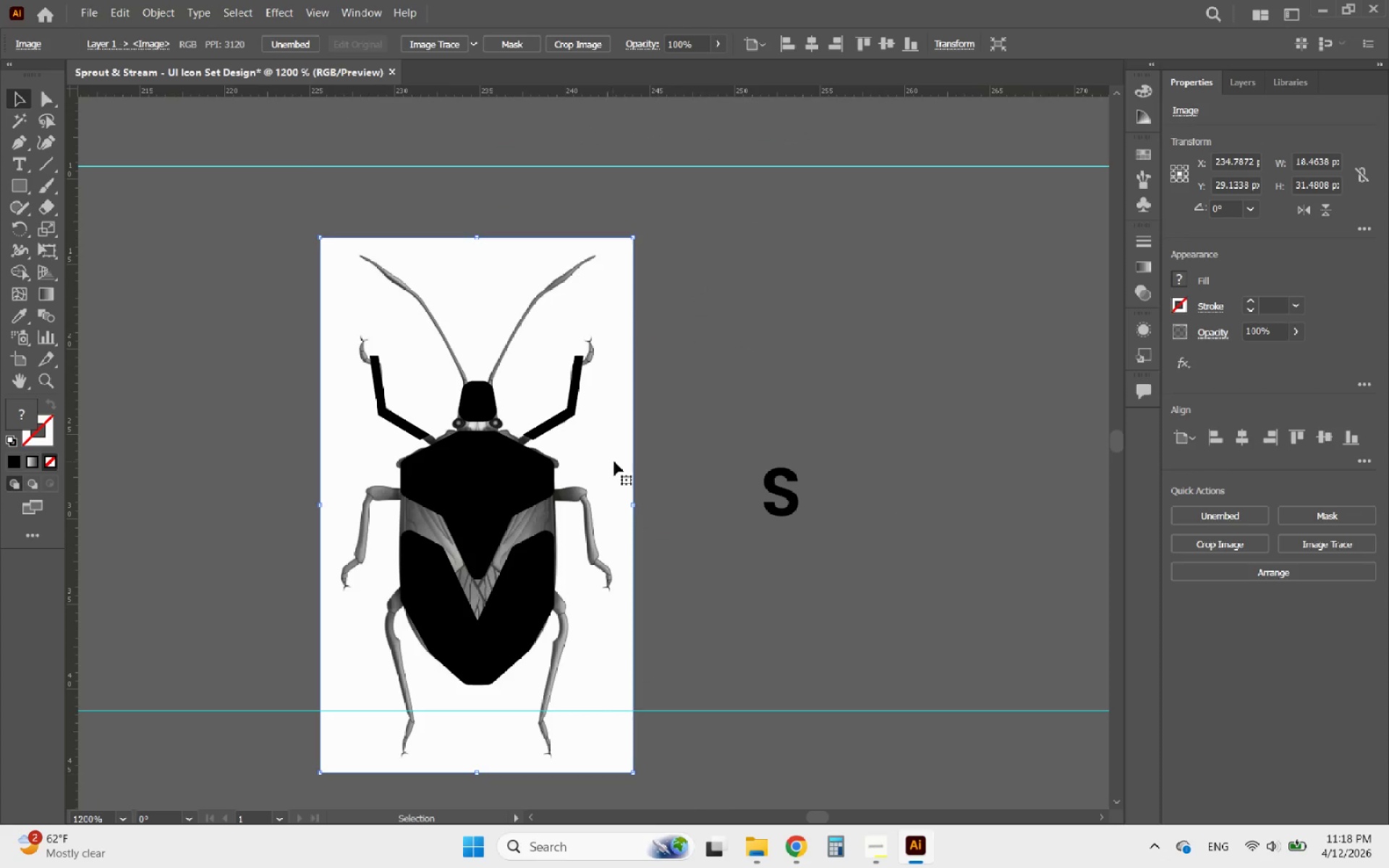 
left_click_drag(start_coordinate=[614, 454], to_coordinate=[624, 443])
 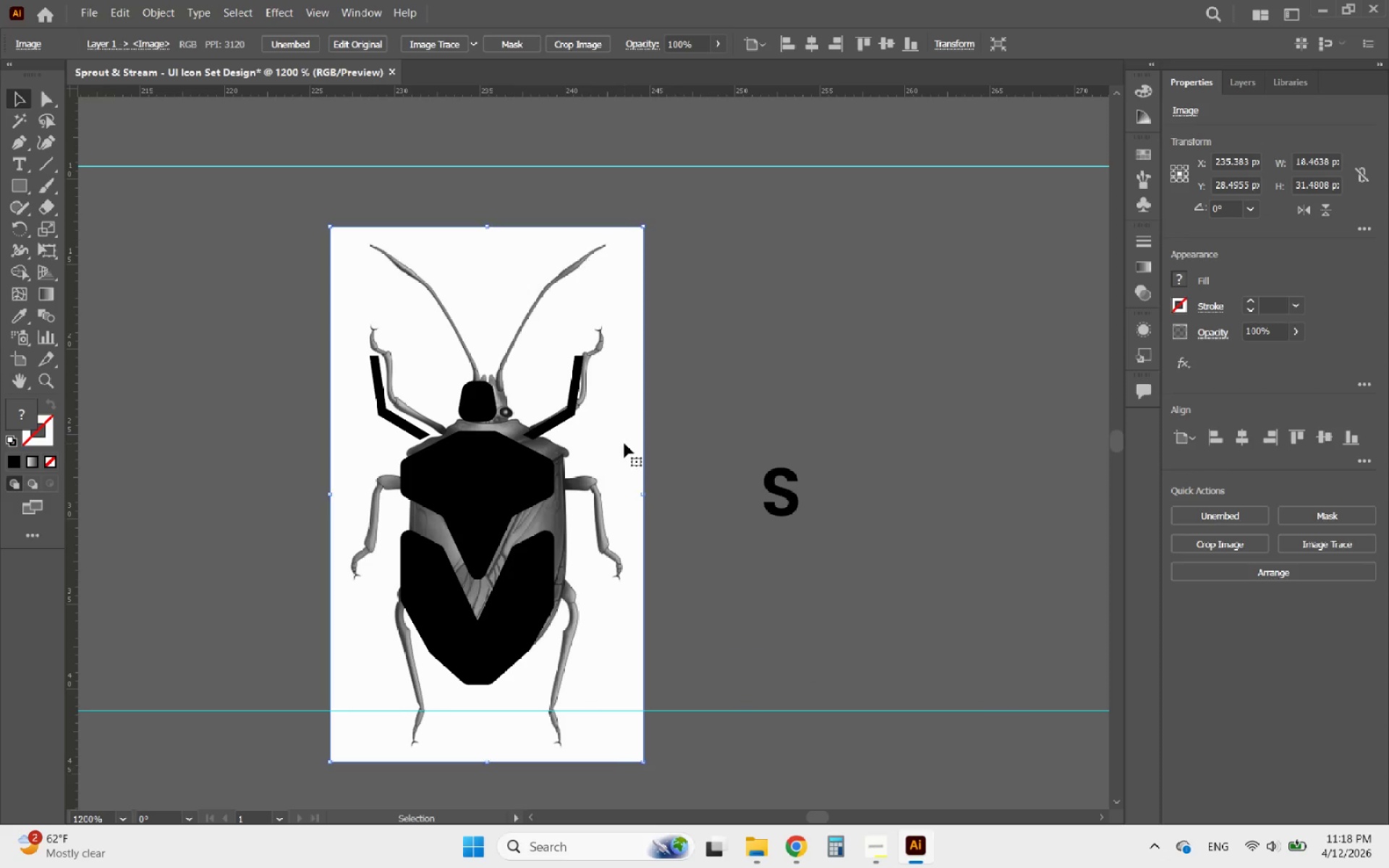 
key(Control+Z)
 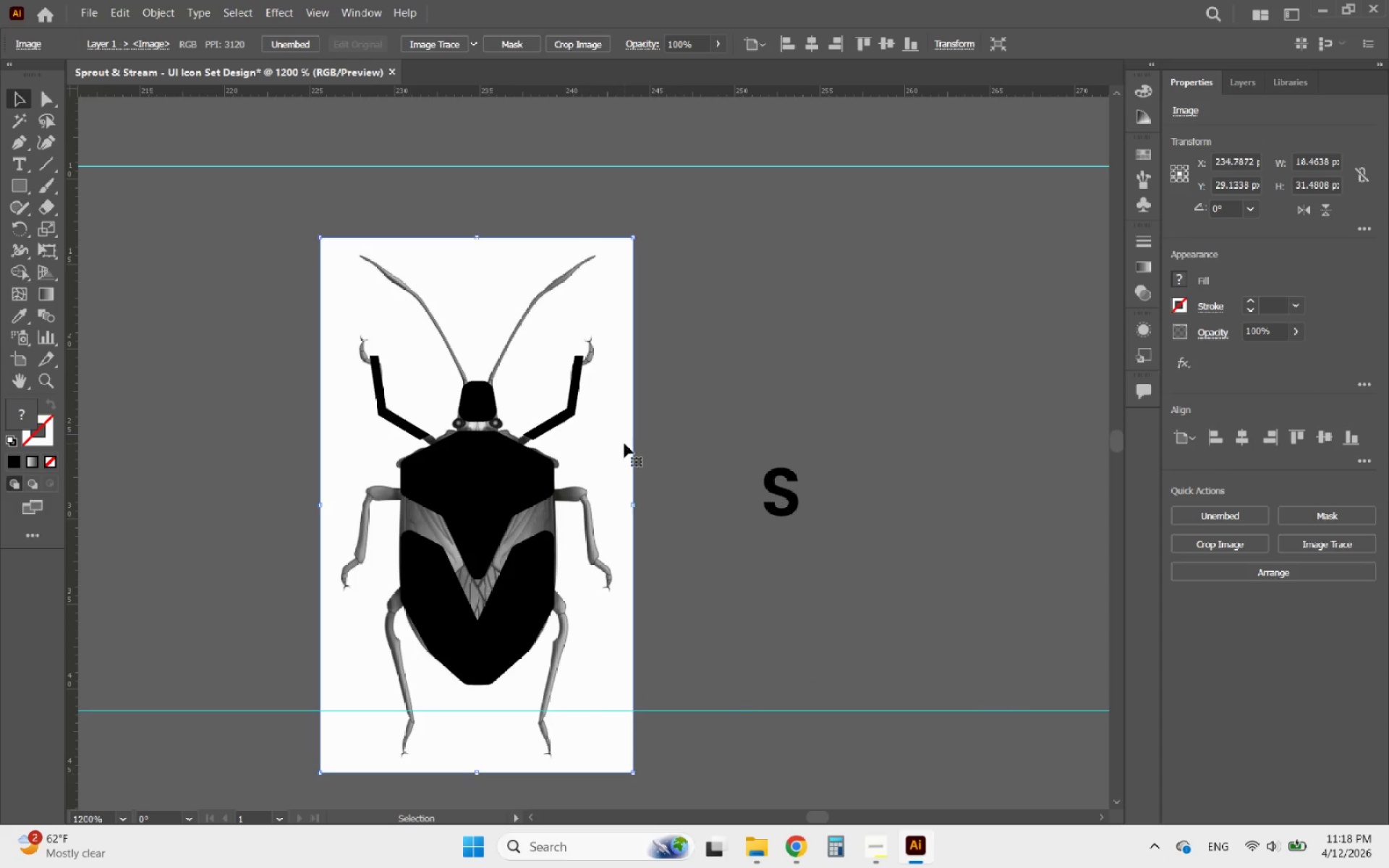 
key(Control+ControlLeft)
 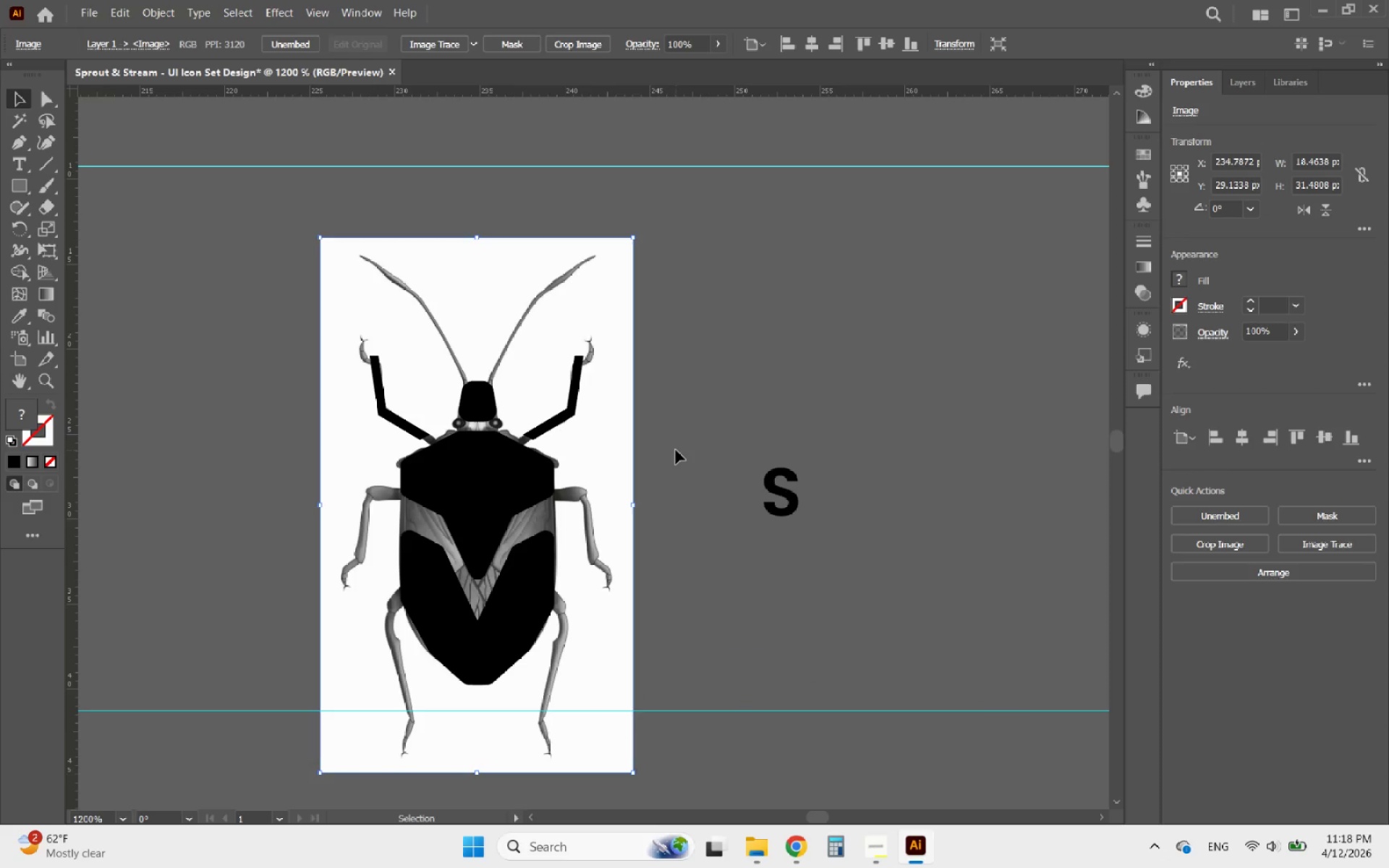 
left_click([676, 450])
 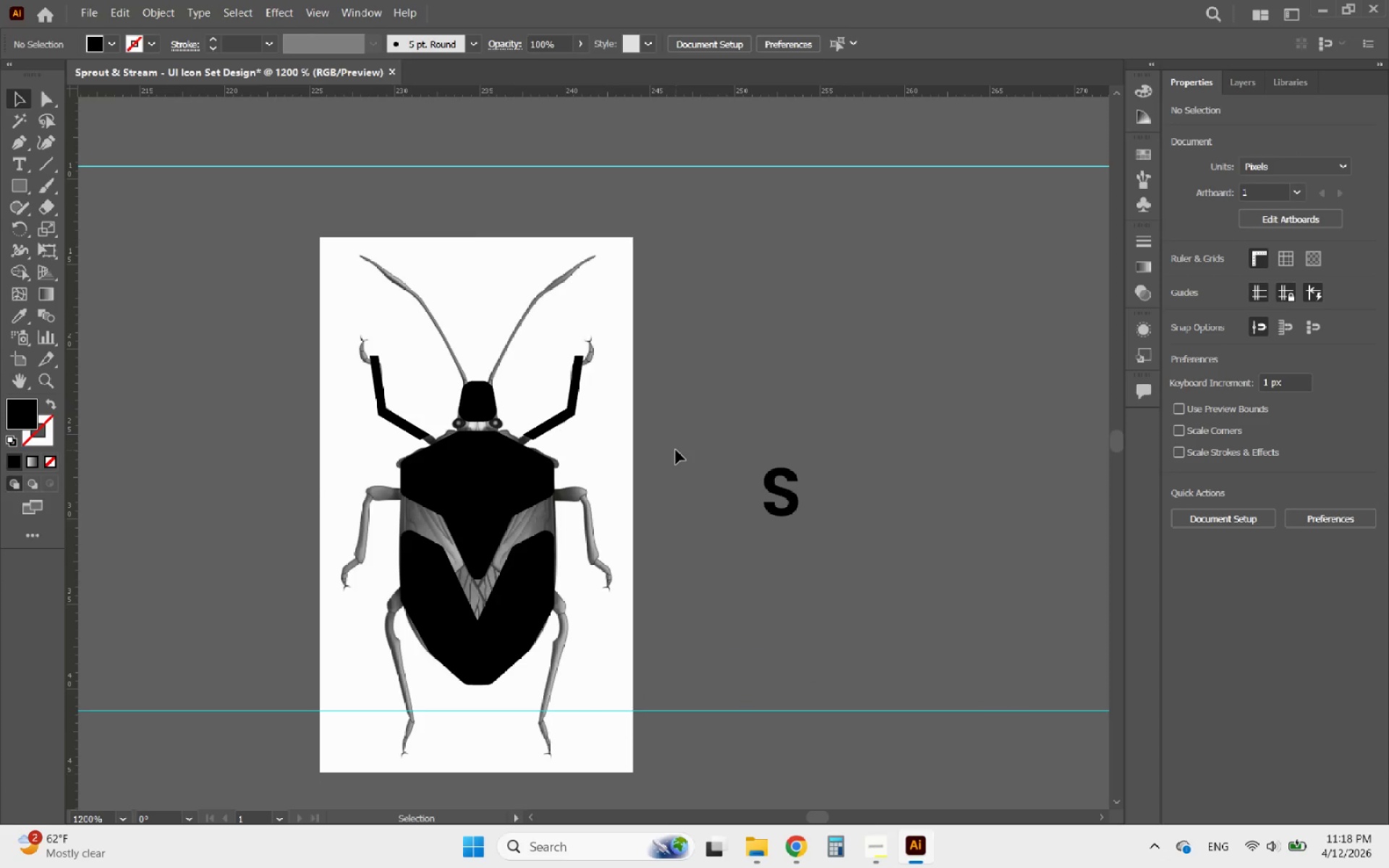 
left_click([541, 338])
 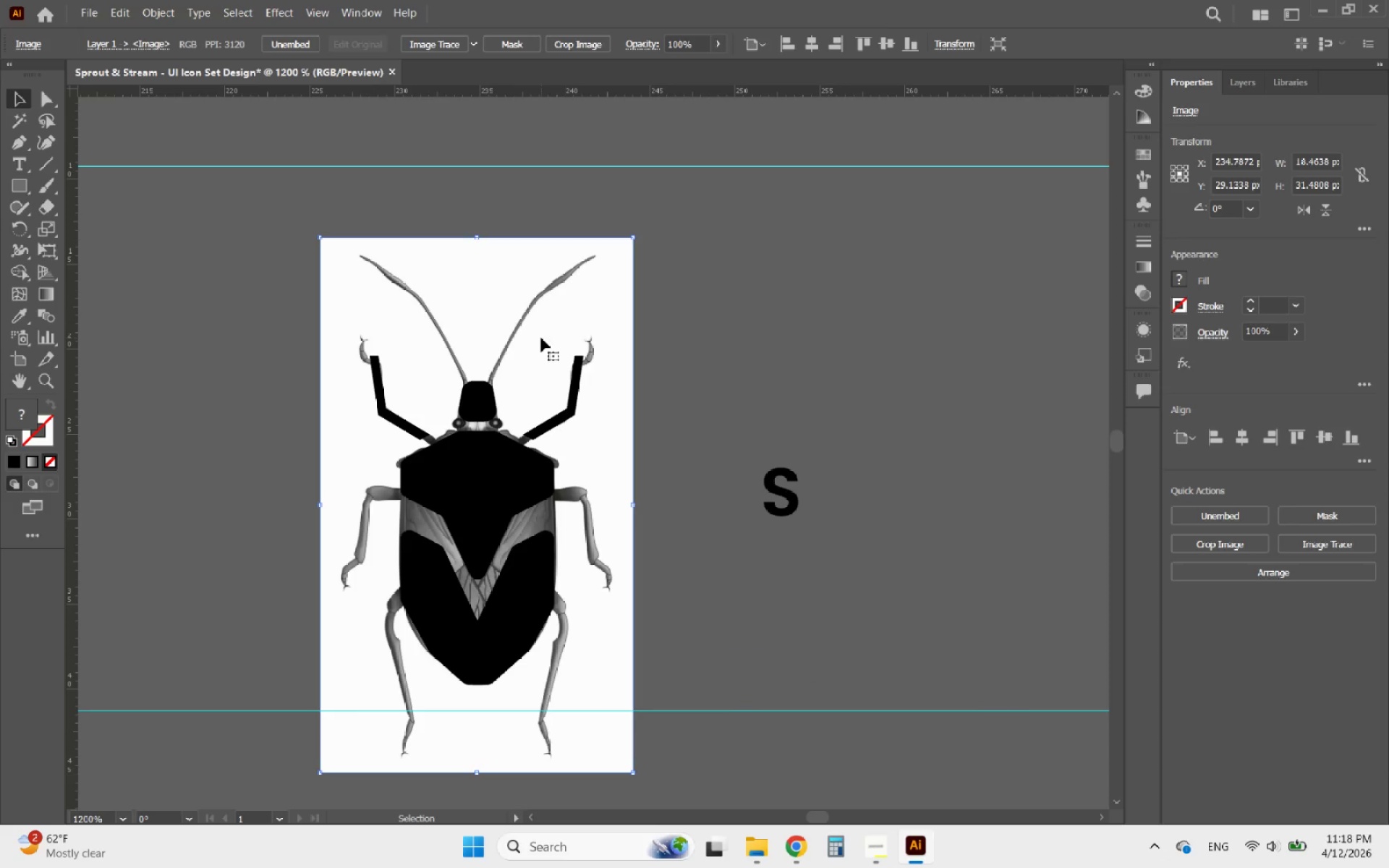 
key(Delete)
 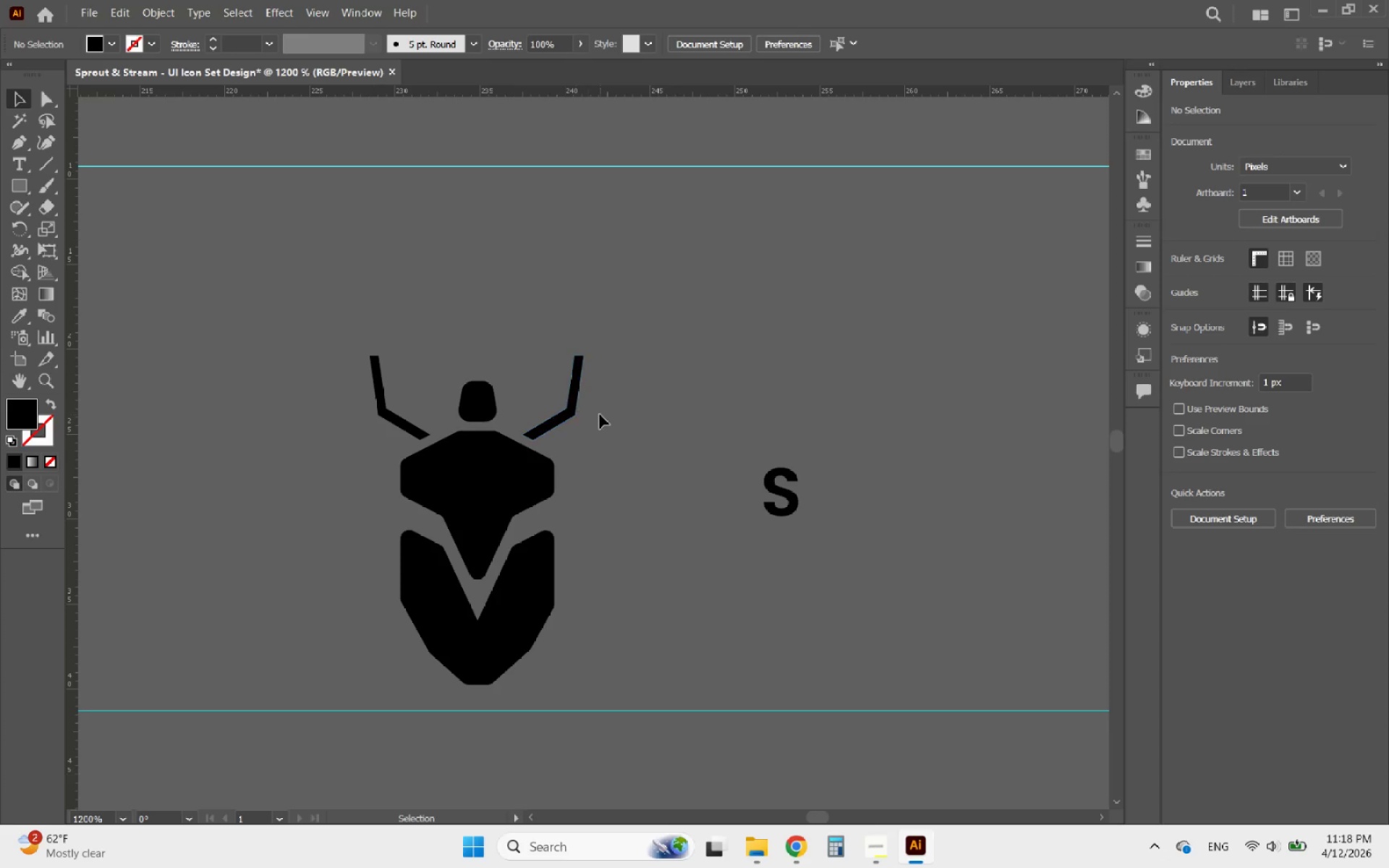 
left_click_drag(start_coordinate=[600, 414], to_coordinate=[551, 377])
 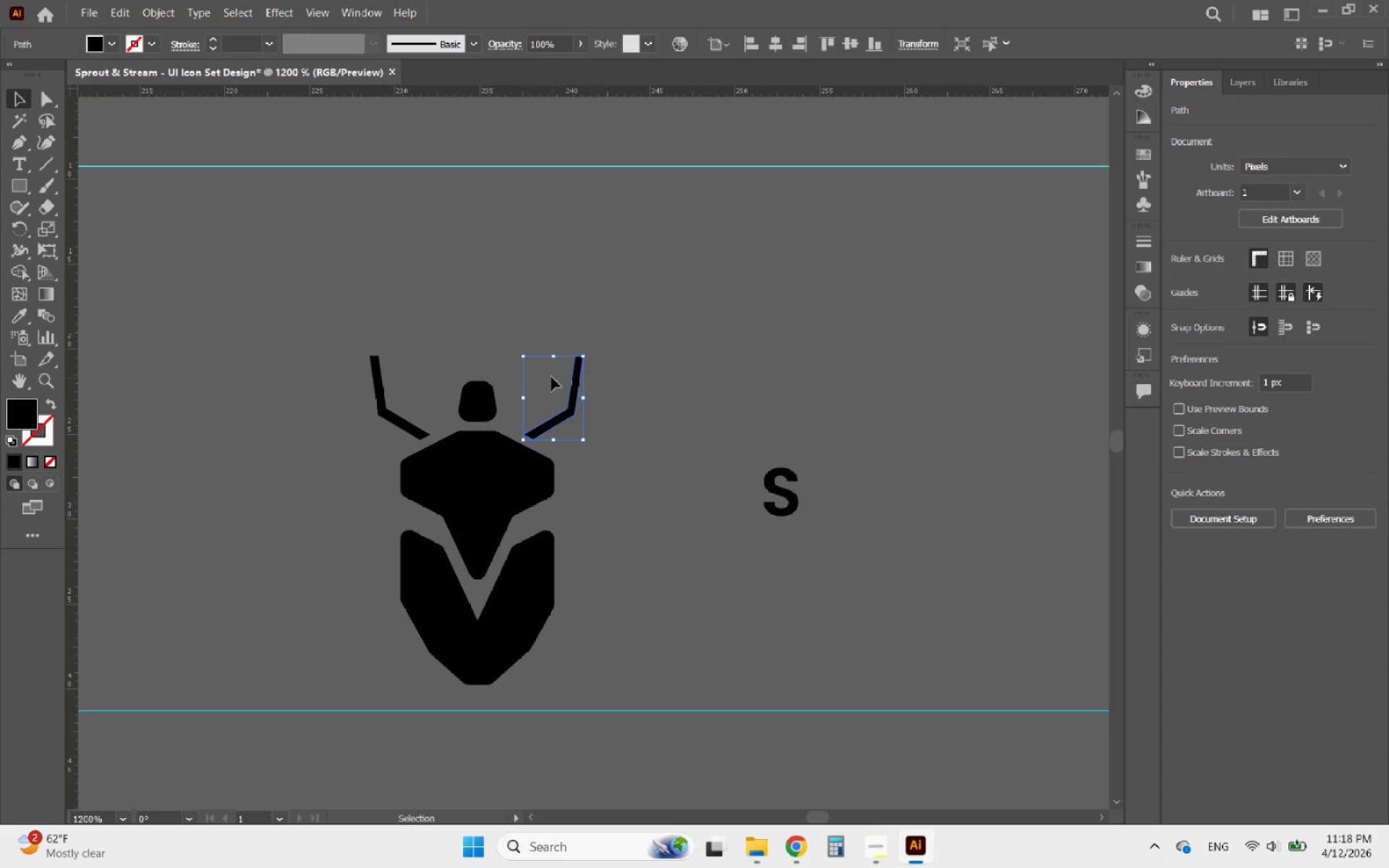 
key(Delete)
 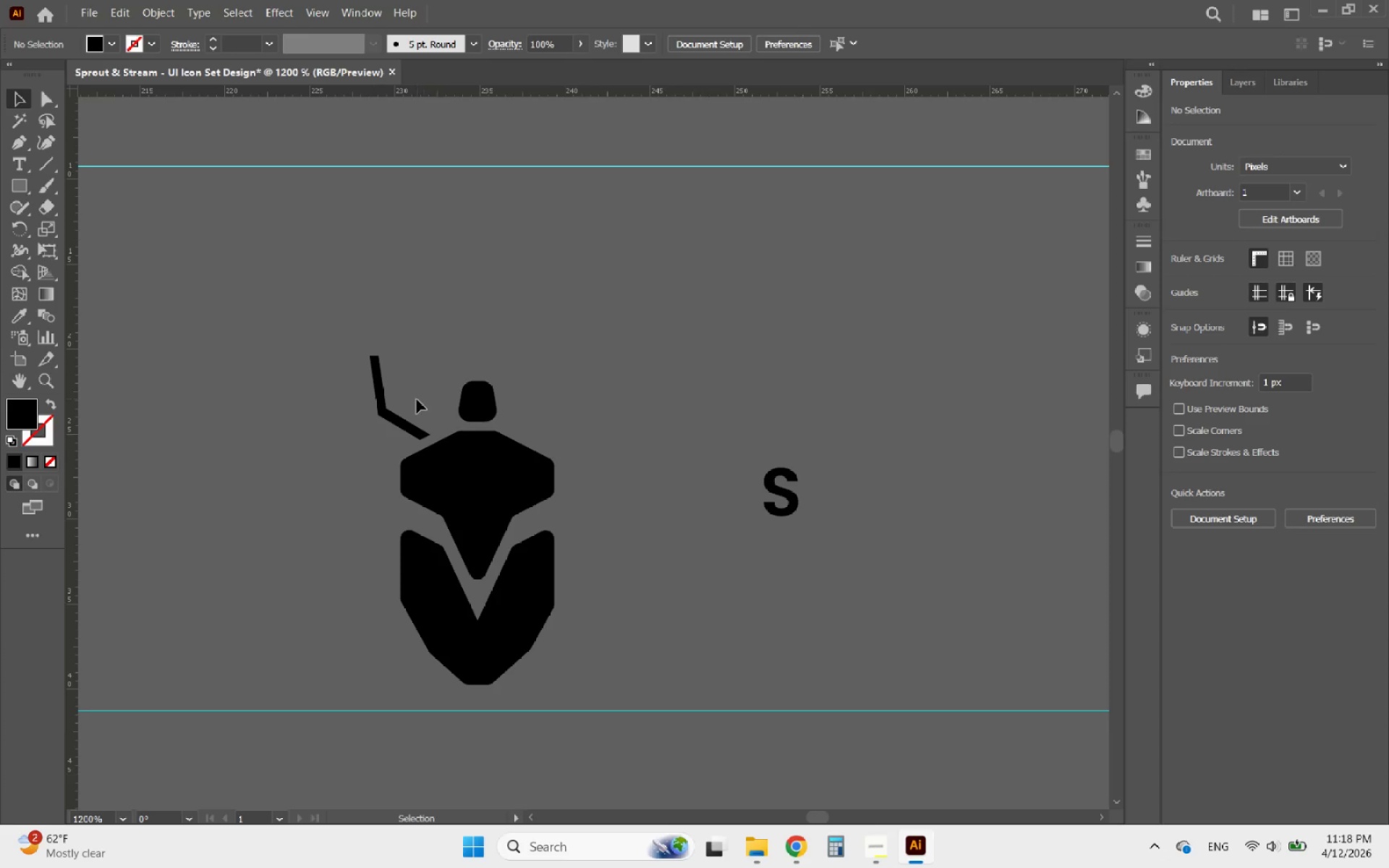 
left_click_drag(start_coordinate=[411, 400], to_coordinate=[342, 384])
 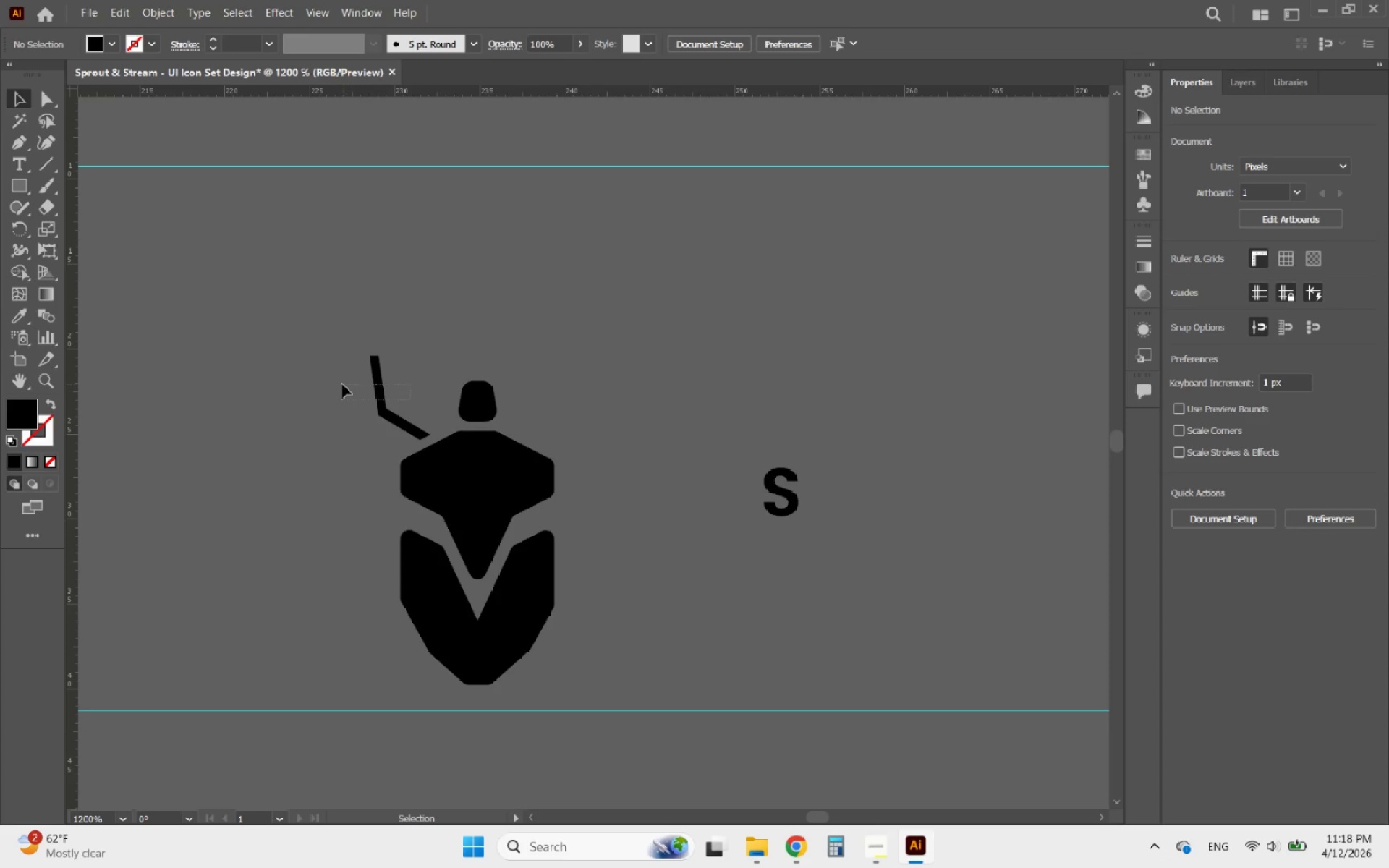 
key(Delete)
 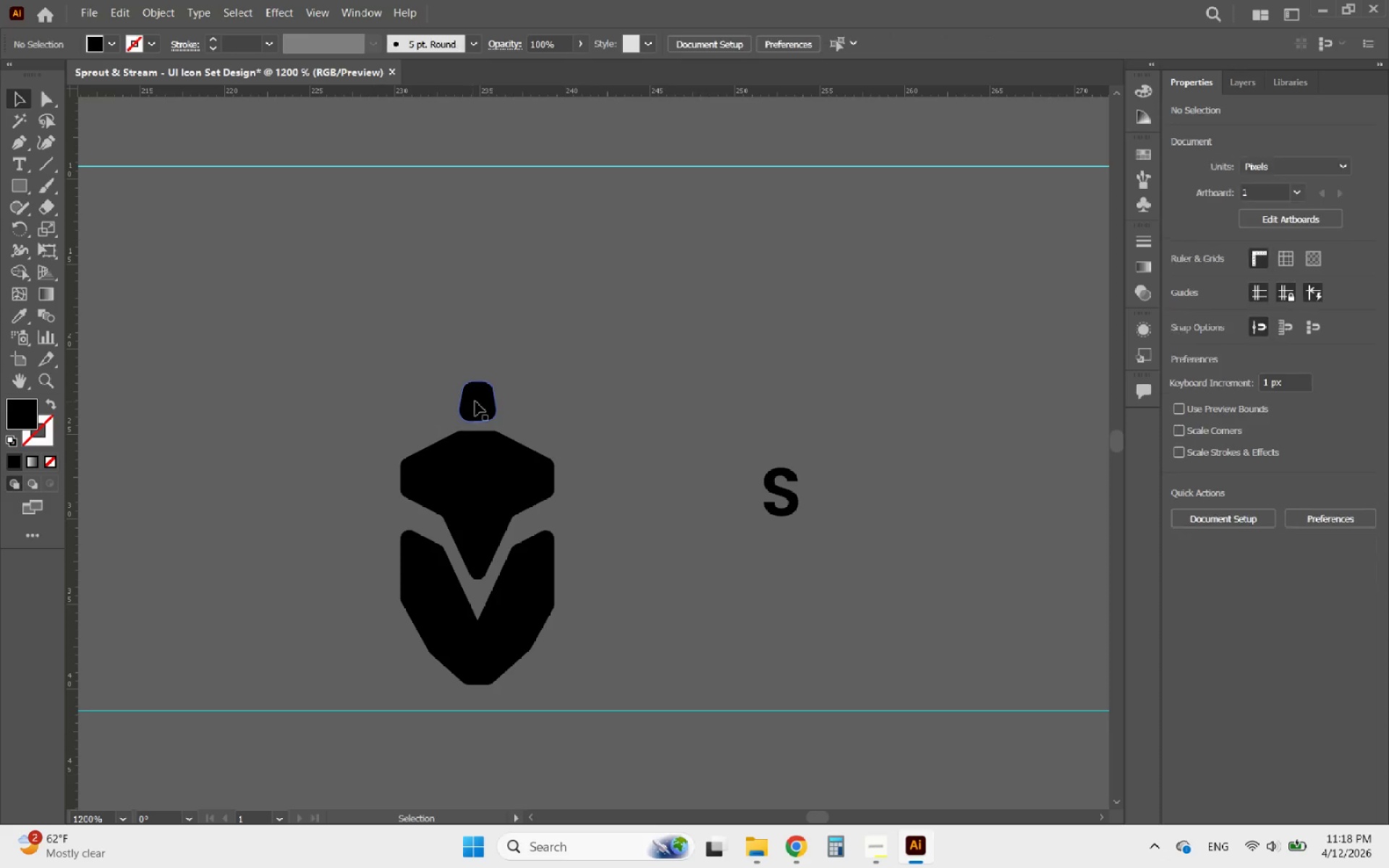 
left_click([477, 401])
 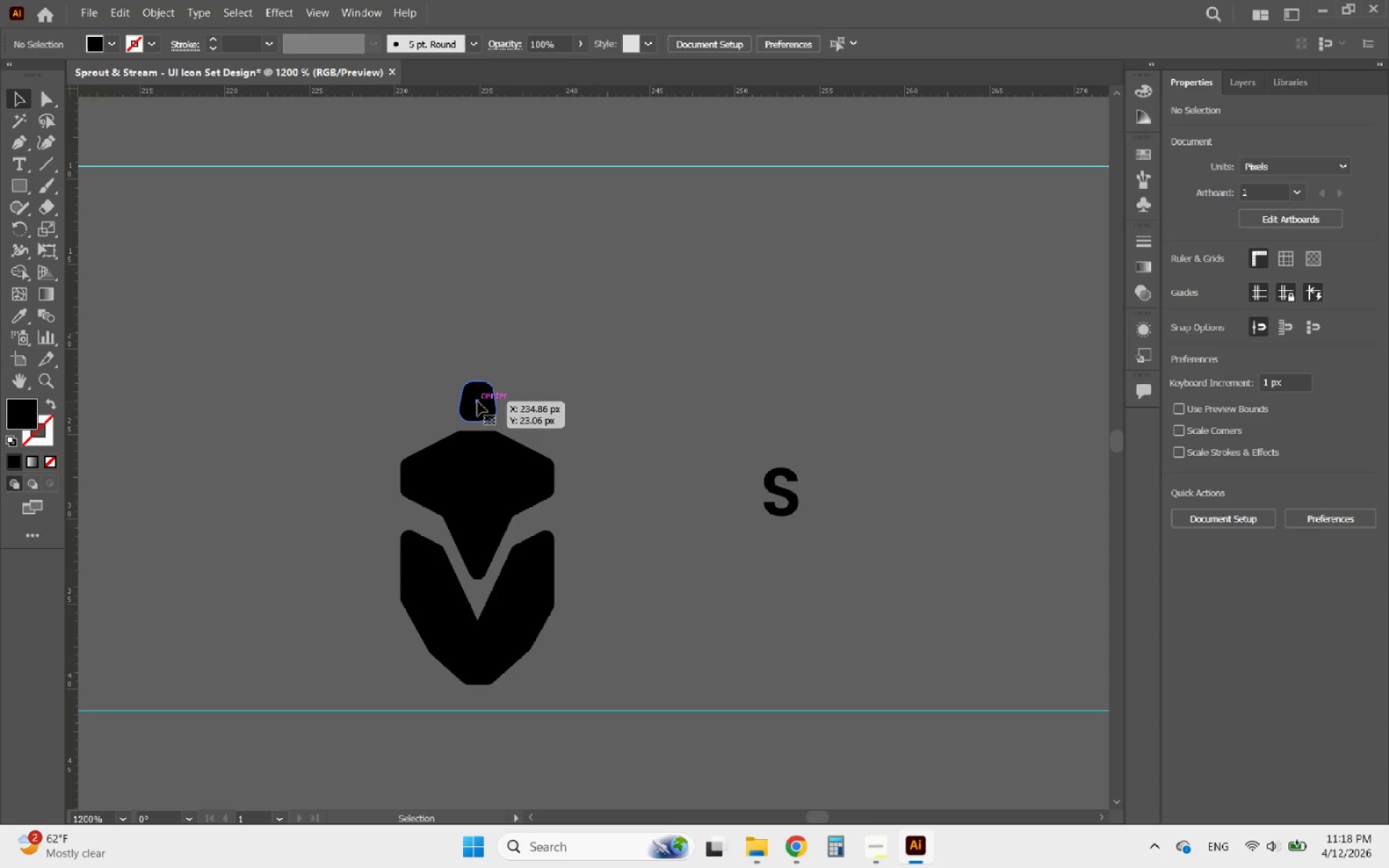 
key(Delete)
 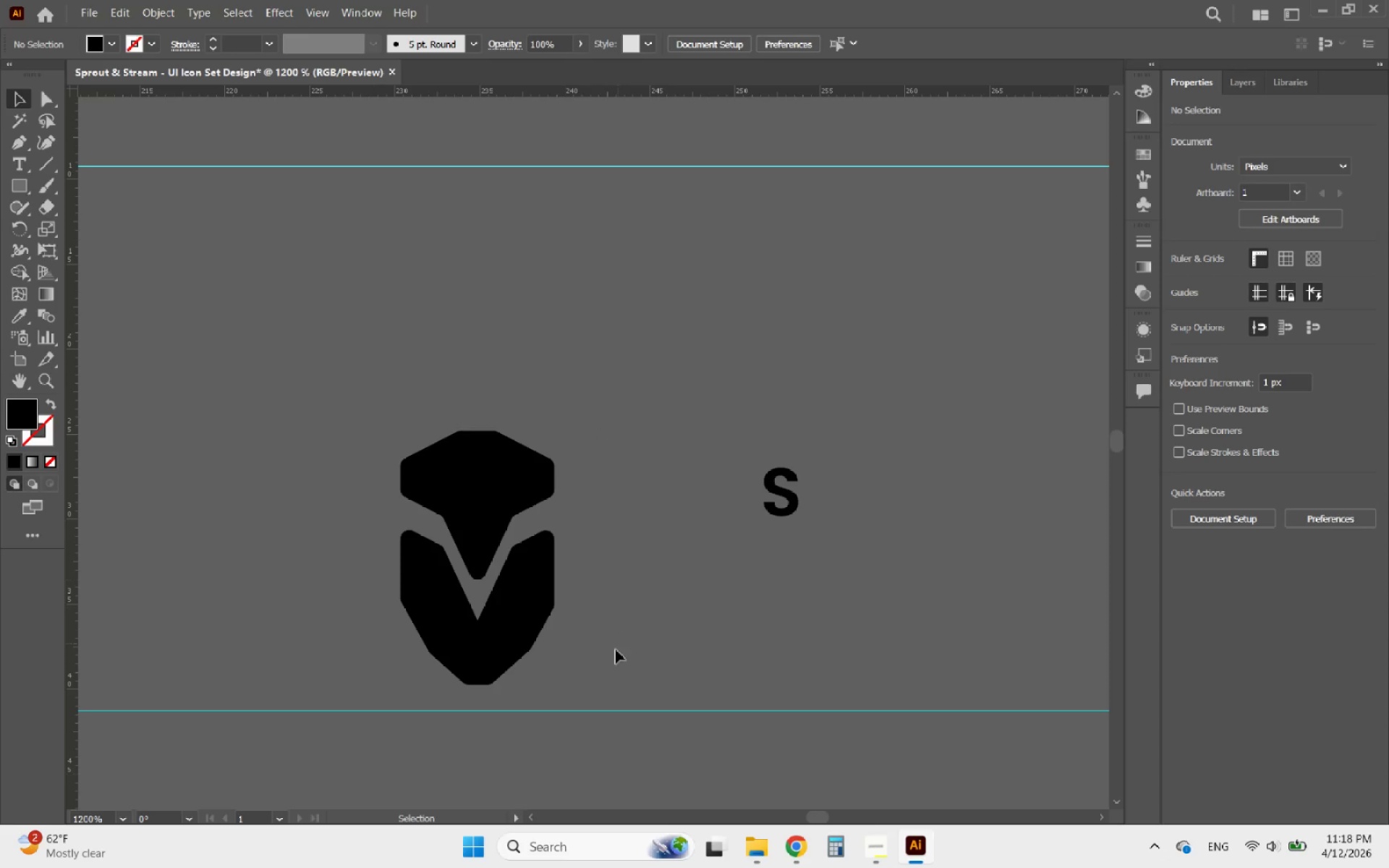 
left_click_drag(start_coordinate=[584, 665], to_coordinate=[430, 472])
 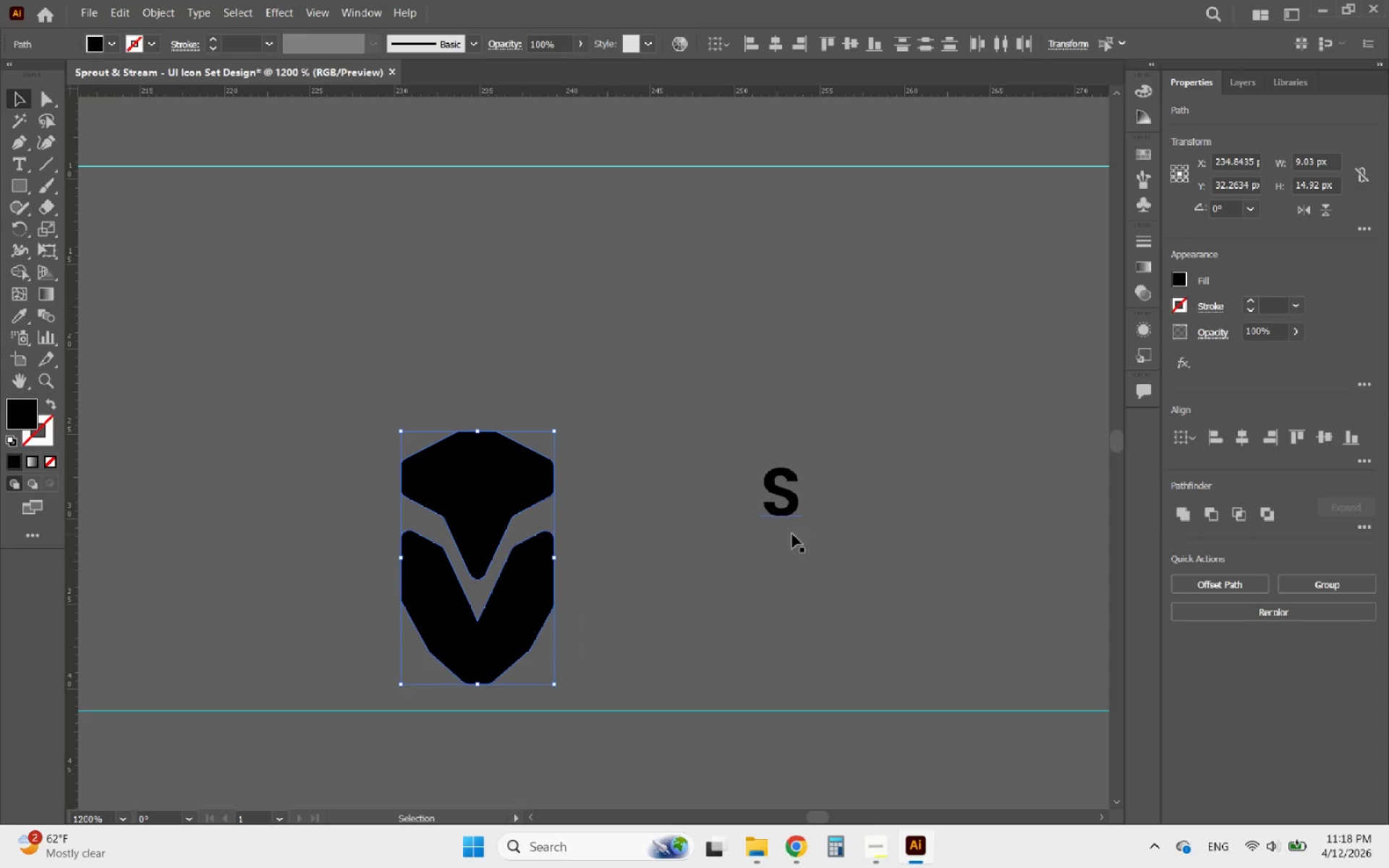 
hold_key(key=AltLeft, duration=1.81)
scroll: coordinate [846, 527], scroll_direction: down, amount: 6.0
 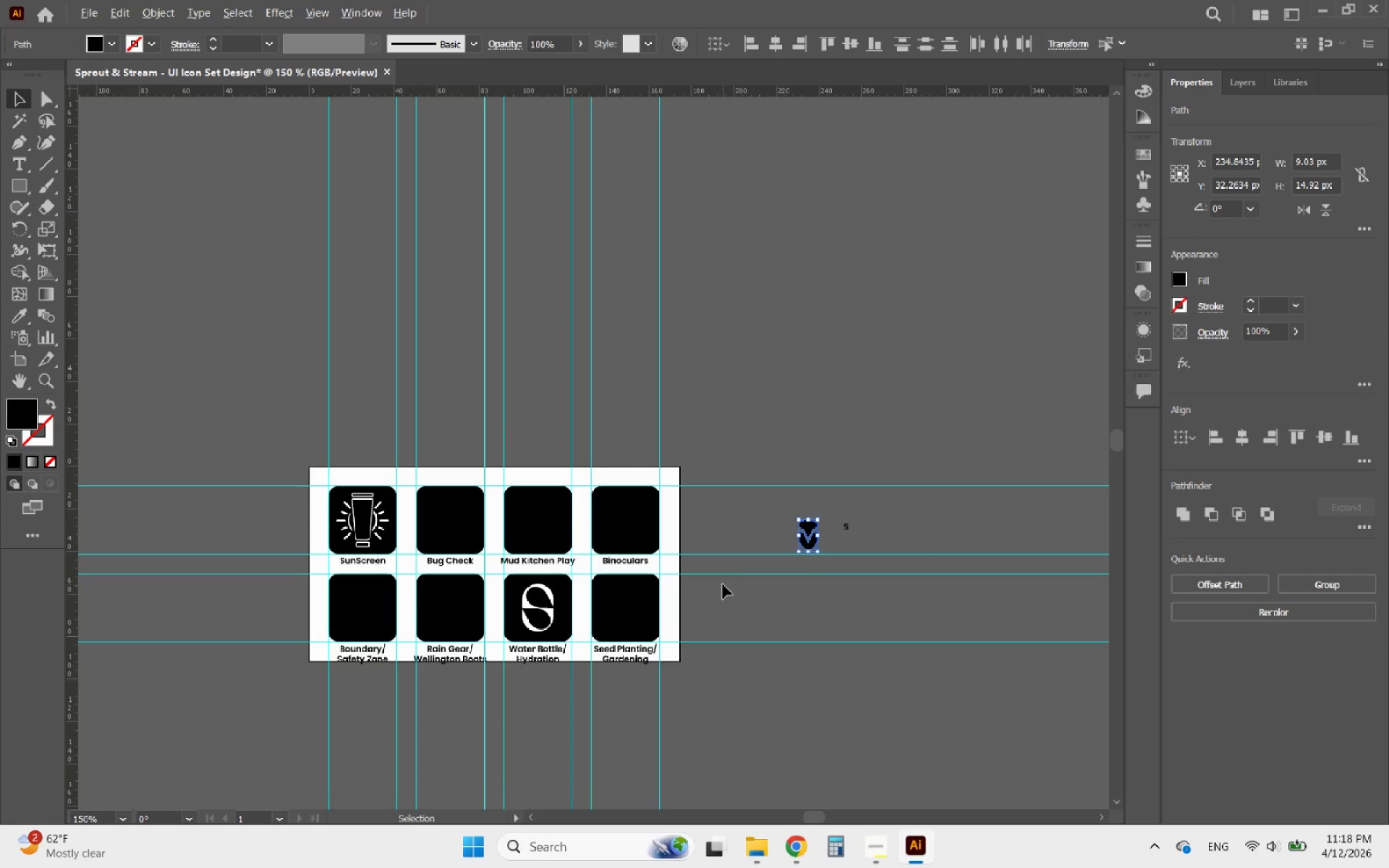 
key(Control+Z)
 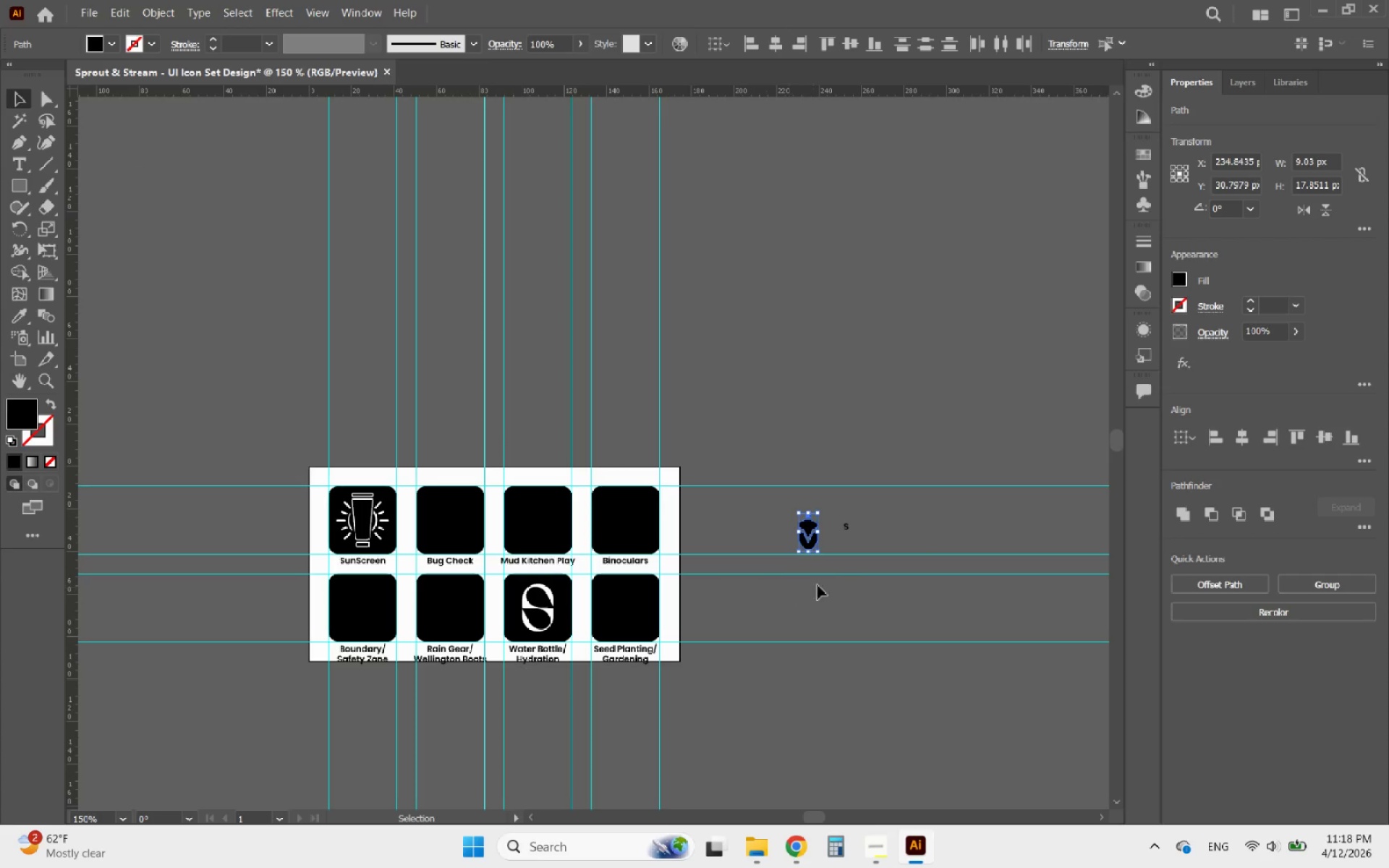 
left_click([870, 558])
 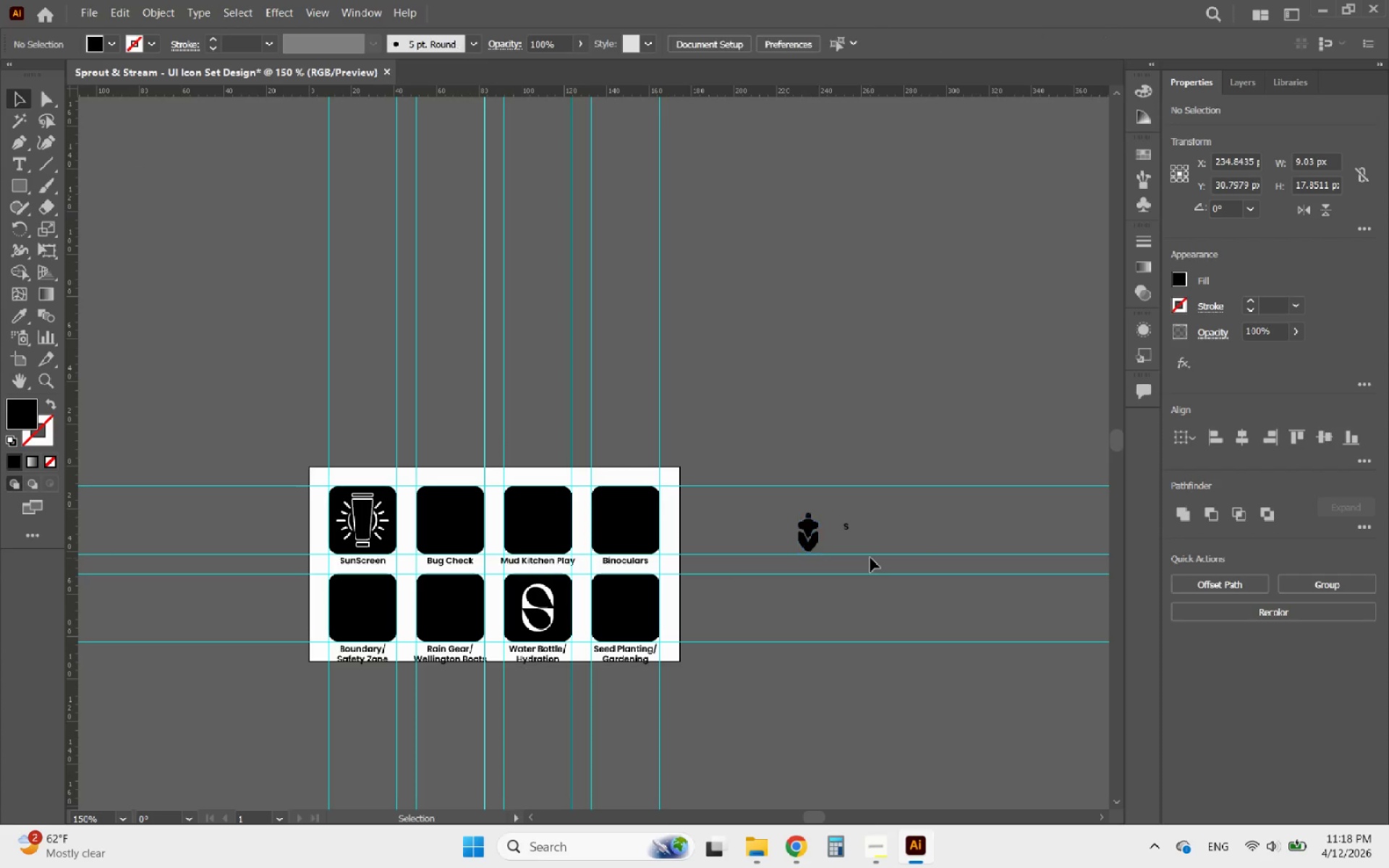 
hold_key(key=AltLeft, duration=1.16)
 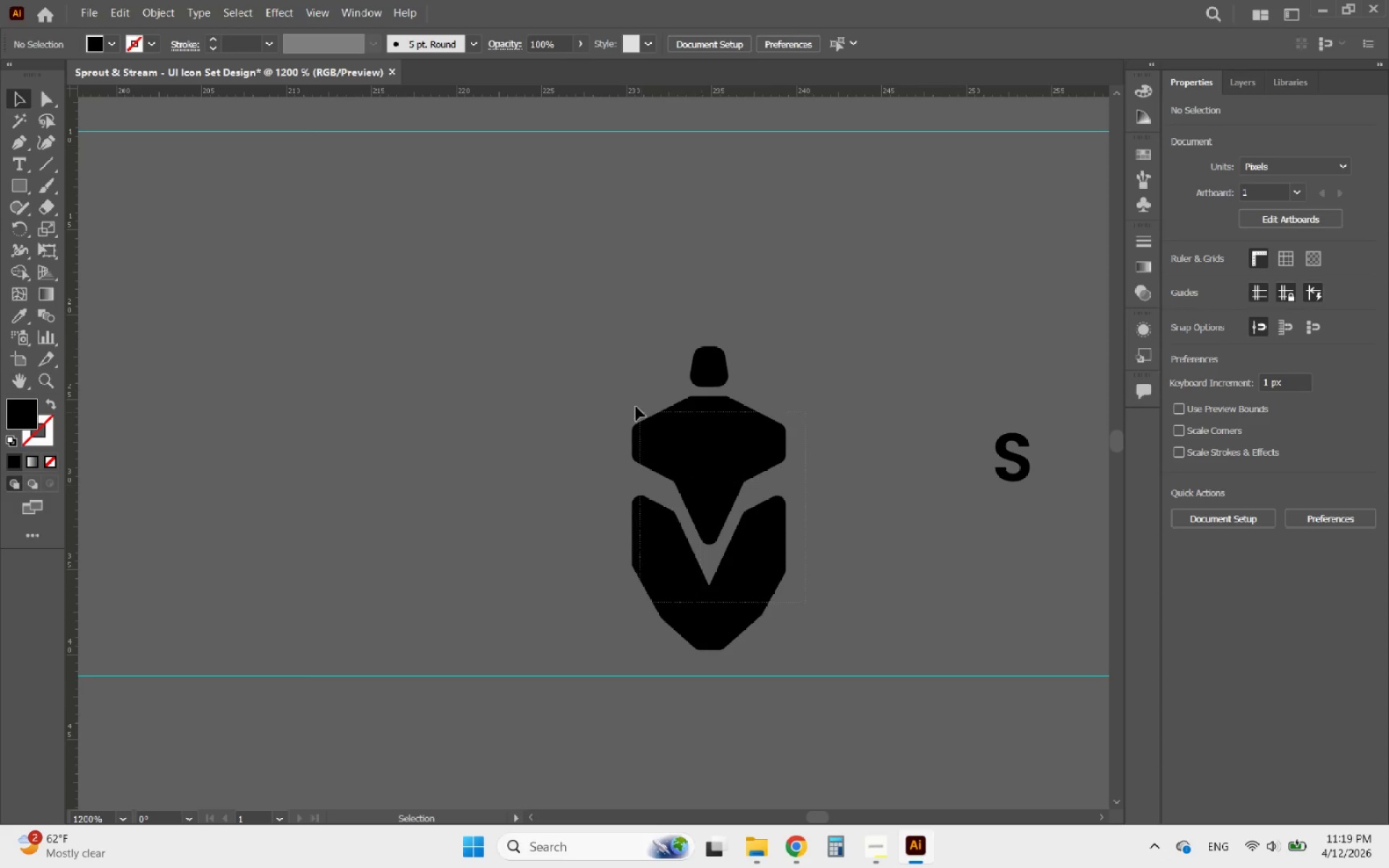 
left_click_drag(start_coordinate=[806, 603], to_coordinate=[582, 318])
 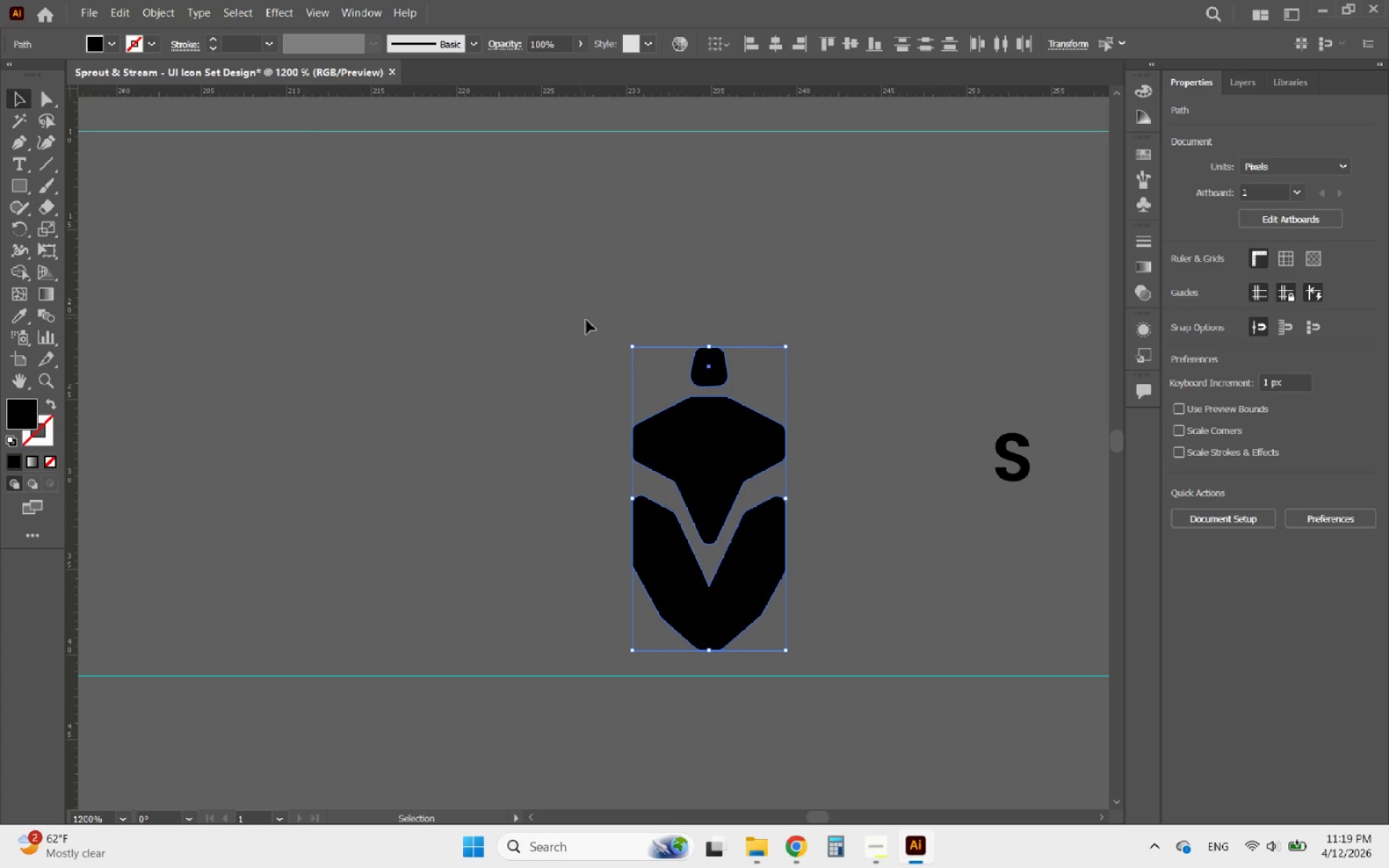 
scroll: coordinate [806, 546], scroll_direction: up, amount: 6.0
 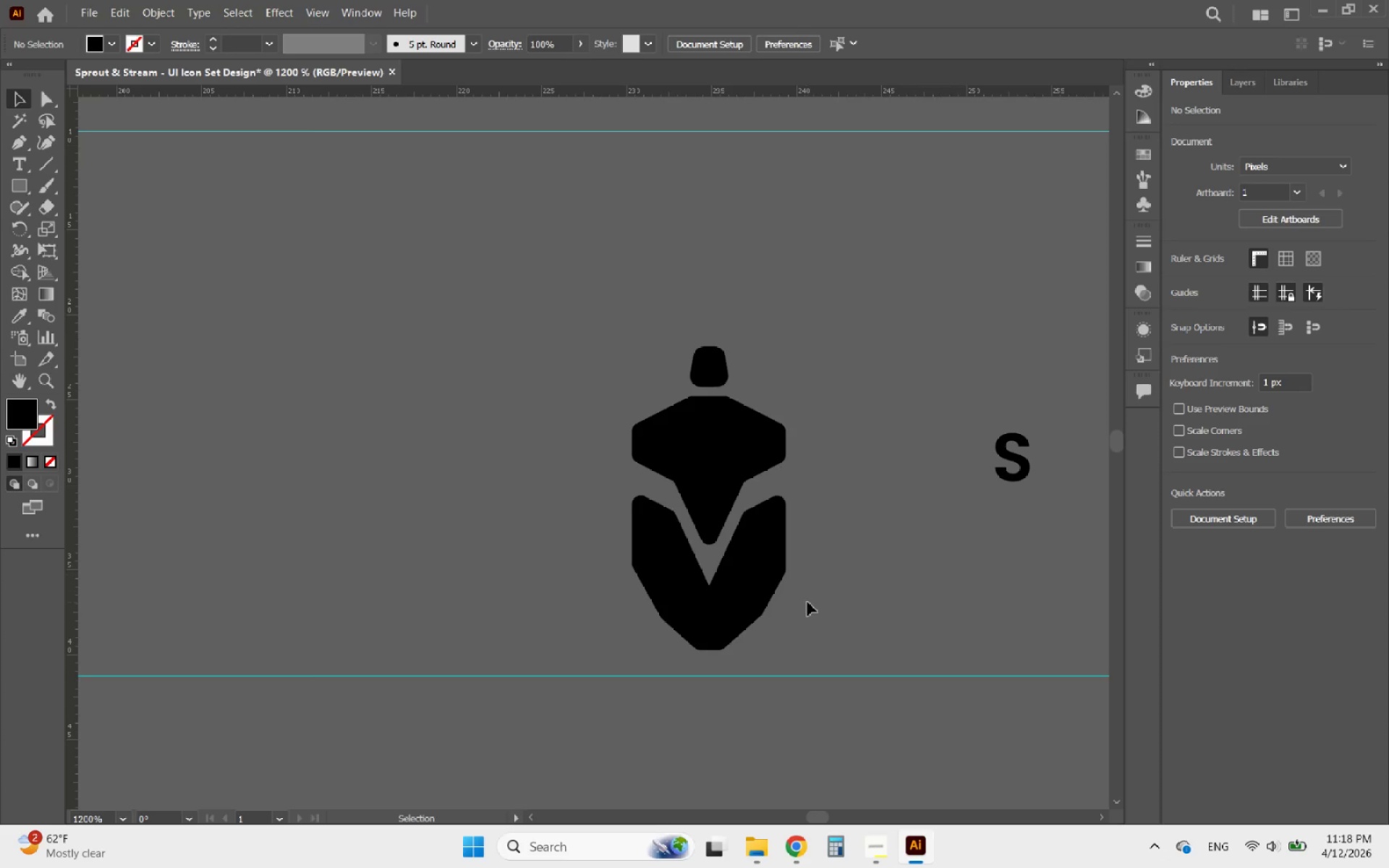 
hold_key(key=AltLeft, duration=0.7)
scroll: coordinate [790, 407], scroll_direction: down, amount: 3.0
 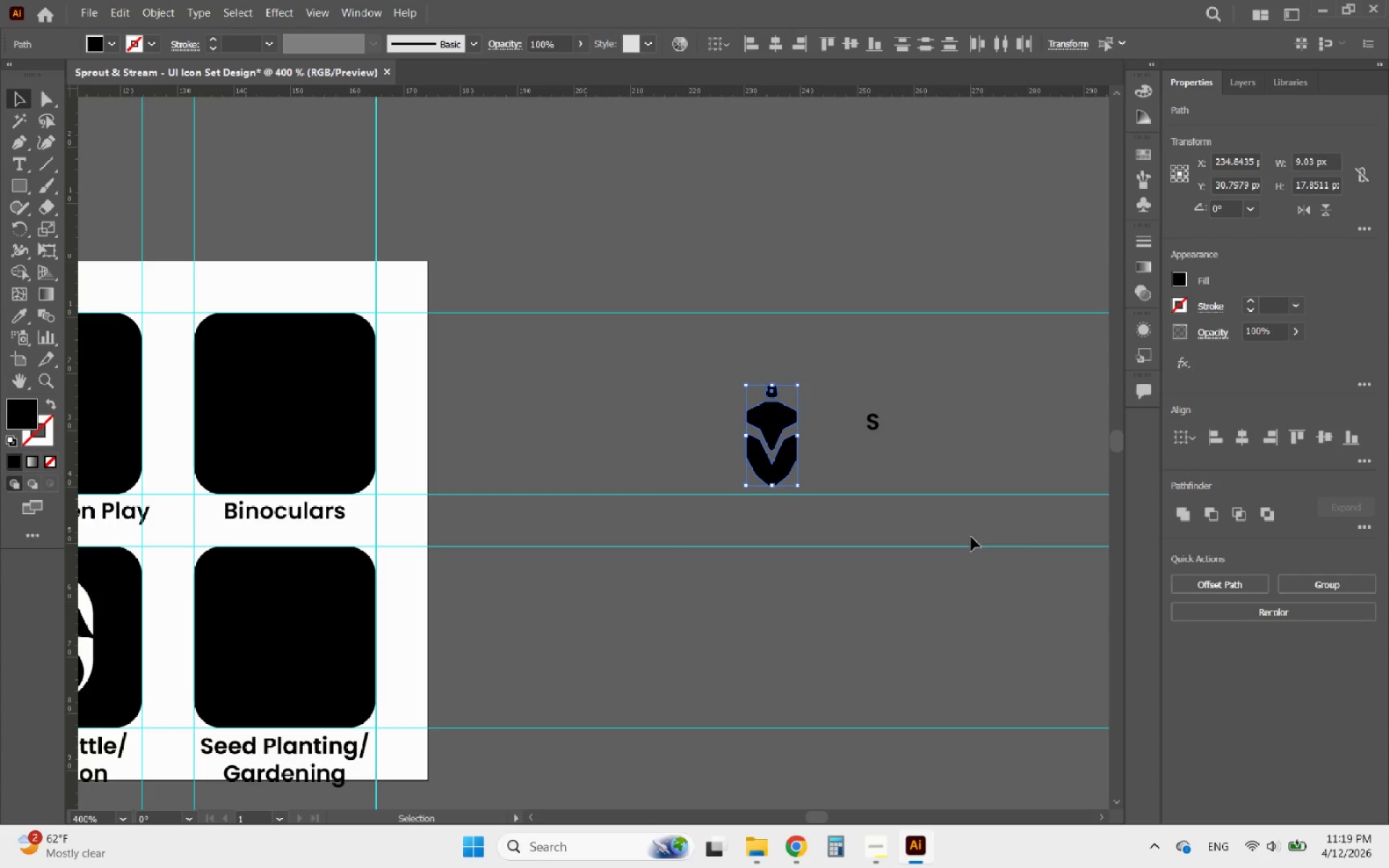 
key(Control+8)
 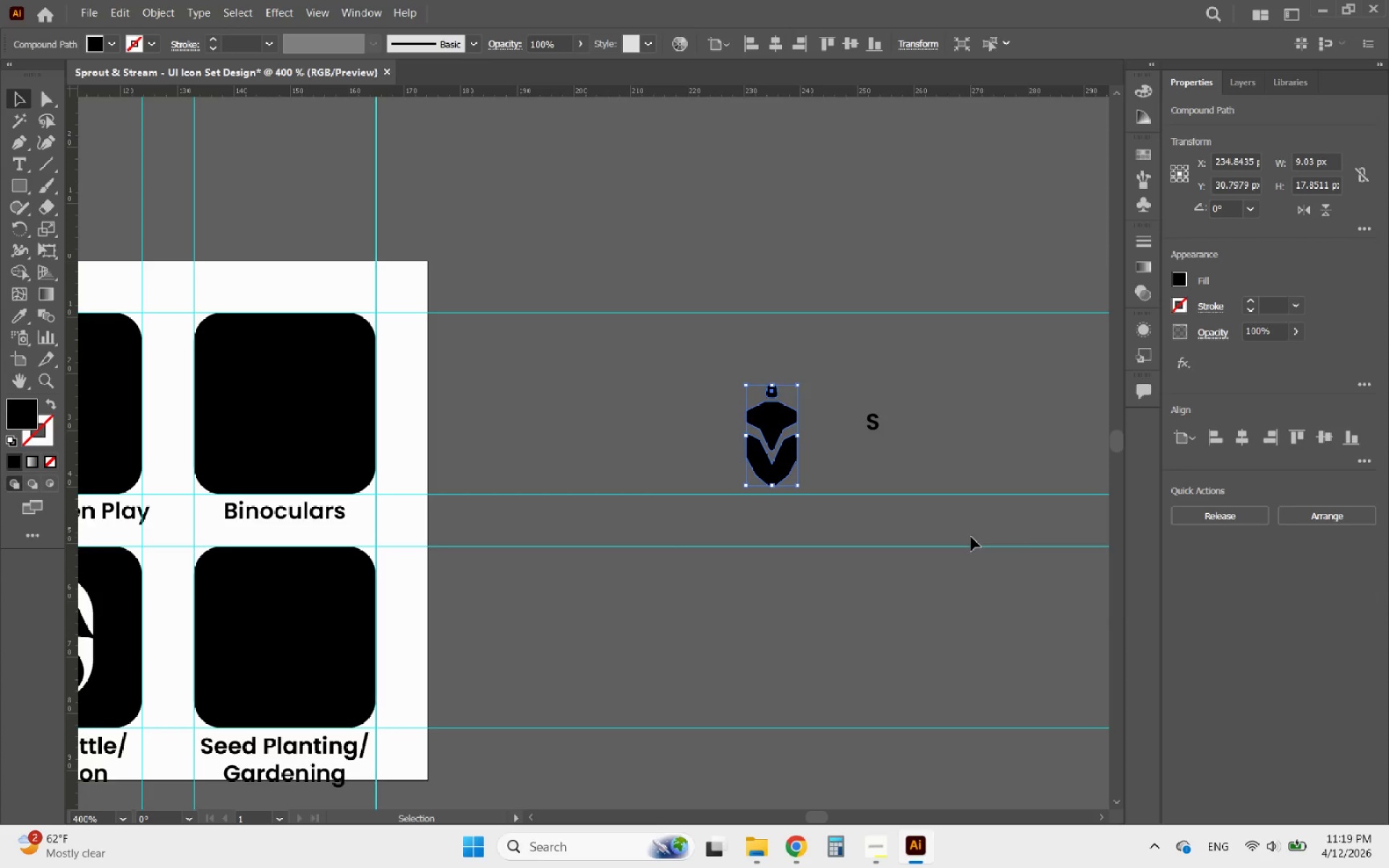 
hold_key(key=AltLeft, duration=0.66)
scroll: coordinate [1048, 541], scroll_direction: down, amount: 1.0
 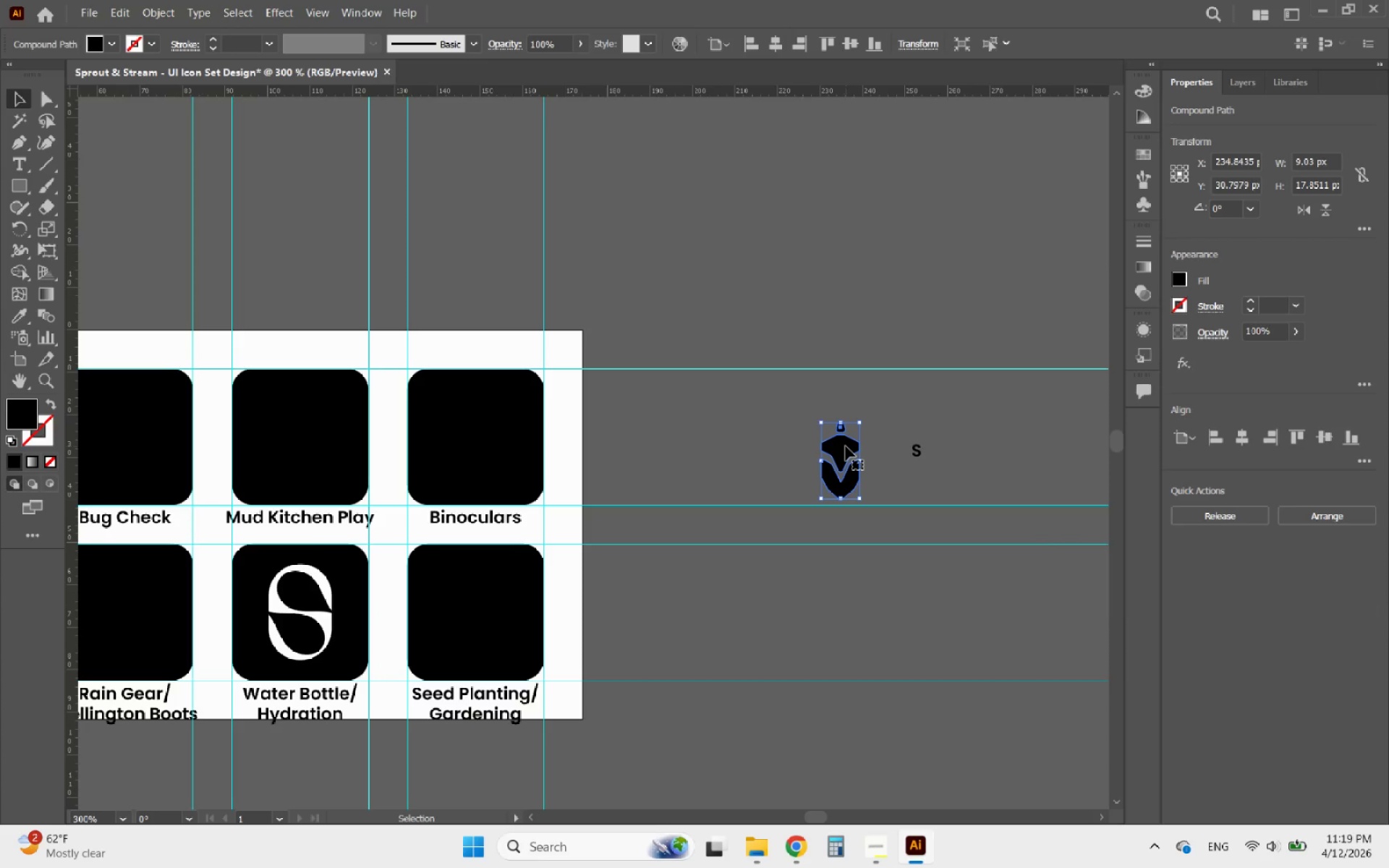 
left_click_drag(start_coordinate=[846, 446], to_coordinate=[137, 428])
 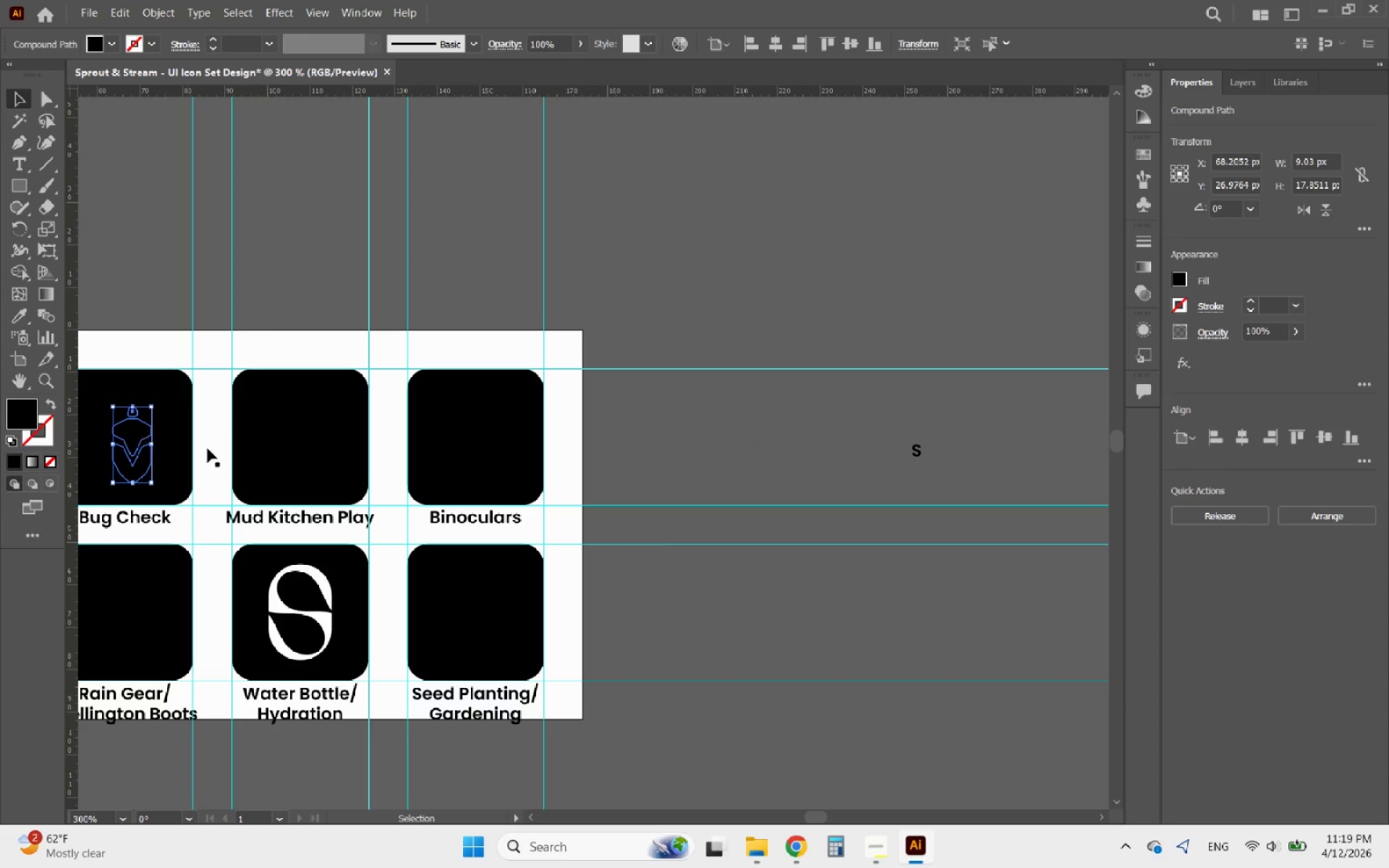 
hold_key(key=AltLeft, duration=1.69)
scroll: coordinate [335, 489], scroll_direction: up, amount: 1.0
 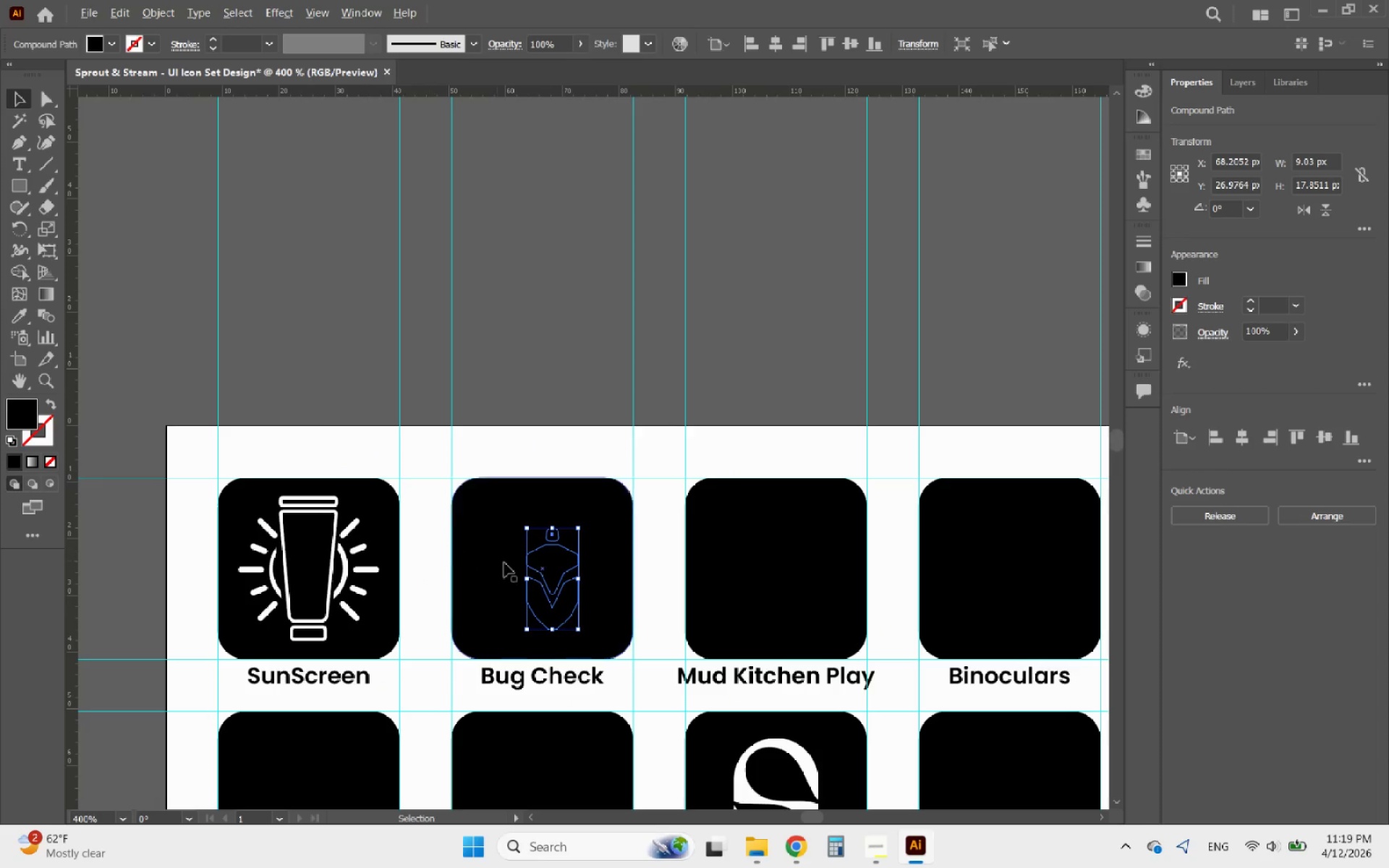 
hold_key(key=ShiftLeft, duration=2.25)
 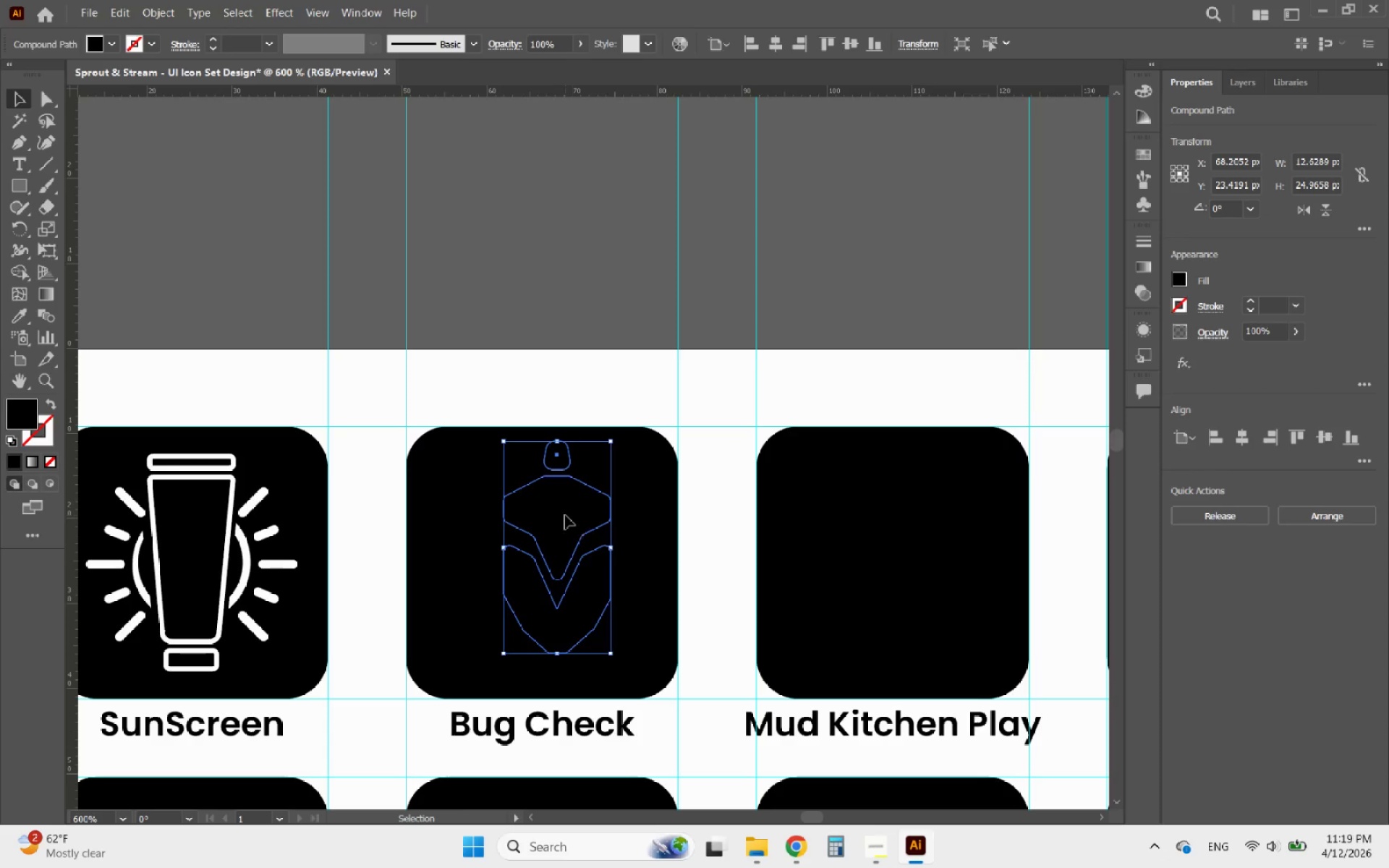 
scroll: coordinate [548, 579], scroll_direction: up, amount: 1.0
 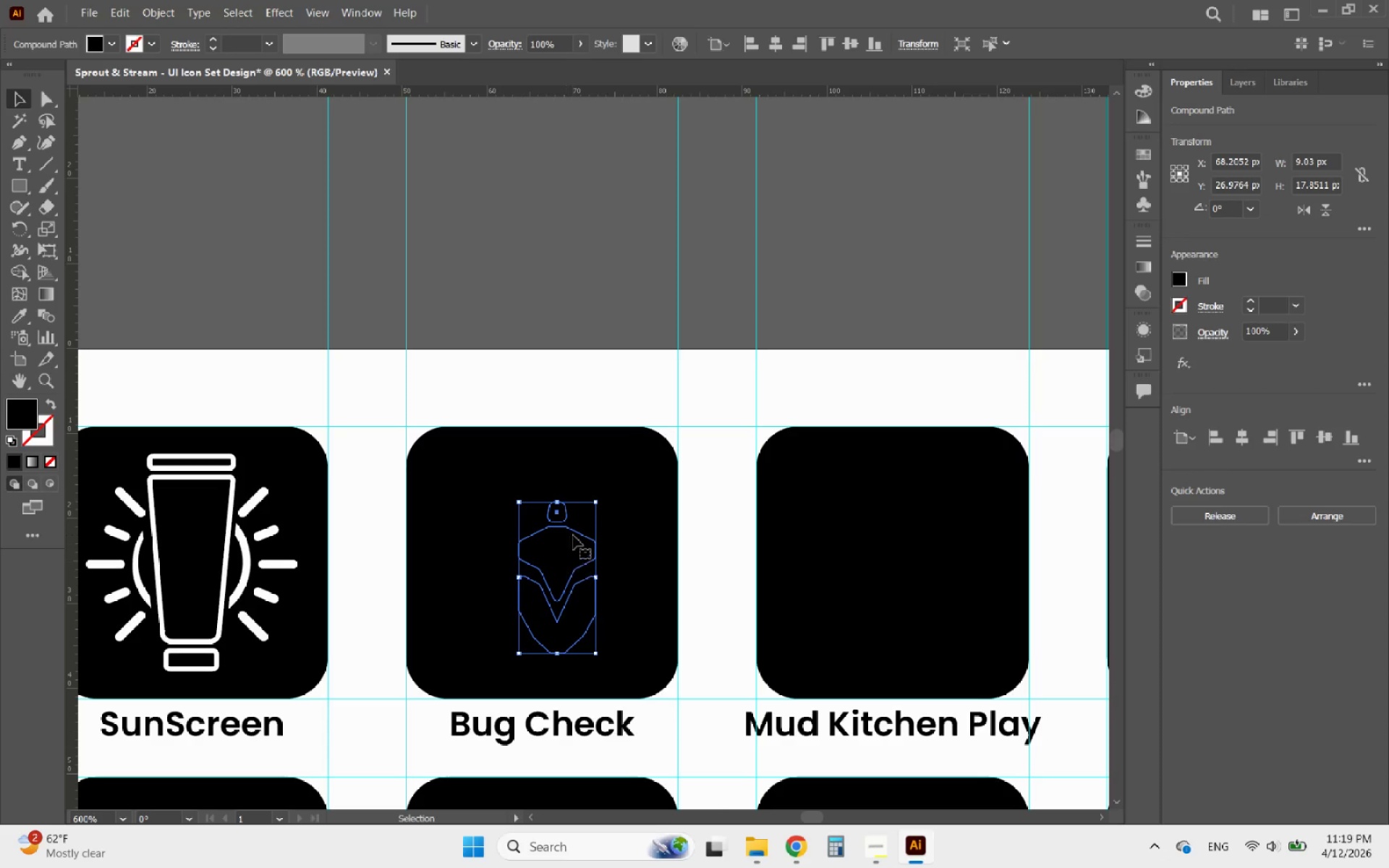 
left_click_drag(start_coordinate=[553, 501], to_coordinate=[647, 441])
 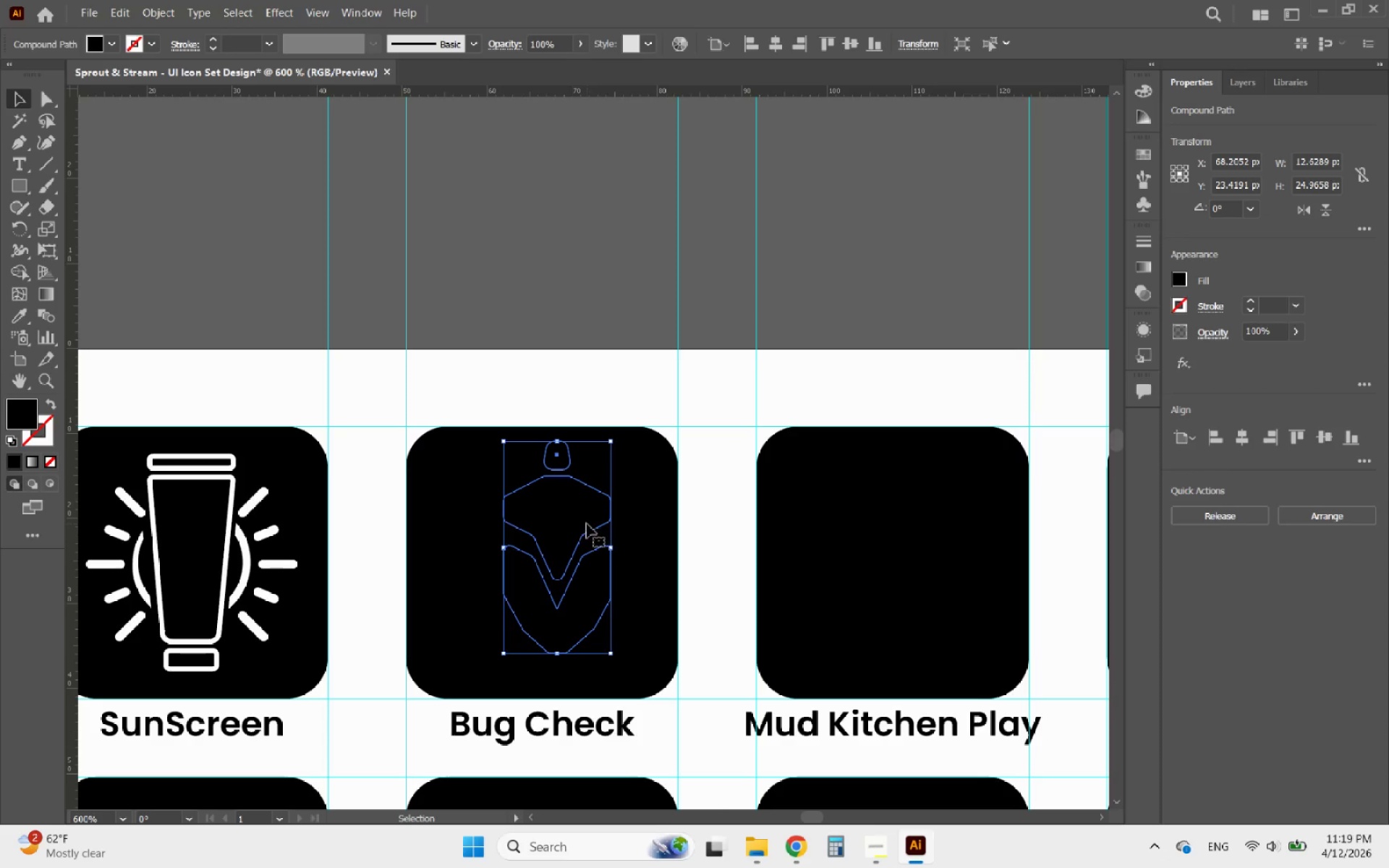 
left_click_drag(start_coordinate=[565, 515], to_coordinate=[548, 527])
 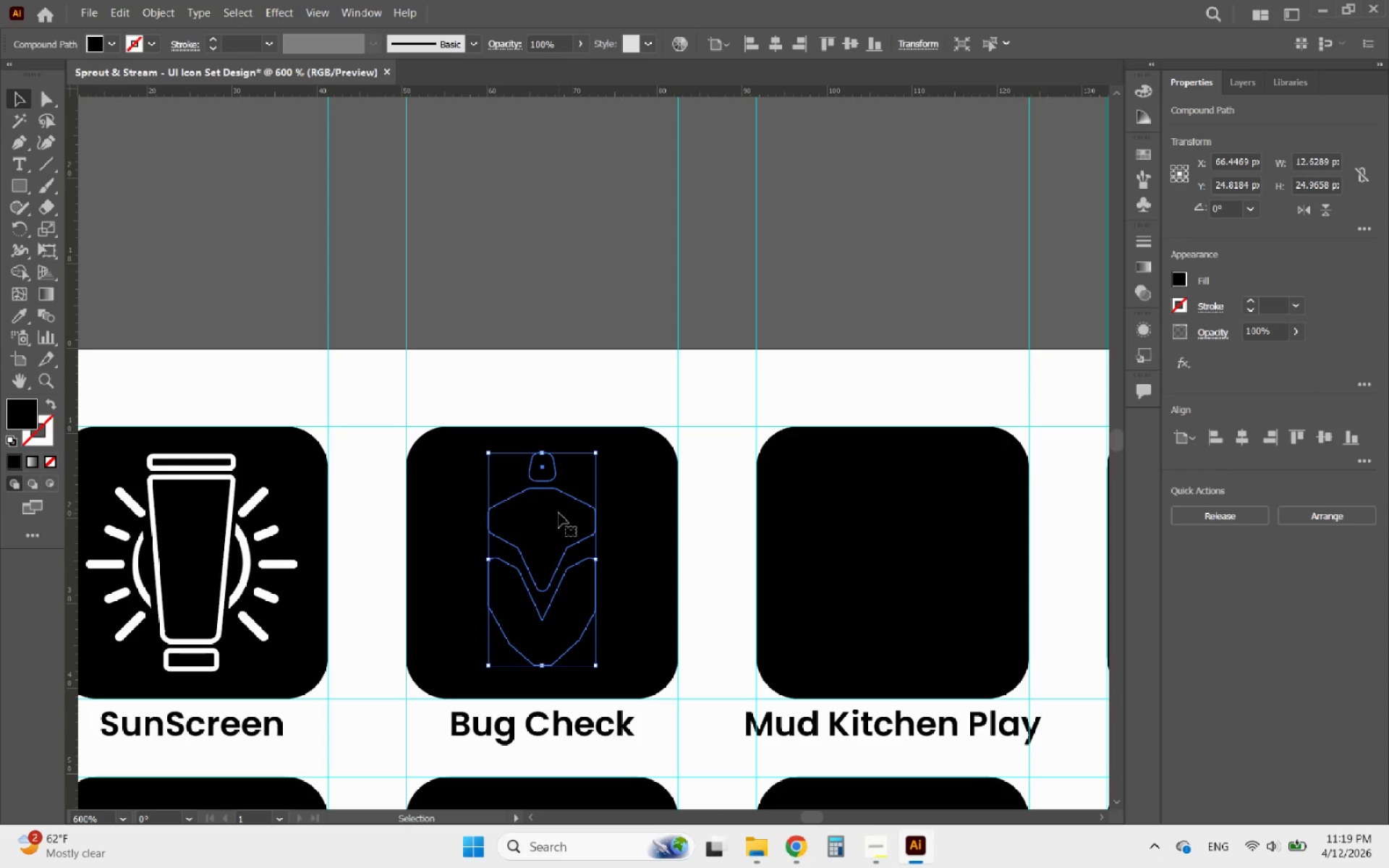 
double_click([558, 513])
 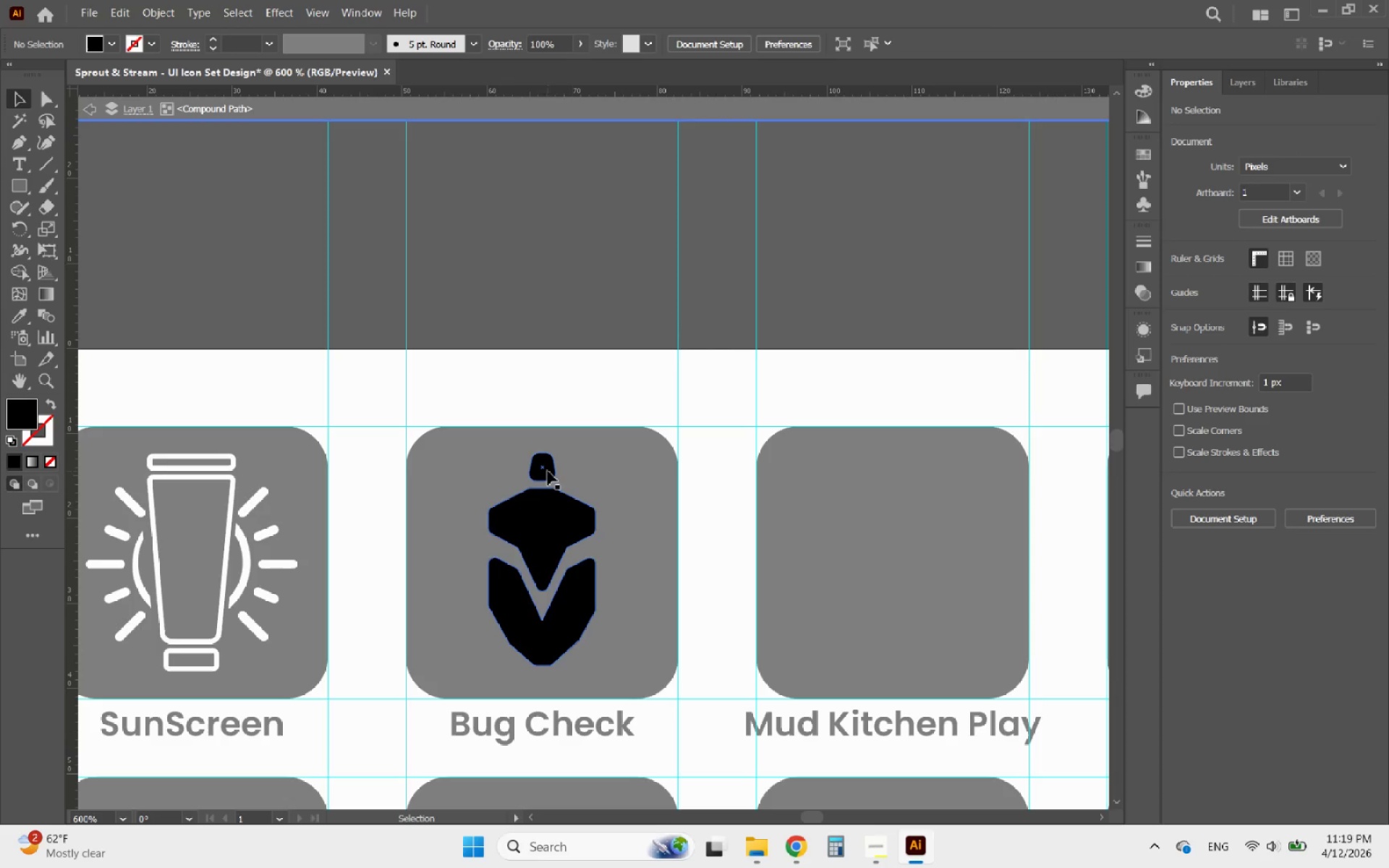 
triple_click([545, 469])
 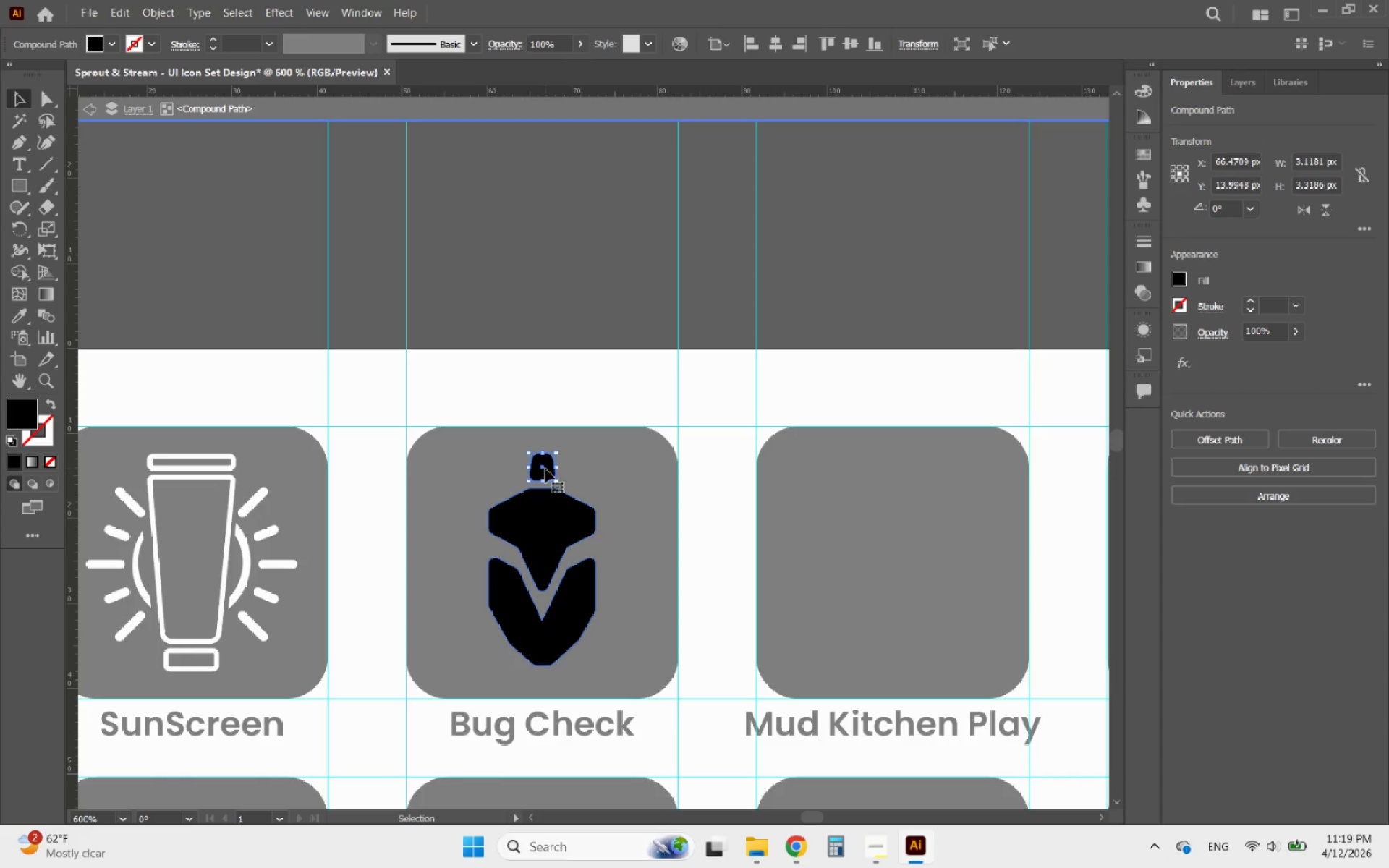 
key(Delete)
 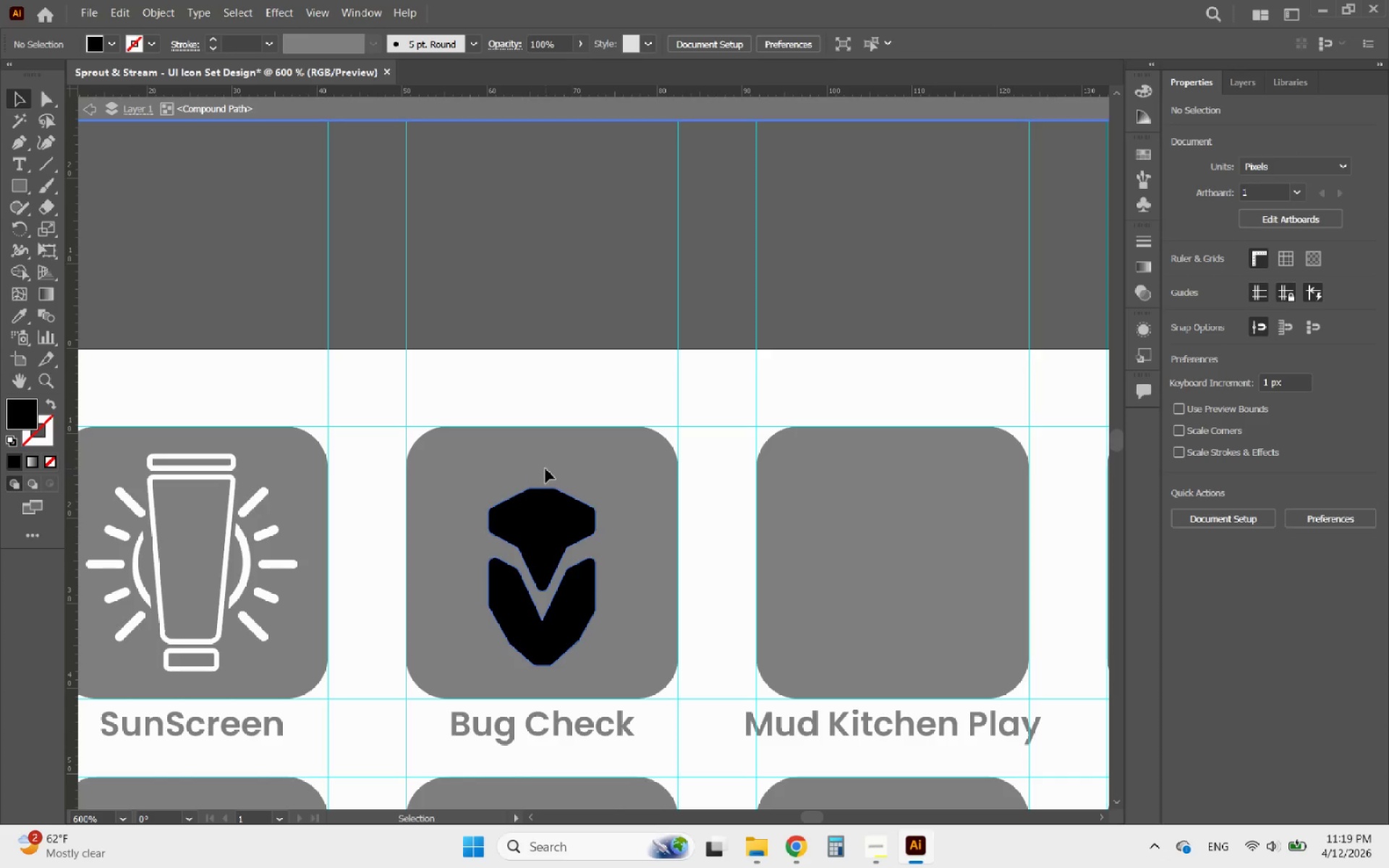 
double_click([545, 469])
 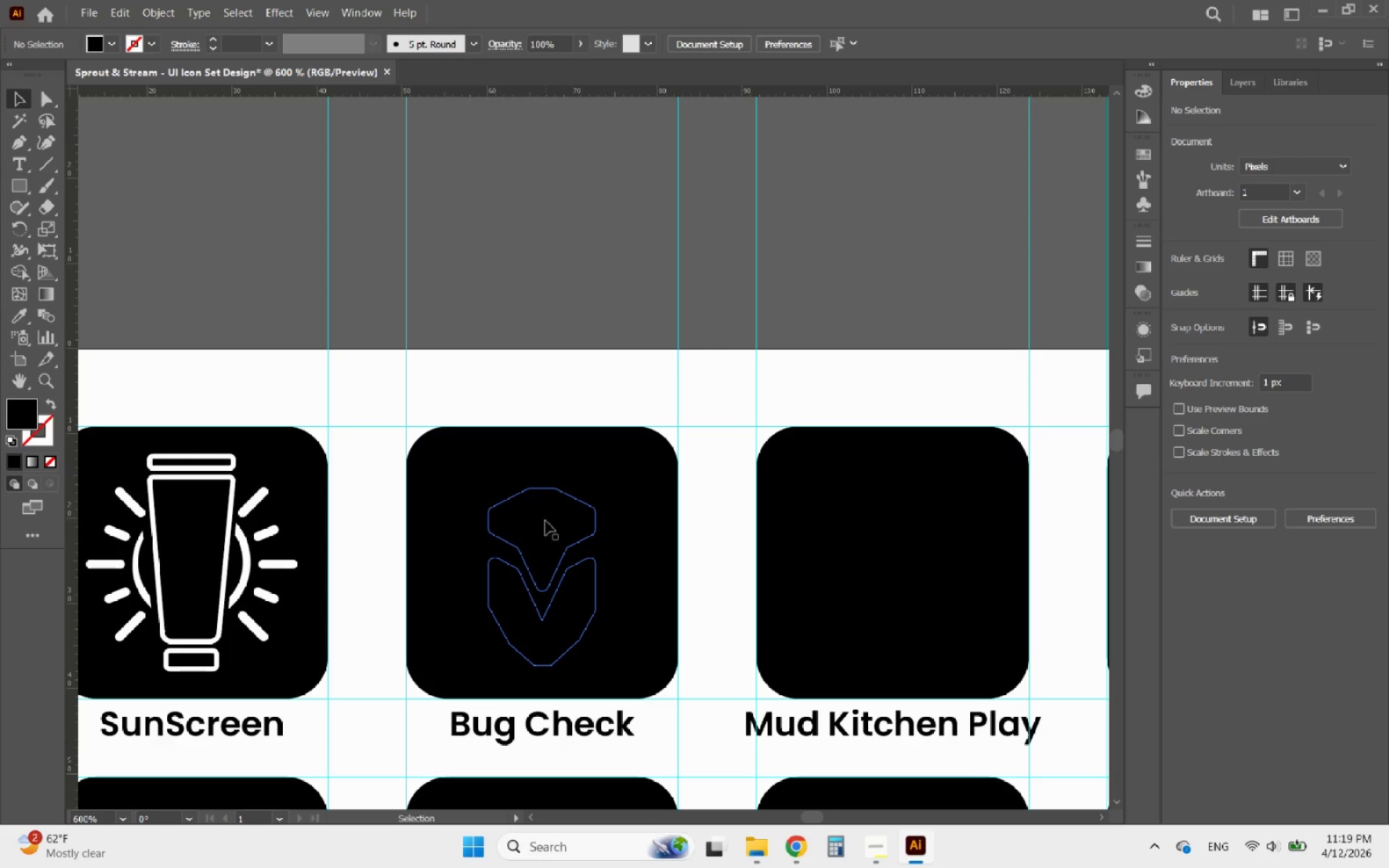 
left_click([545, 521])
 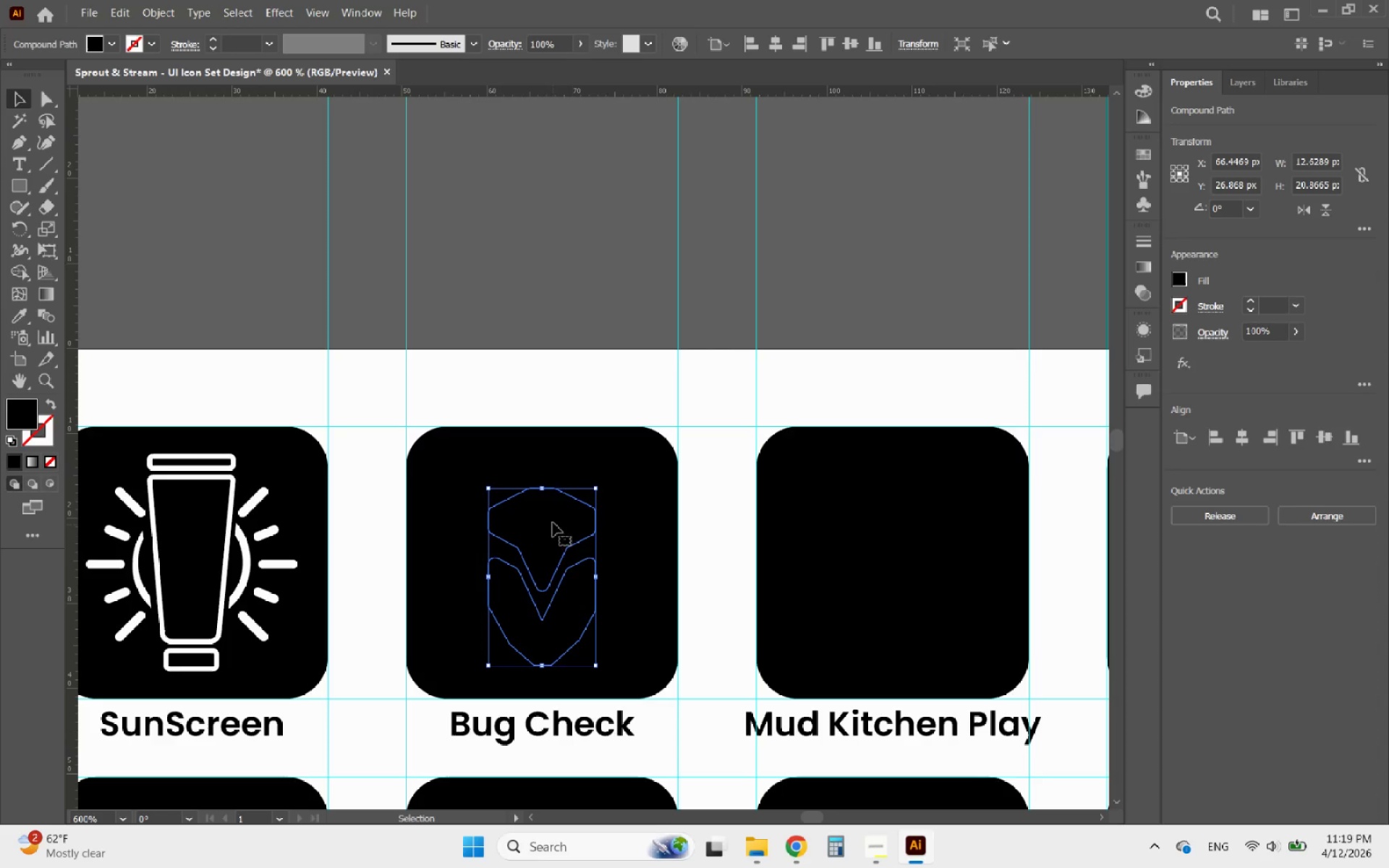 
hold_key(key=ShiftLeft, duration=1.73)
left_click_drag(start_coordinate=[543, 488], to_coordinate=[580, 452])
 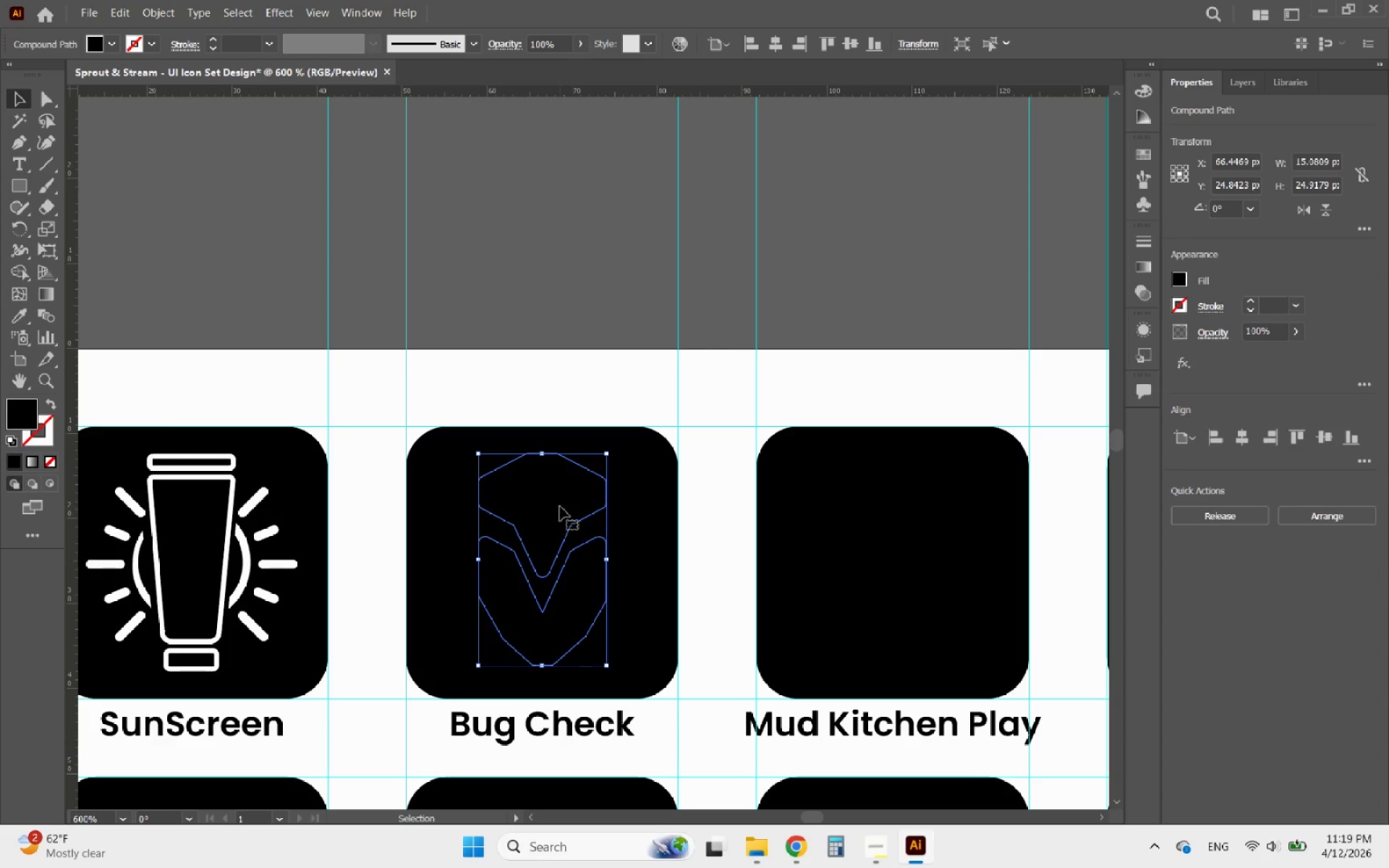 
hold_key(key=ShiftLeft, duration=1.7)
left_click_drag(start_coordinate=[546, 668], to_coordinate=[527, 678])
 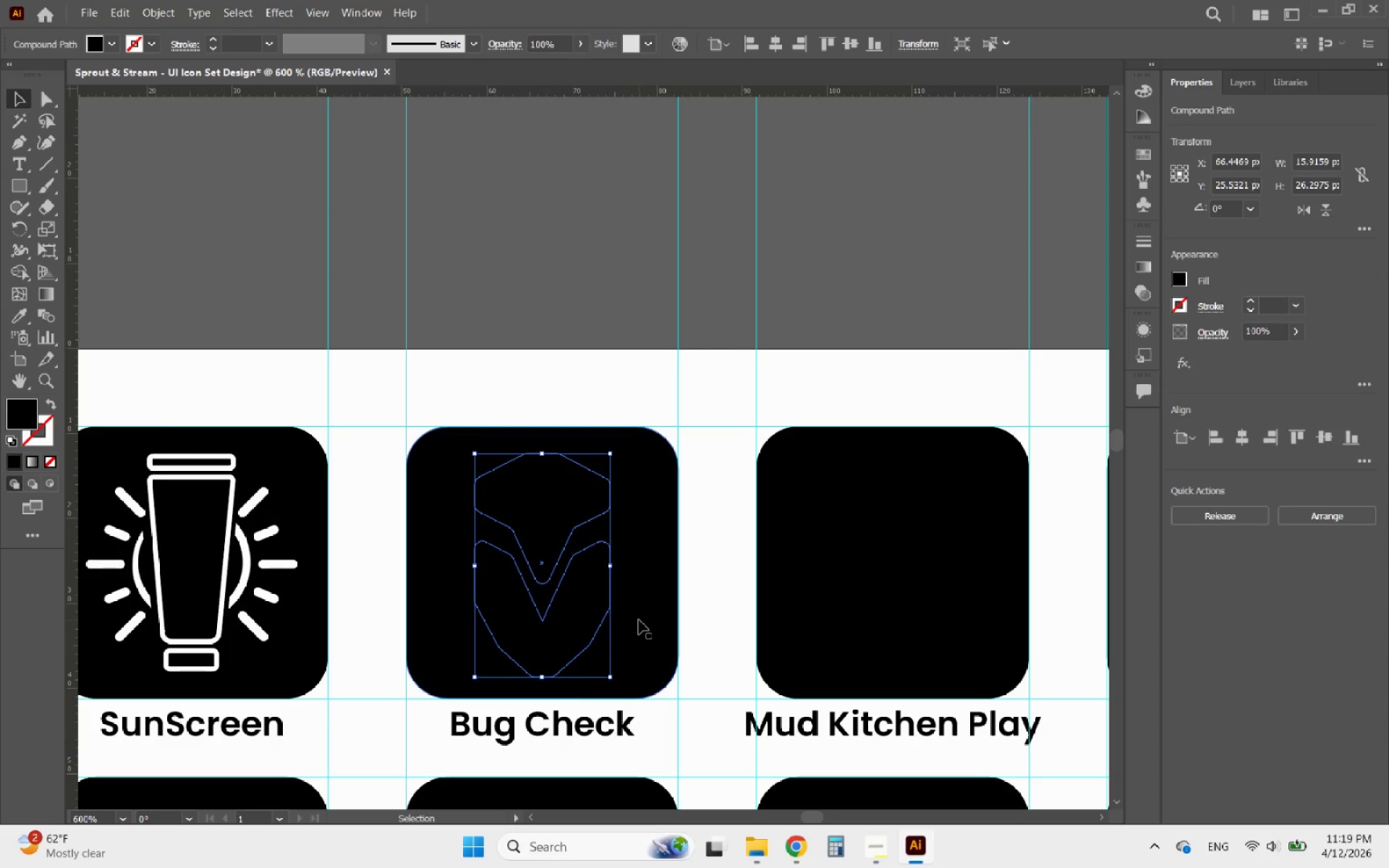 
hold_key(key=ShiftLeft, duration=0.36)
left_click([639, 620])
 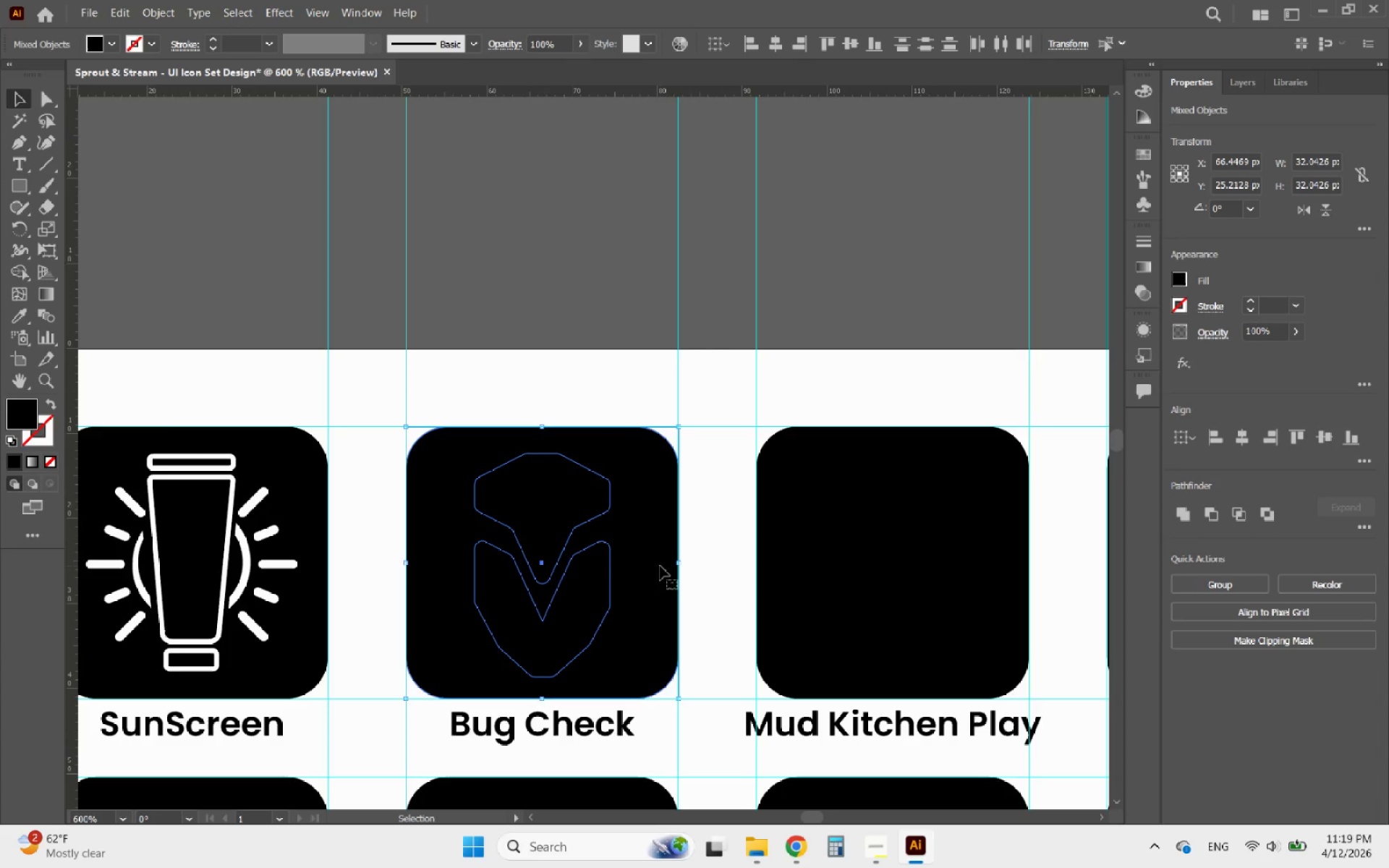 
left_click([660, 565])
 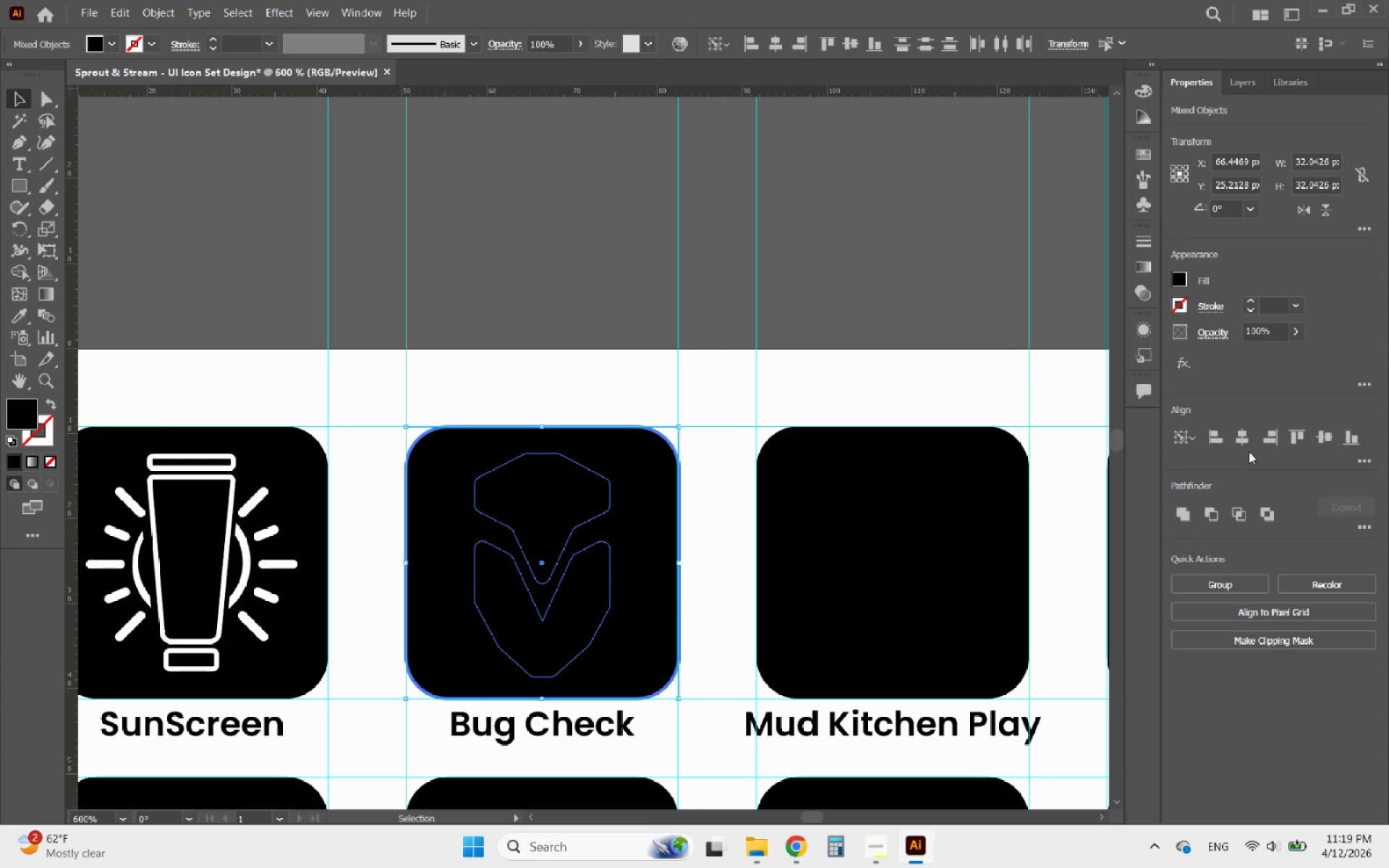 
left_click([1241, 443])
 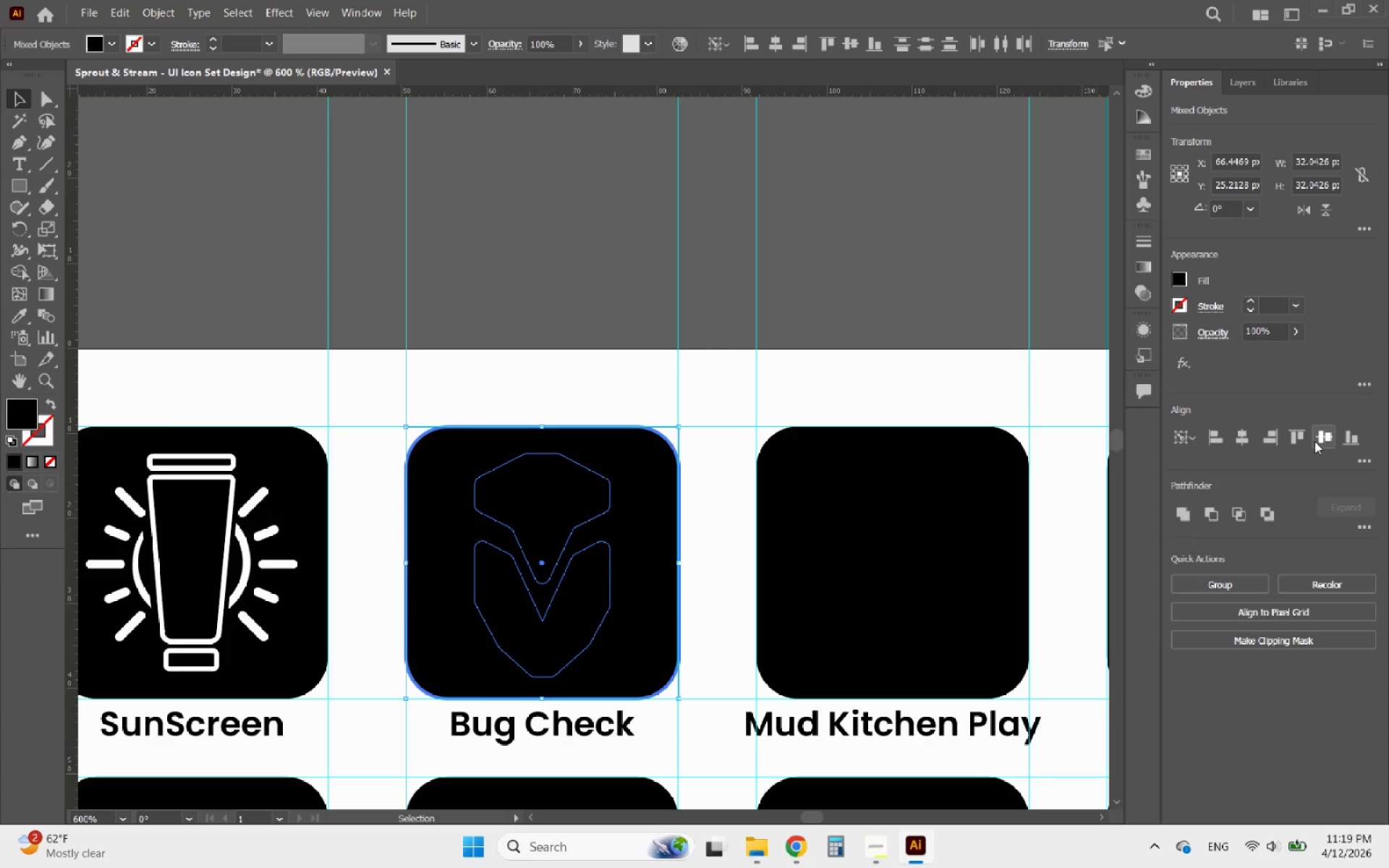 
left_click([1322, 439])
 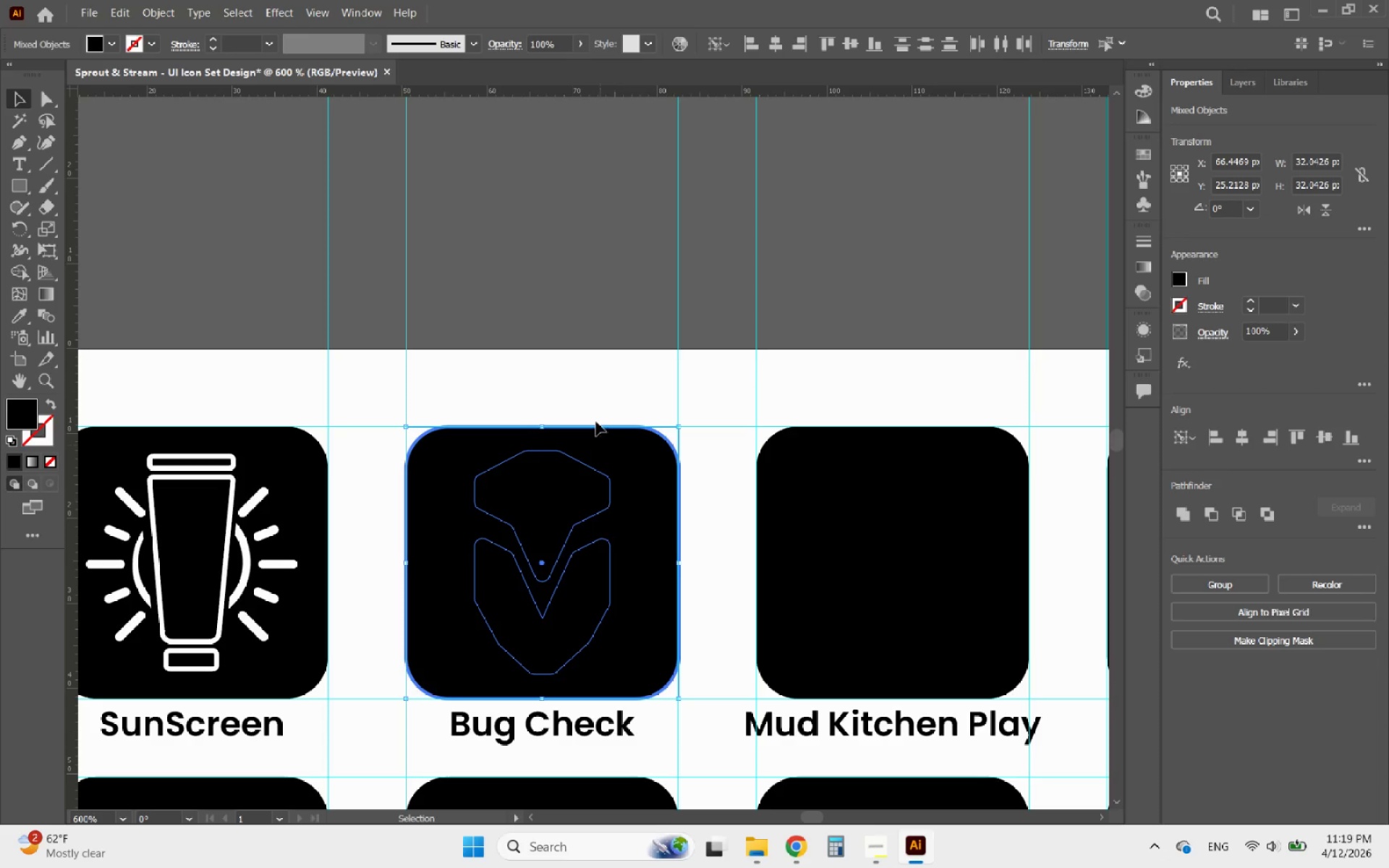 
left_click([590, 330])
 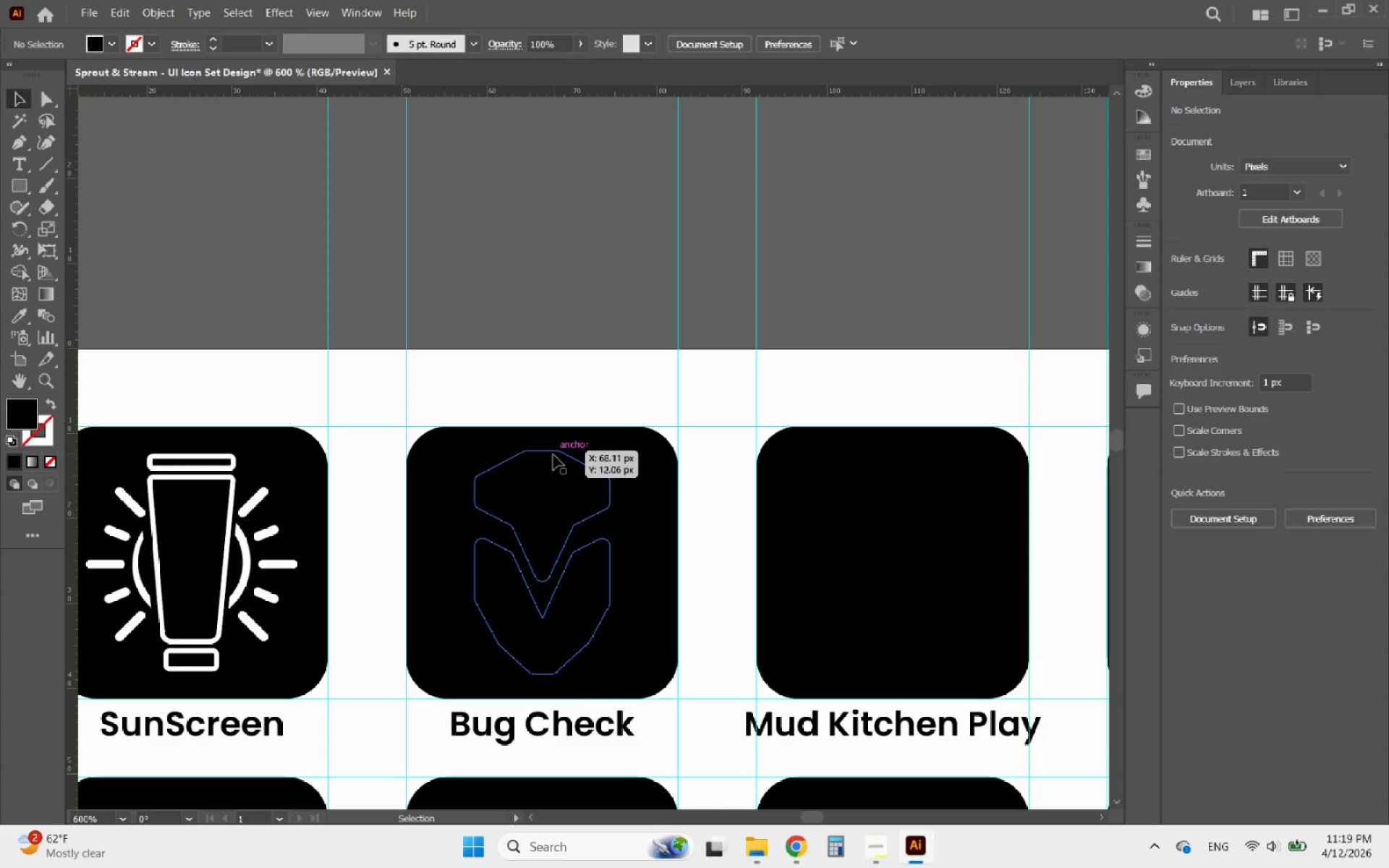 
left_click([549, 485])
 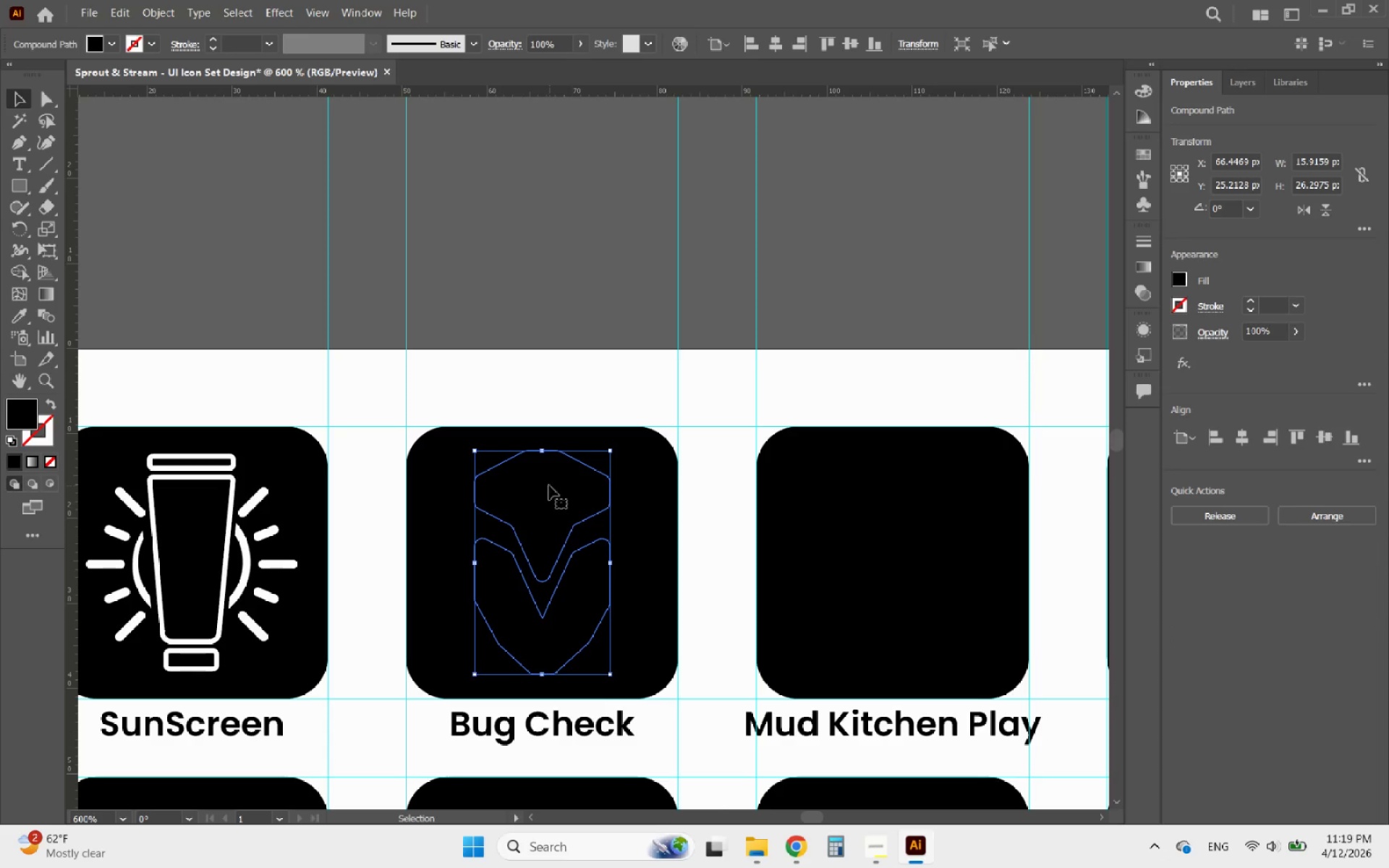 
hold_key(key=ShiftLeft, duration=0.31)
left_click([648, 516])
 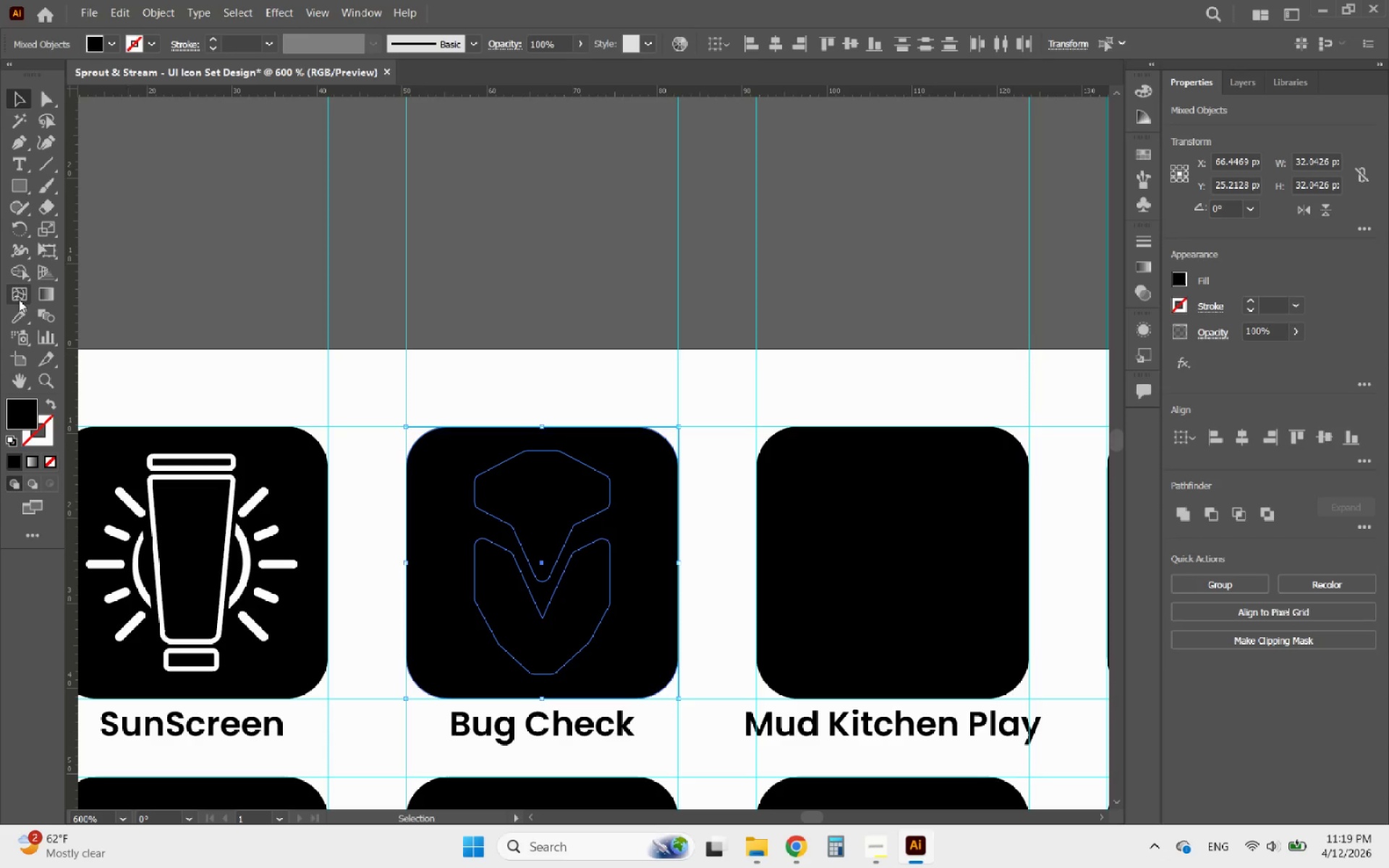 
left_click([20, 271])
 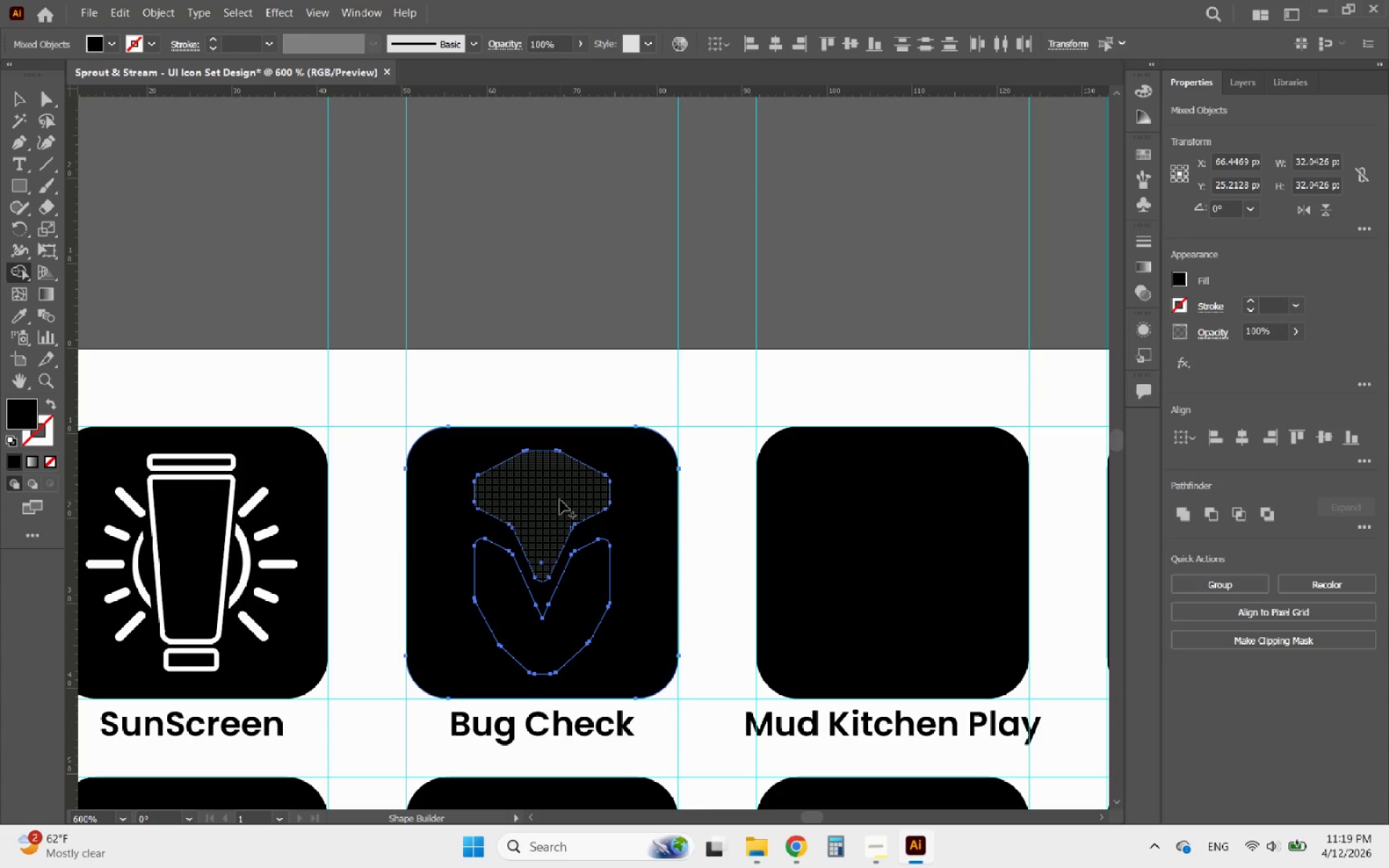 
left_click_drag(start_coordinate=[561, 503], to_coordinate=[538, 514])
 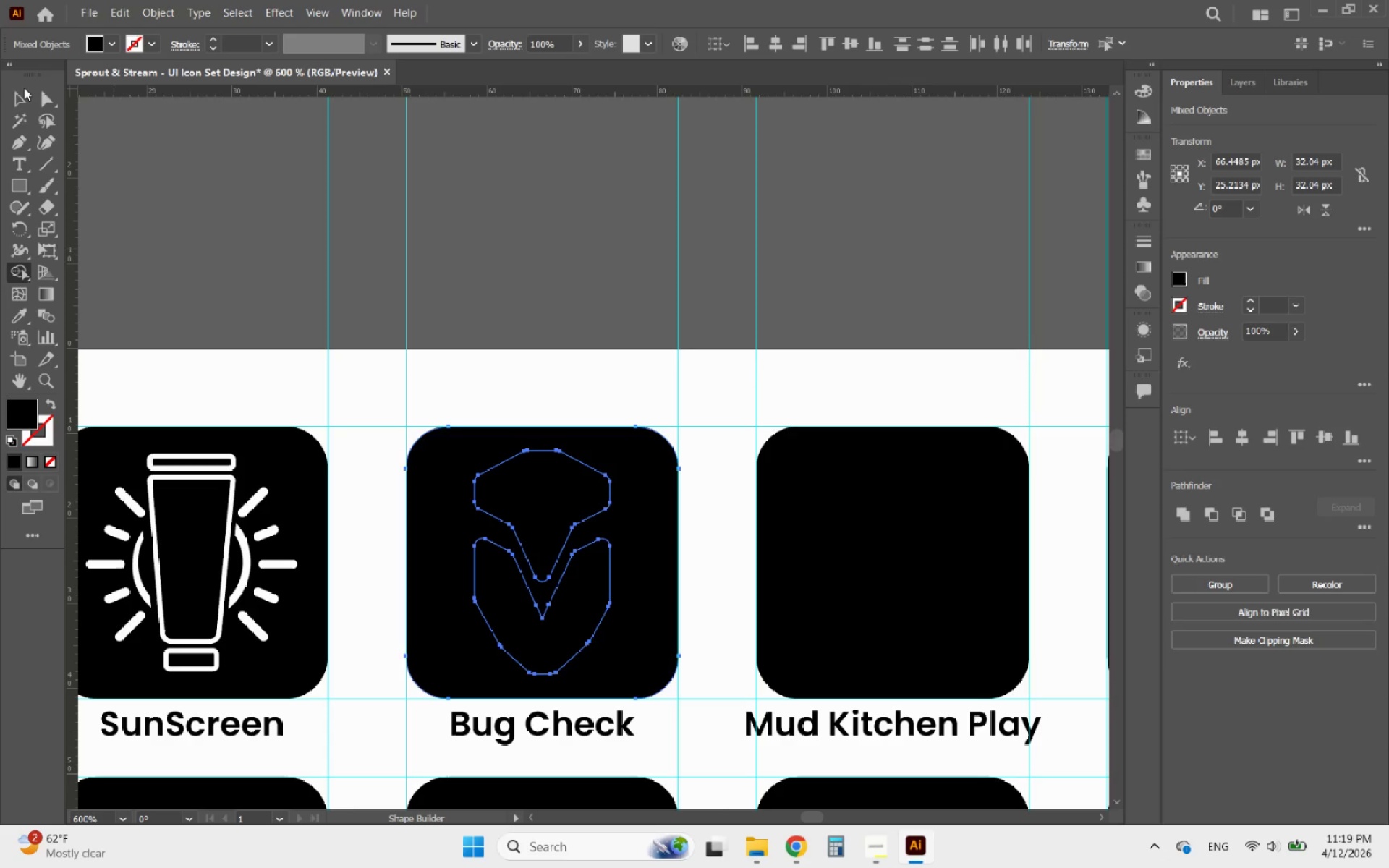 
double_click([270, 253])
 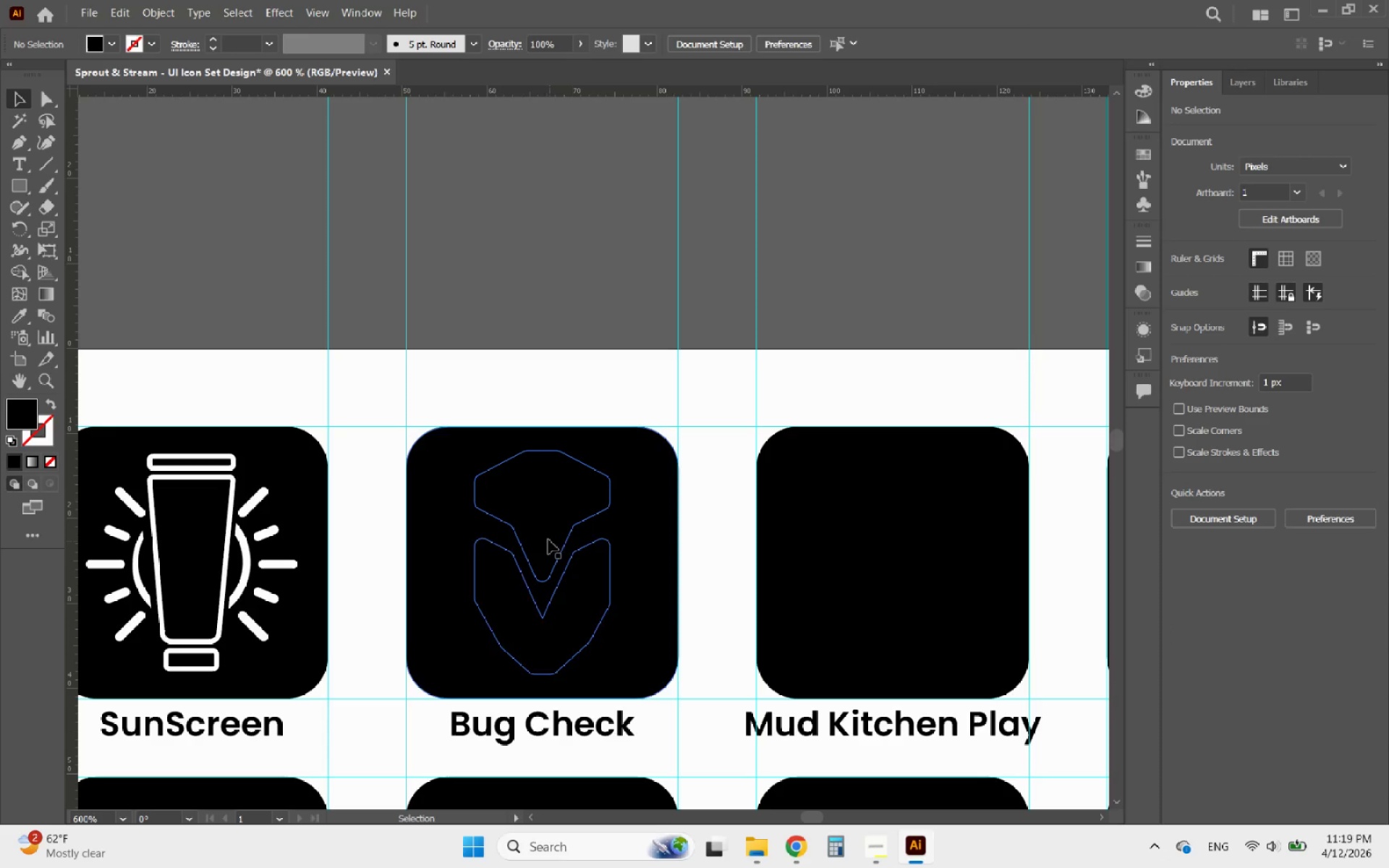 
left_click([544, 522])
 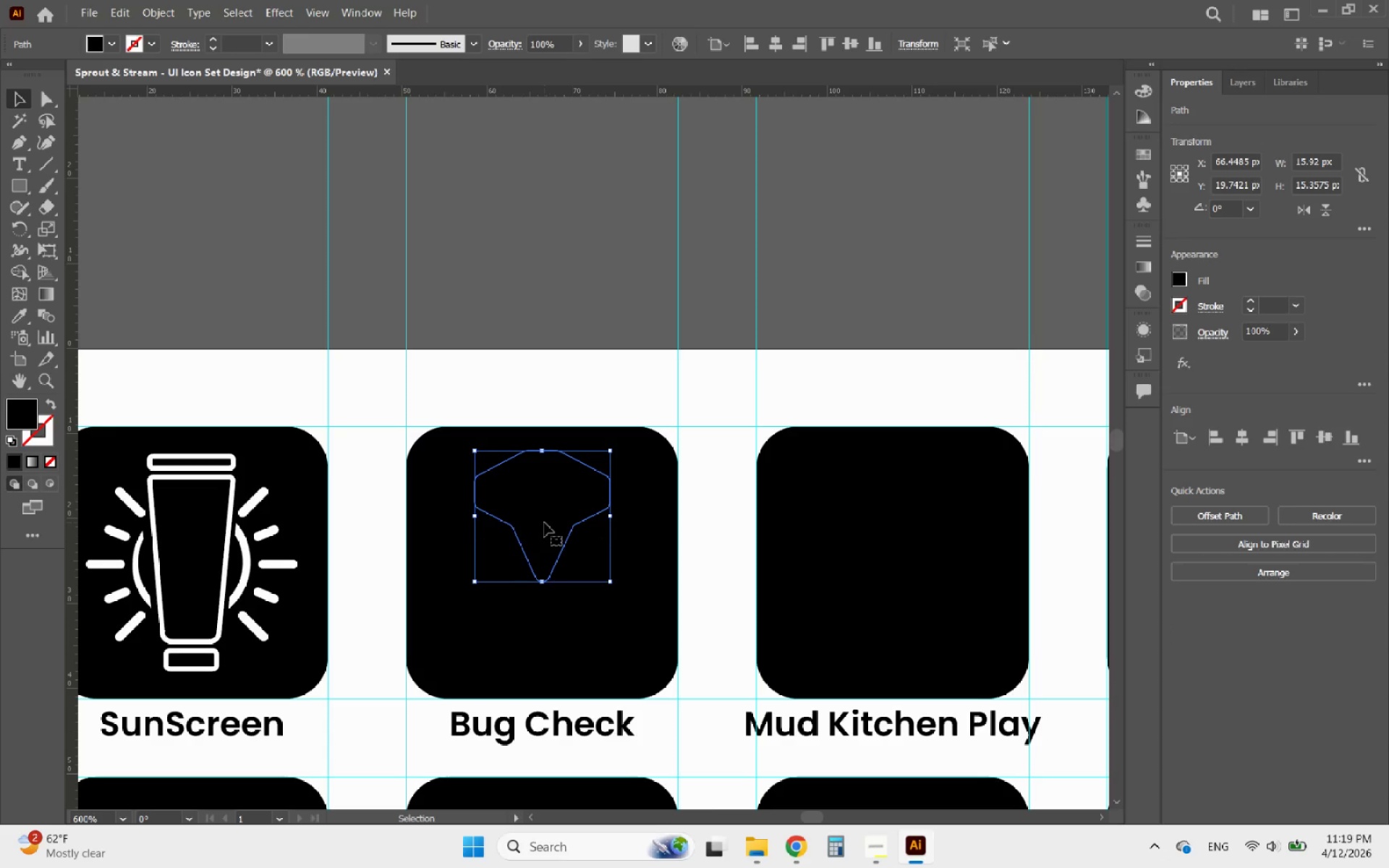 
key(Delete)
 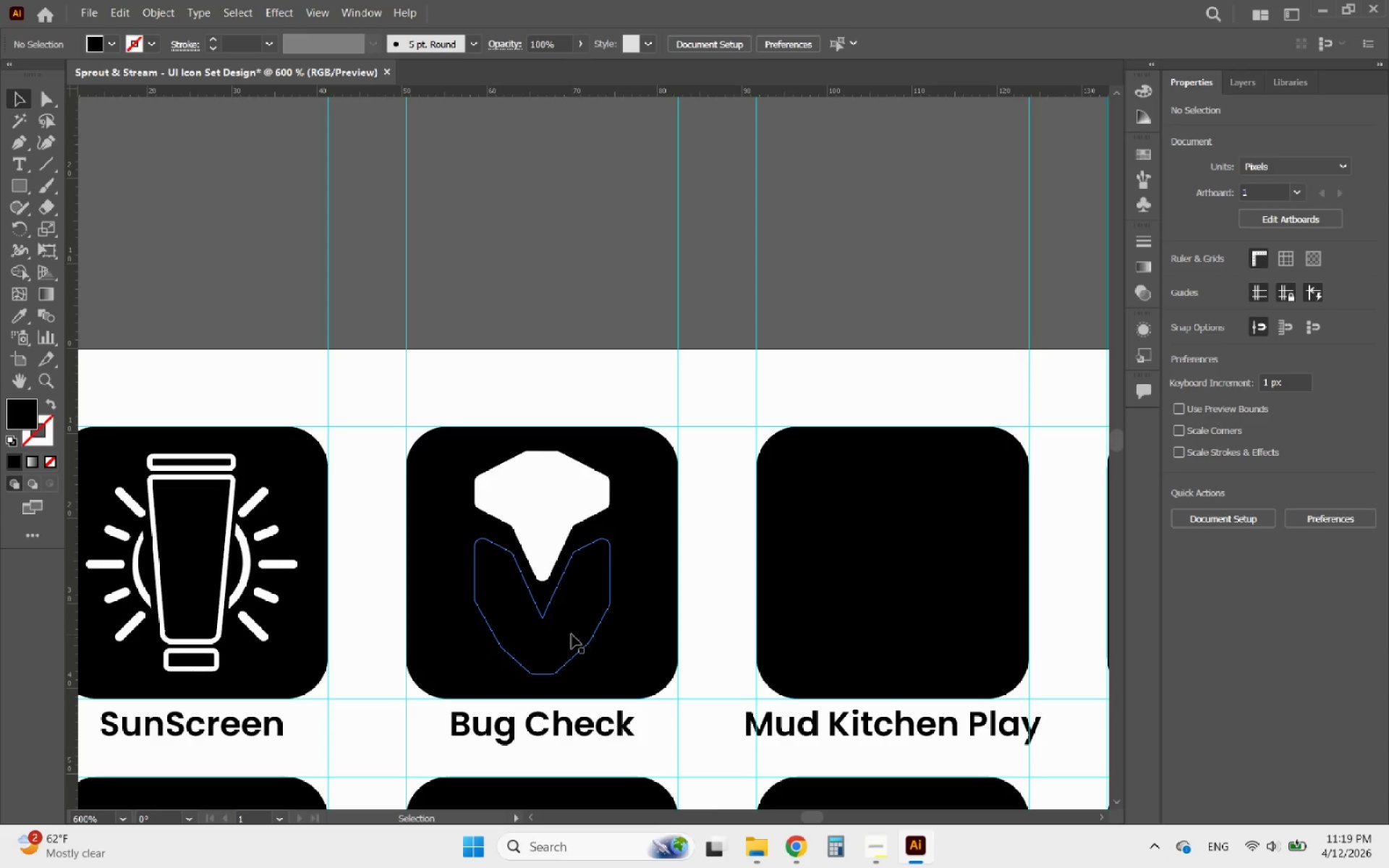 
left_click([572, 634])
 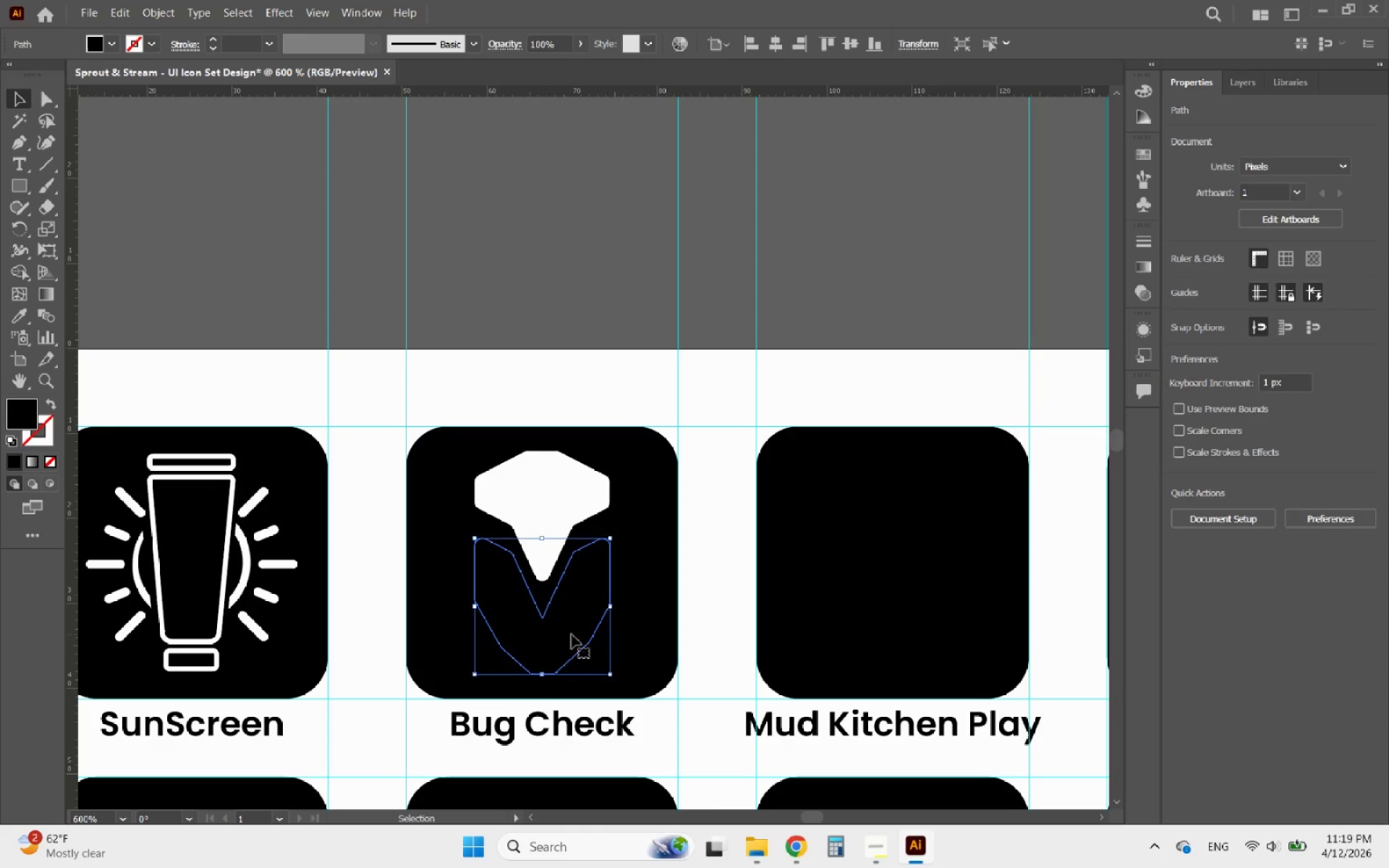 
key(Delete)
 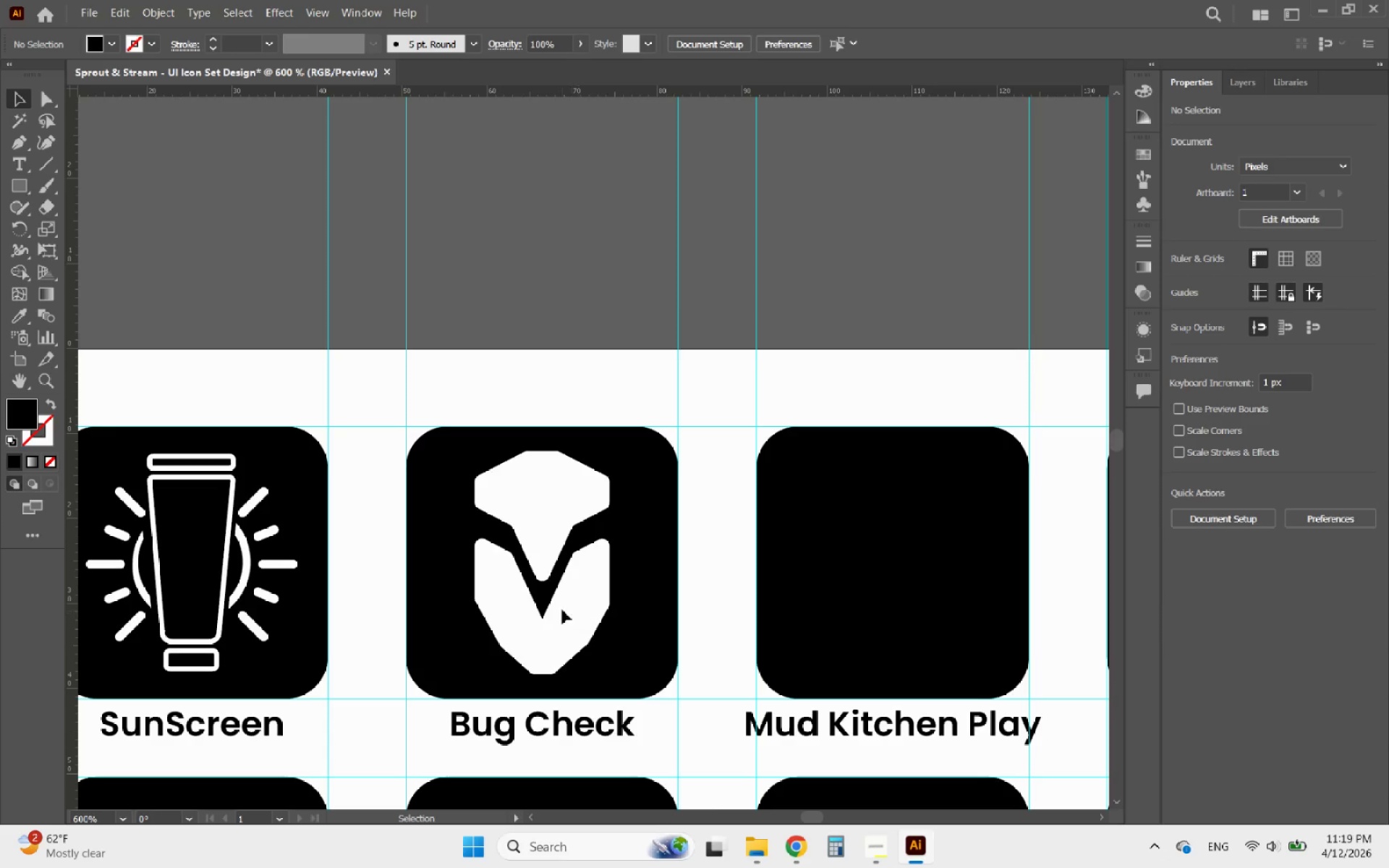 
left_click([548, 601])
 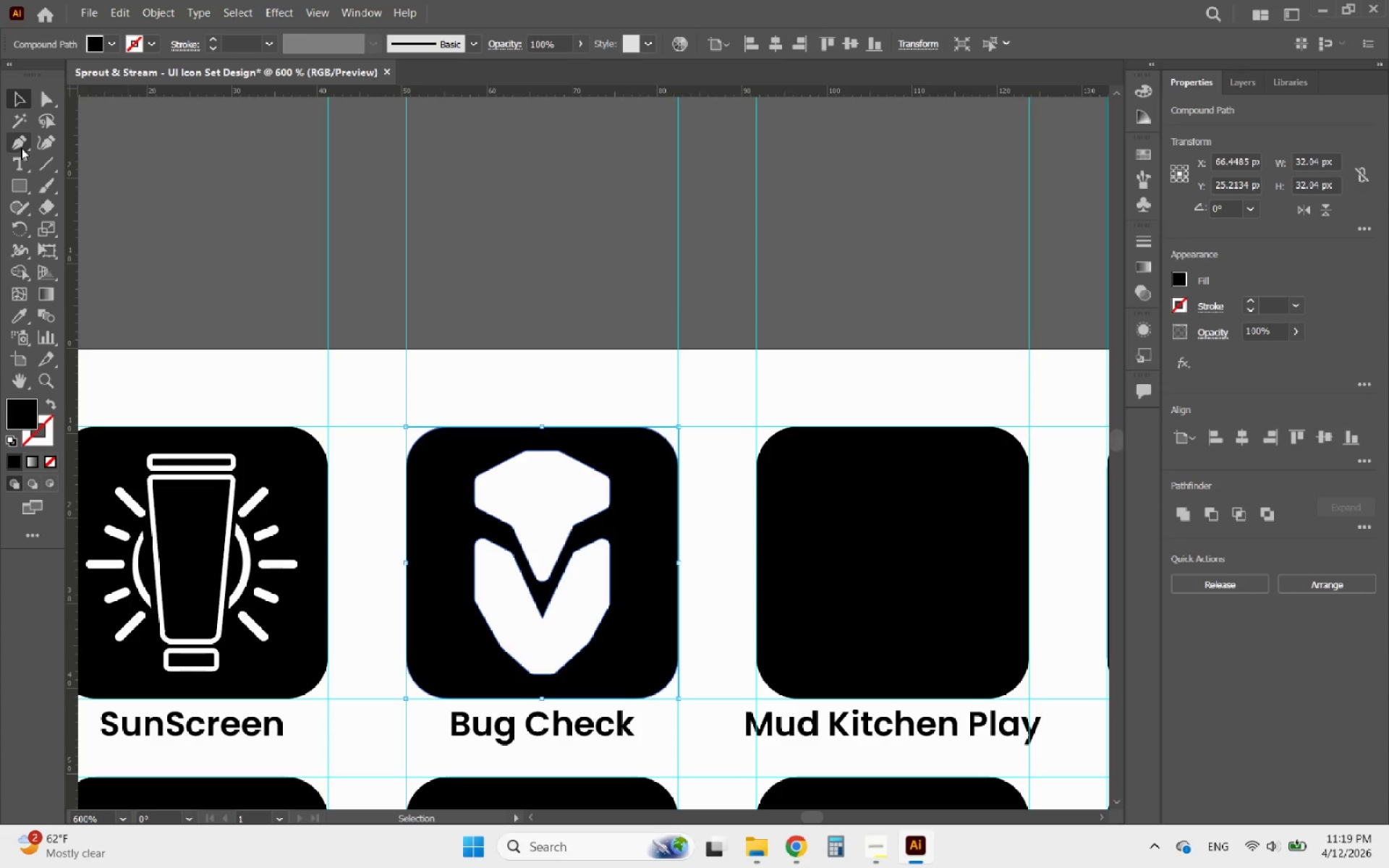 
left_click([42, 95])
 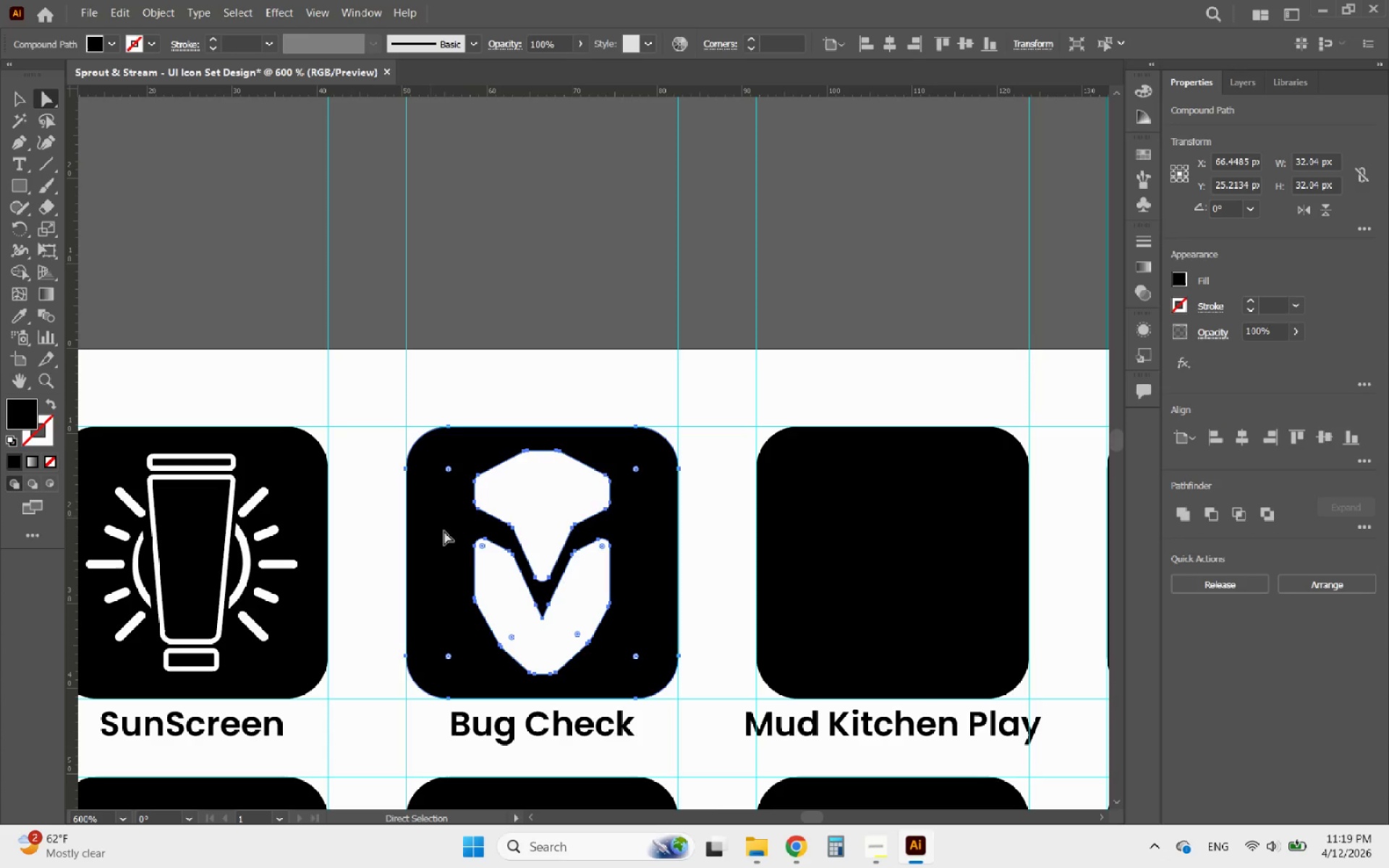 
hold_key(key=AltLeft, duration=0.84)
scroll: coordinate [527, 615], scroll_direction: up, amount: 3.0
 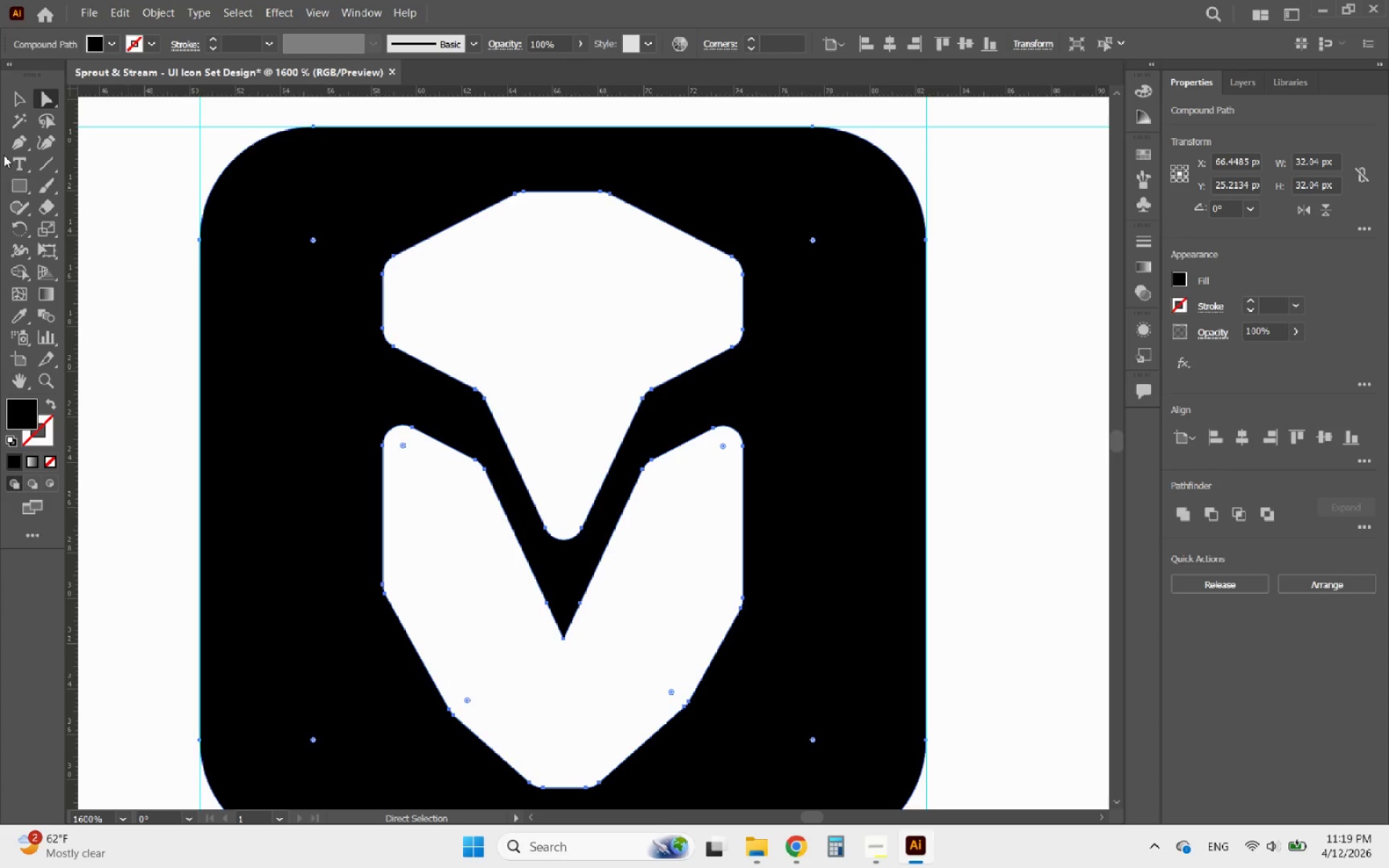 
left_click([18, 93])
 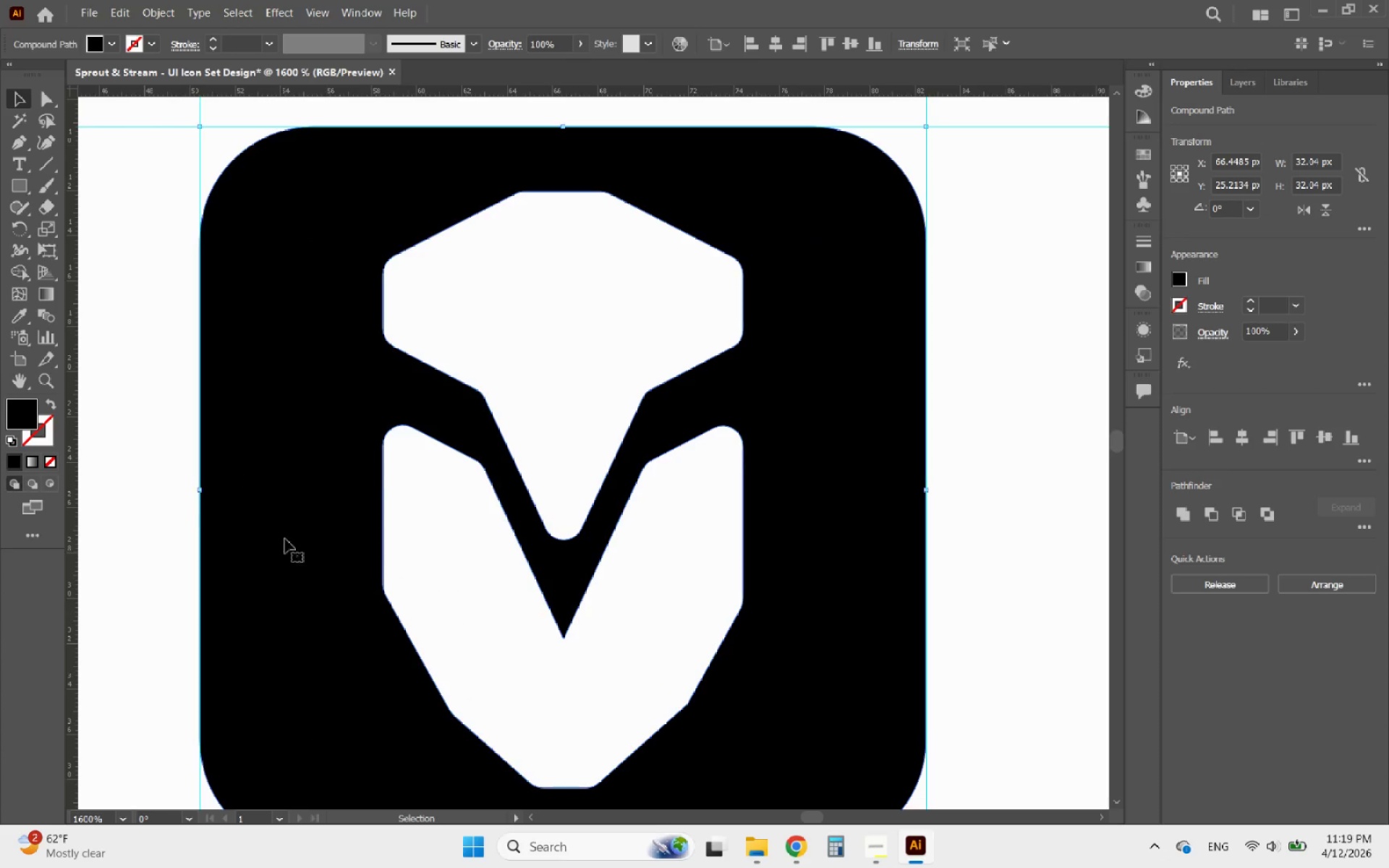 
left_click([129, 475])
 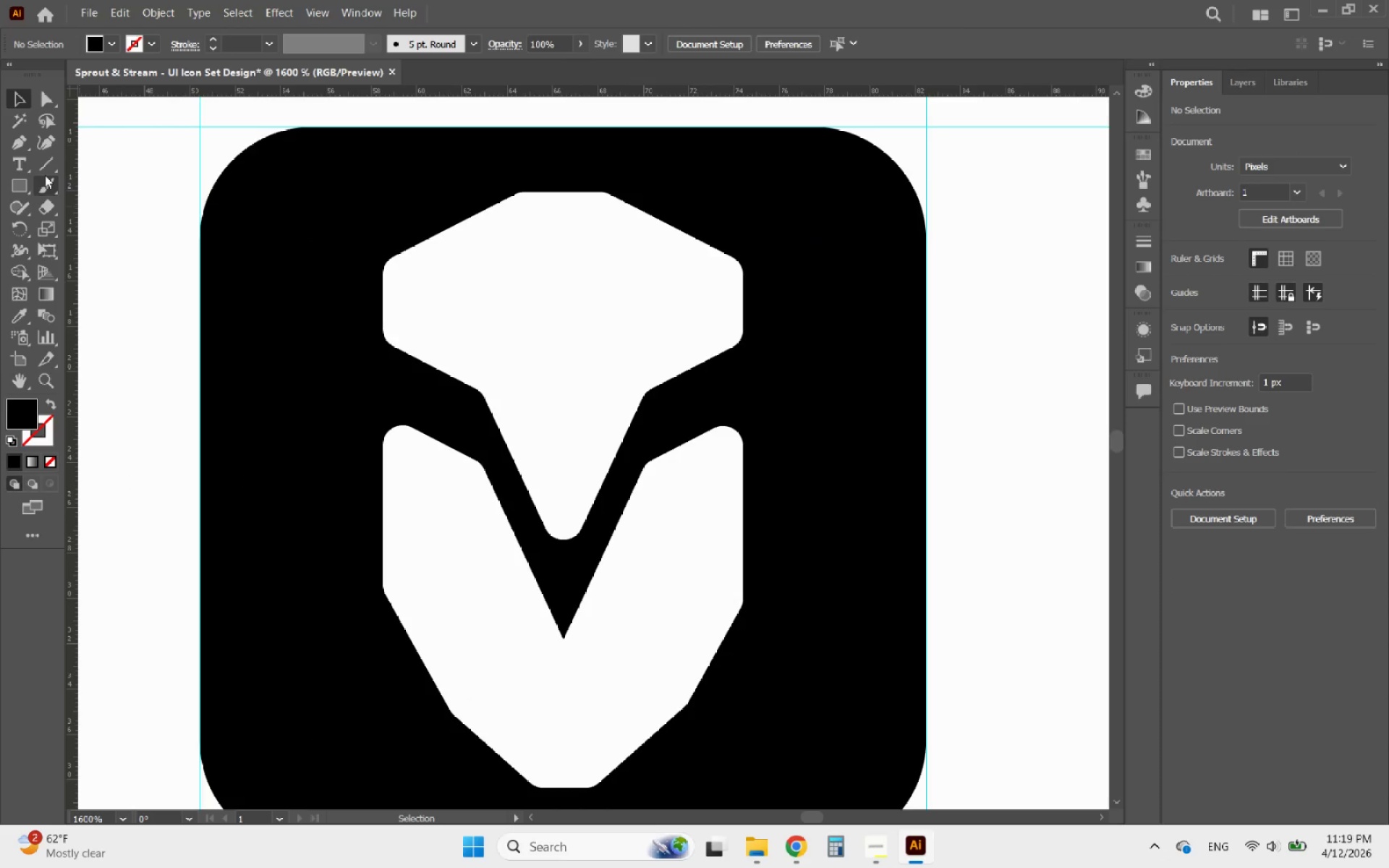 
mouse_move([46, 153])
 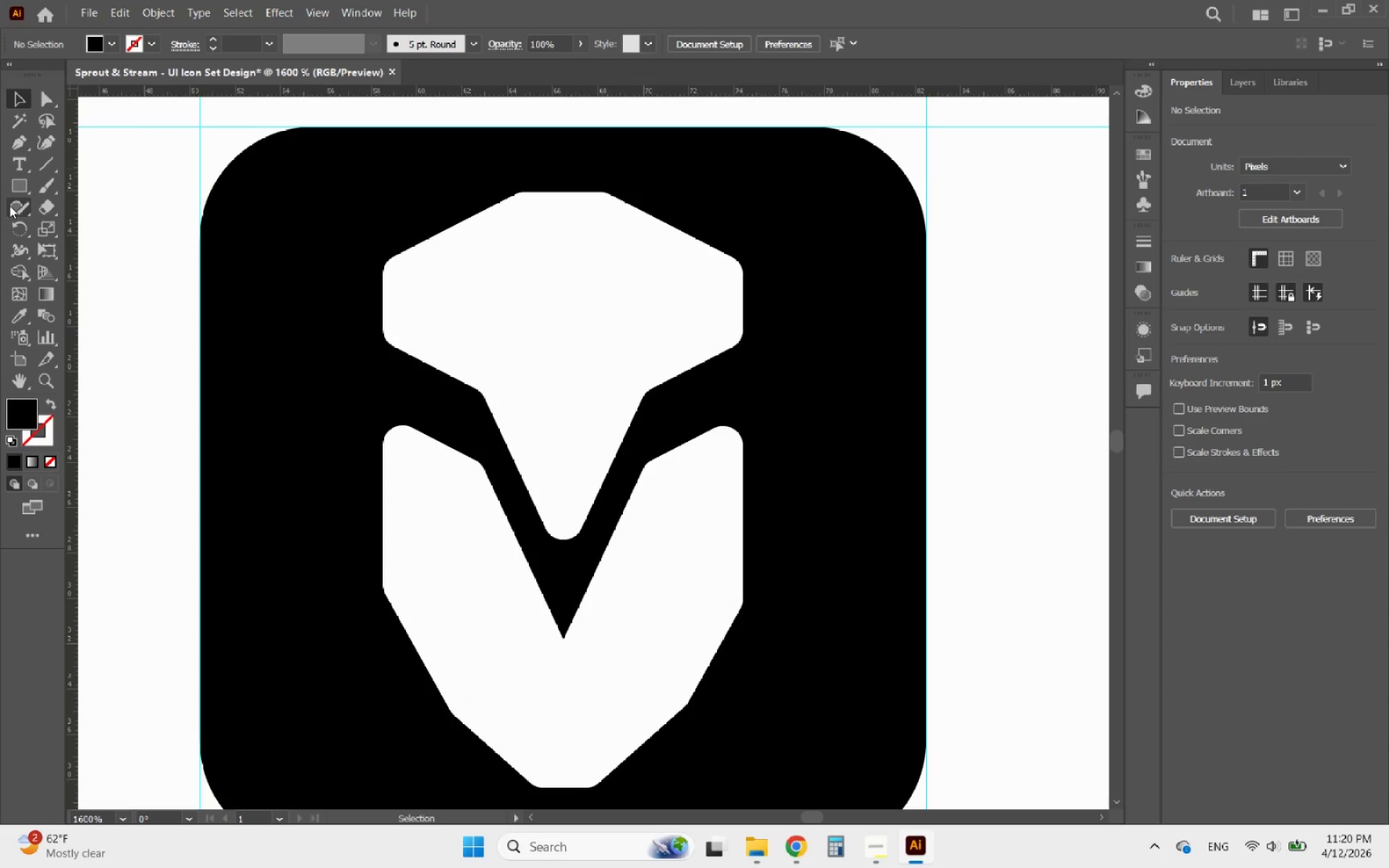 
right_click([10, 186])
 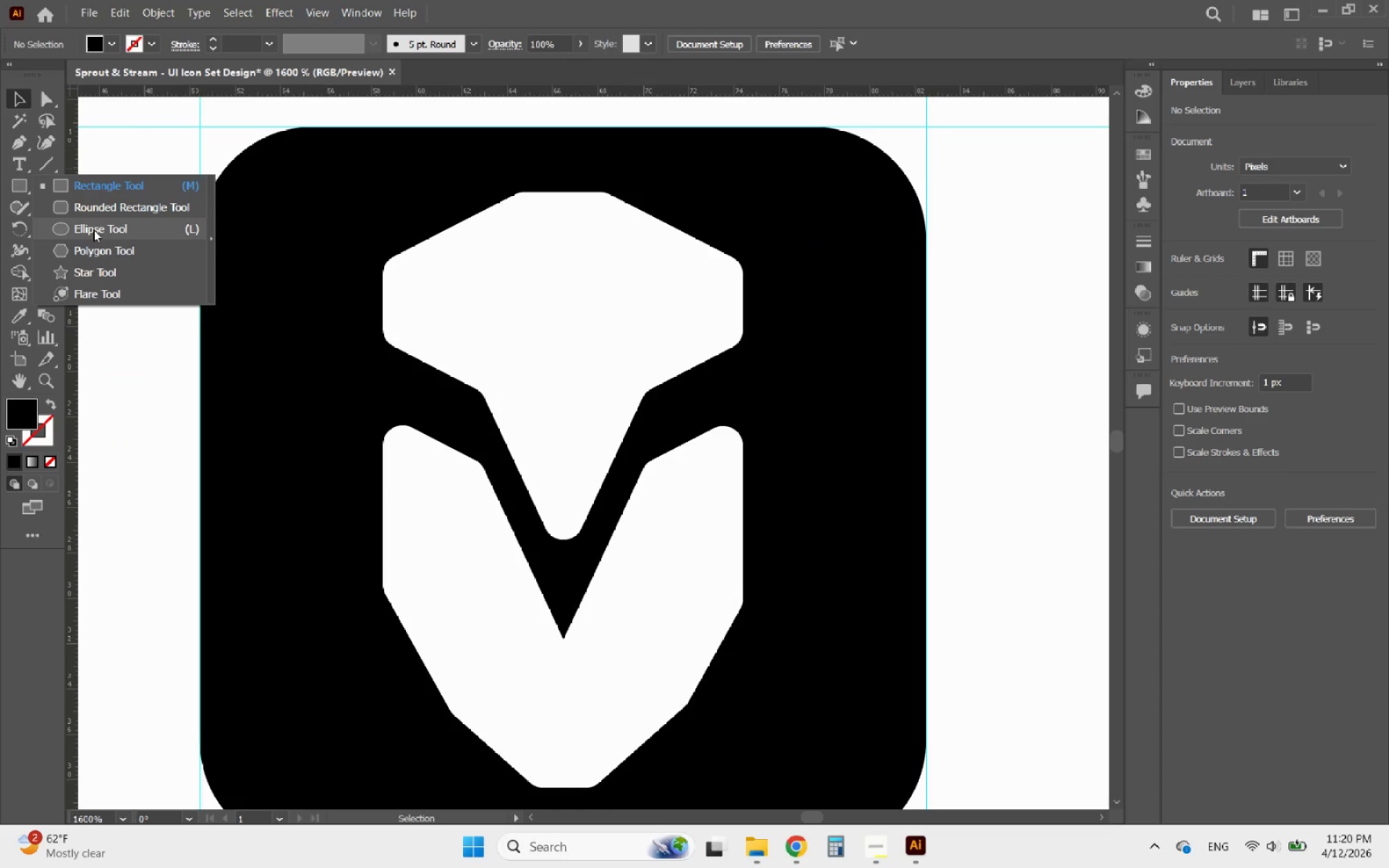 
left_click([91, 231])
 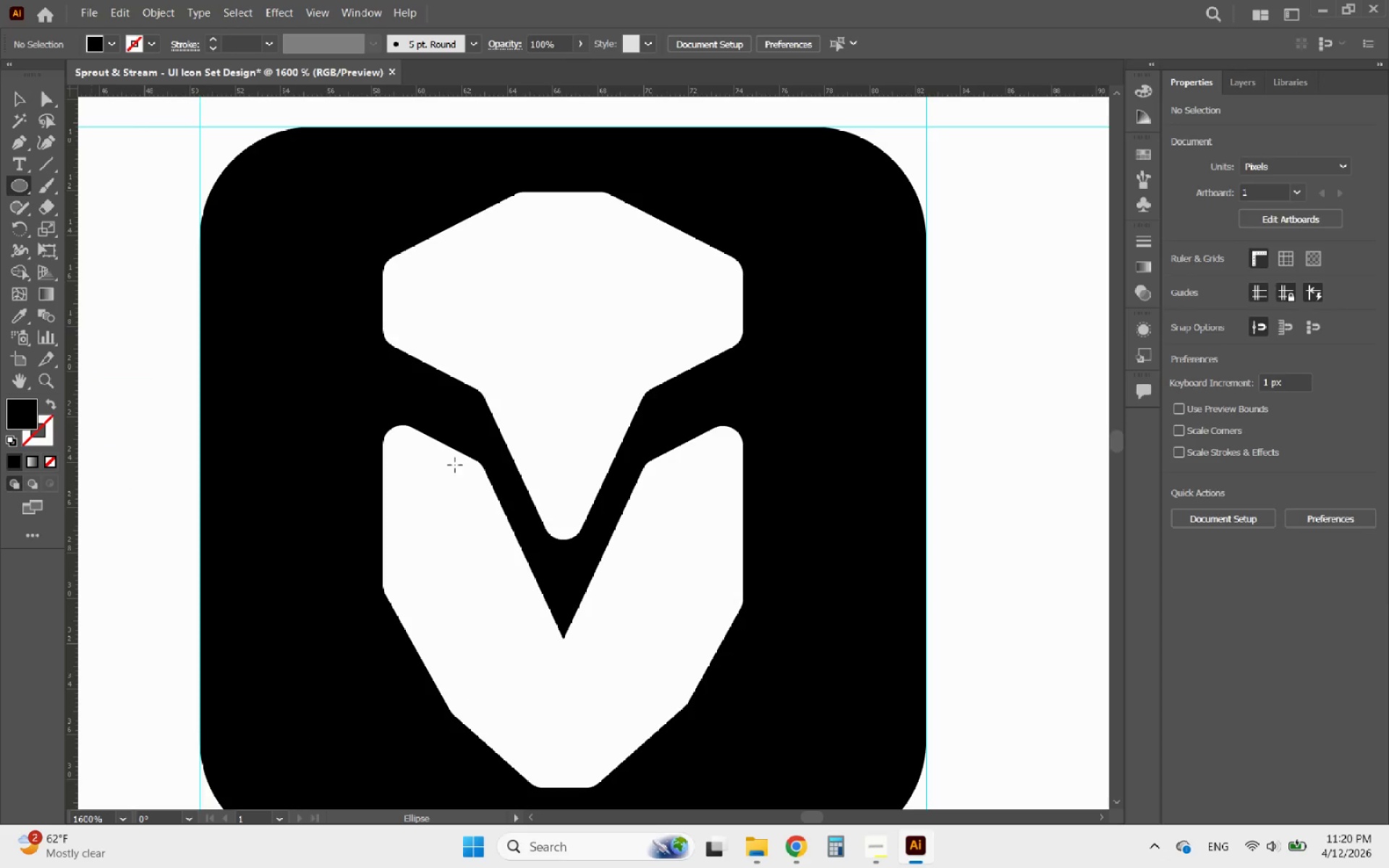 
hold_key(key=AltLeft, duration=0.66)
scroll: coordinate [647, 651], scroll_direction: up, amount: 2.0
 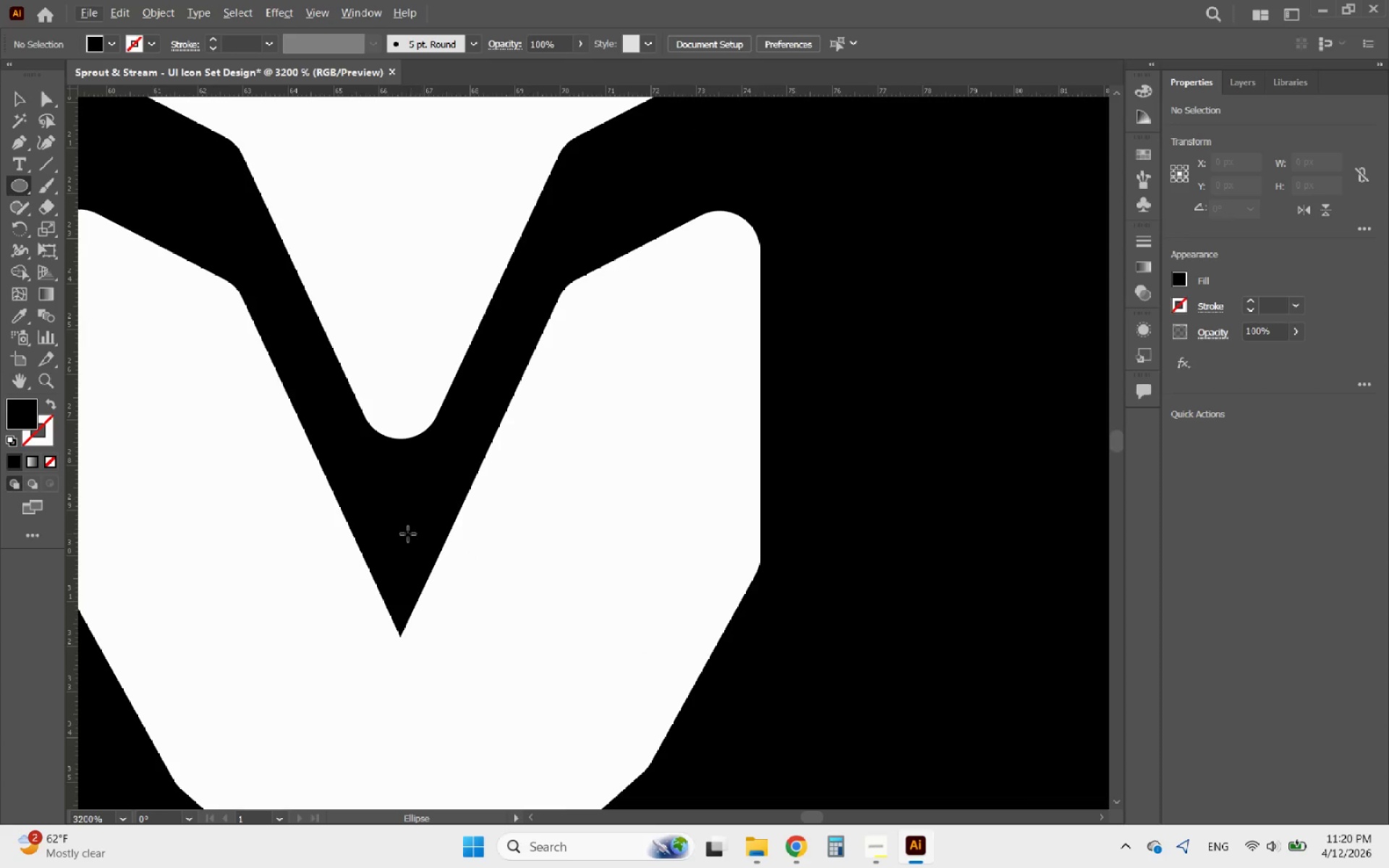 
hold_key(key=ShiftLeft, duration=1.33)
left_click_drag(start_coordinate=[404, 534], to_coordinate=[454, 557])
 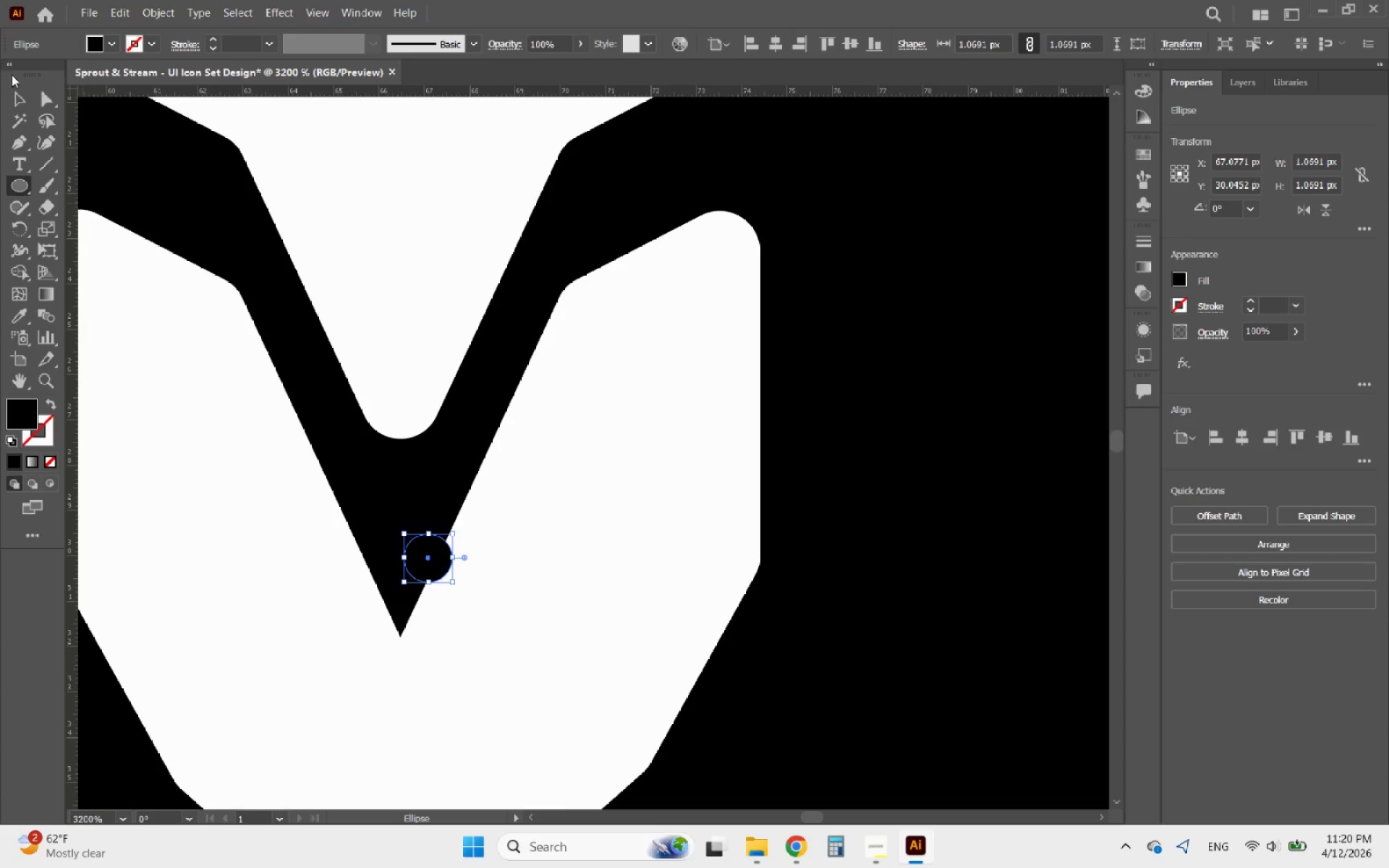 
left_click([14, 101])
 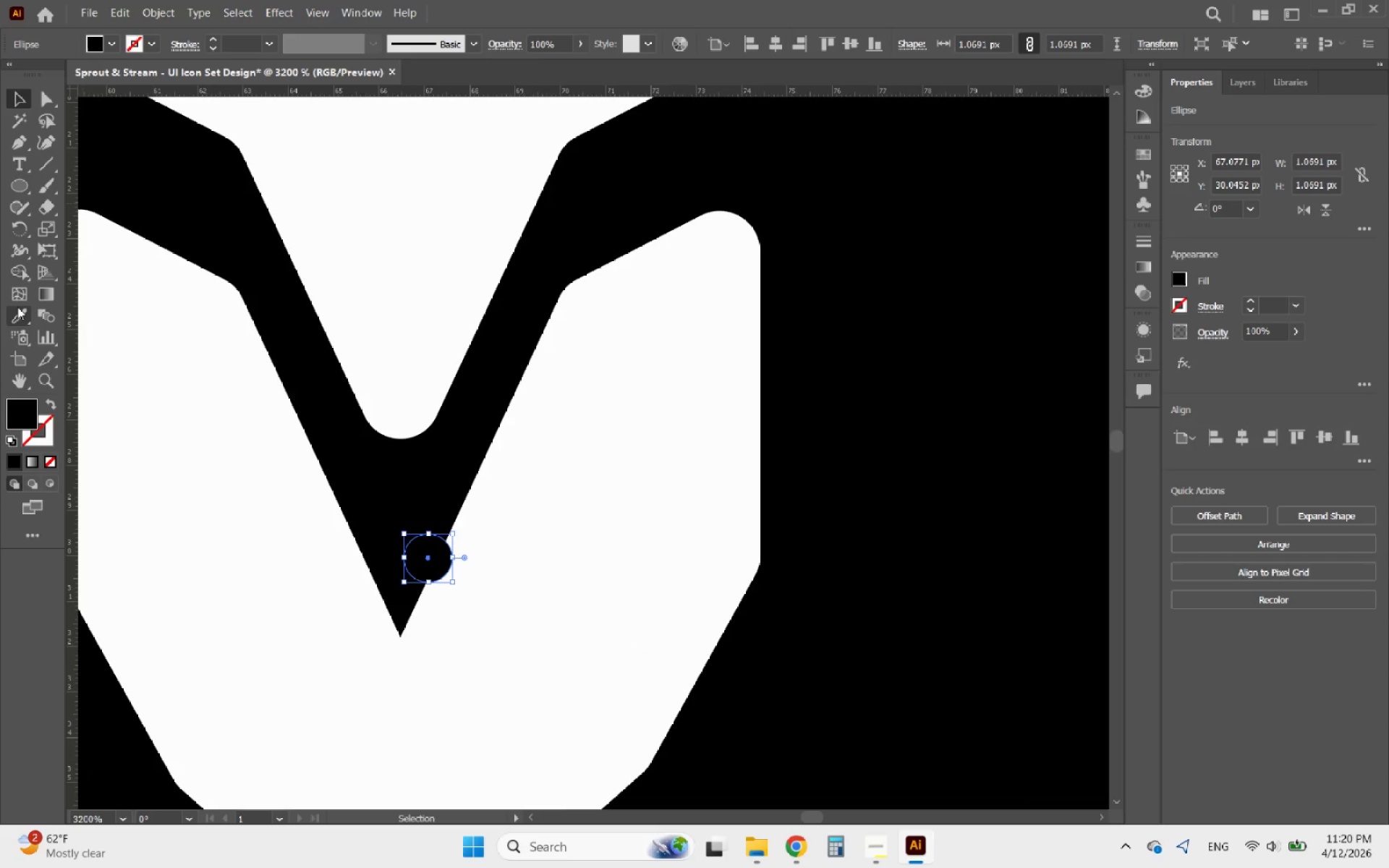 
left_click([17, 307])
 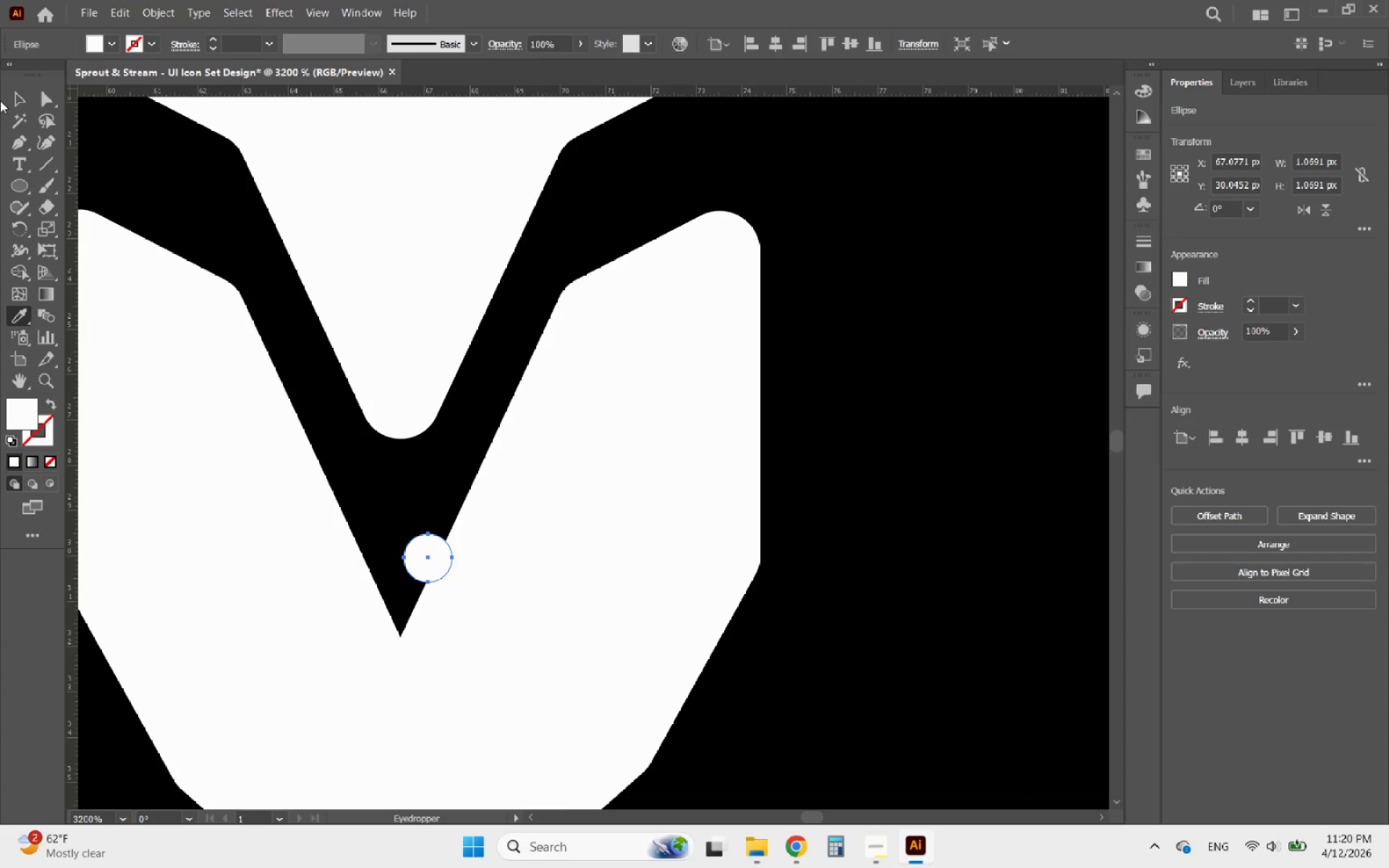 
left_click([14, 103])
 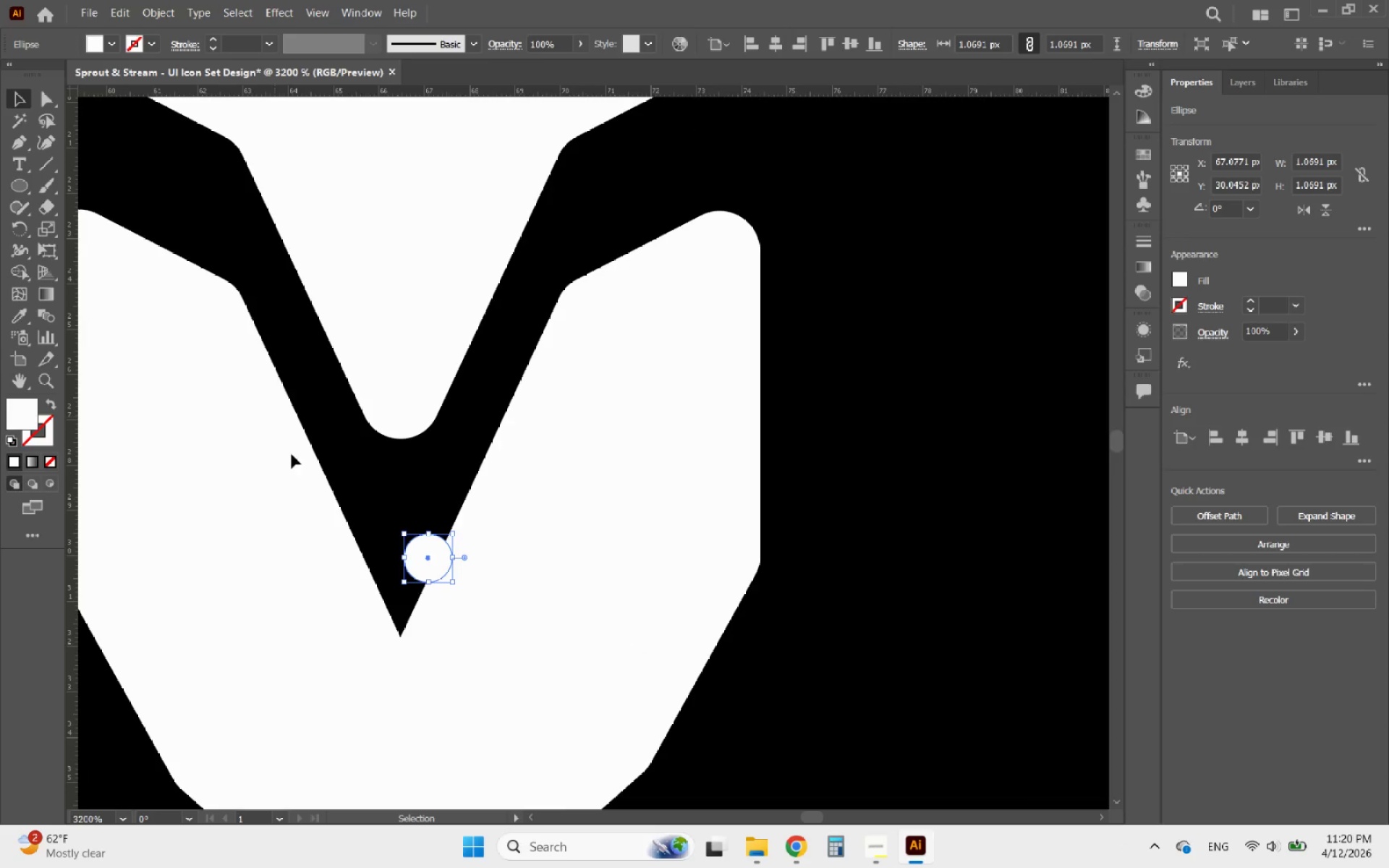 
hold_key(key=AltLeft, duration=0.5)
scroll: coordinate [352, 584], scroll_direction: up, amount: 2.0
 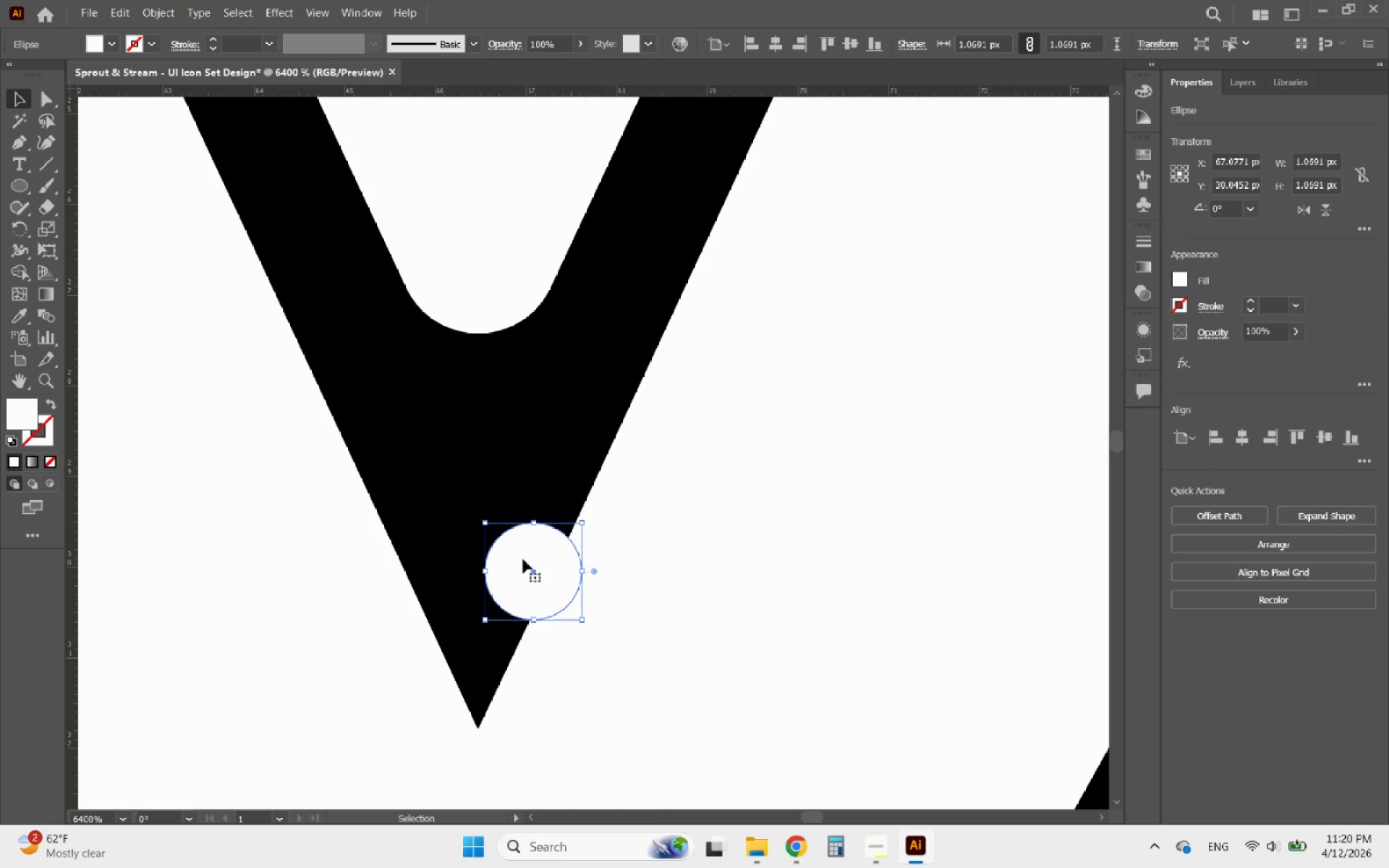 
left_click_drag(start_coordinate=[525, 559], to_coordinate=[471, 613])
 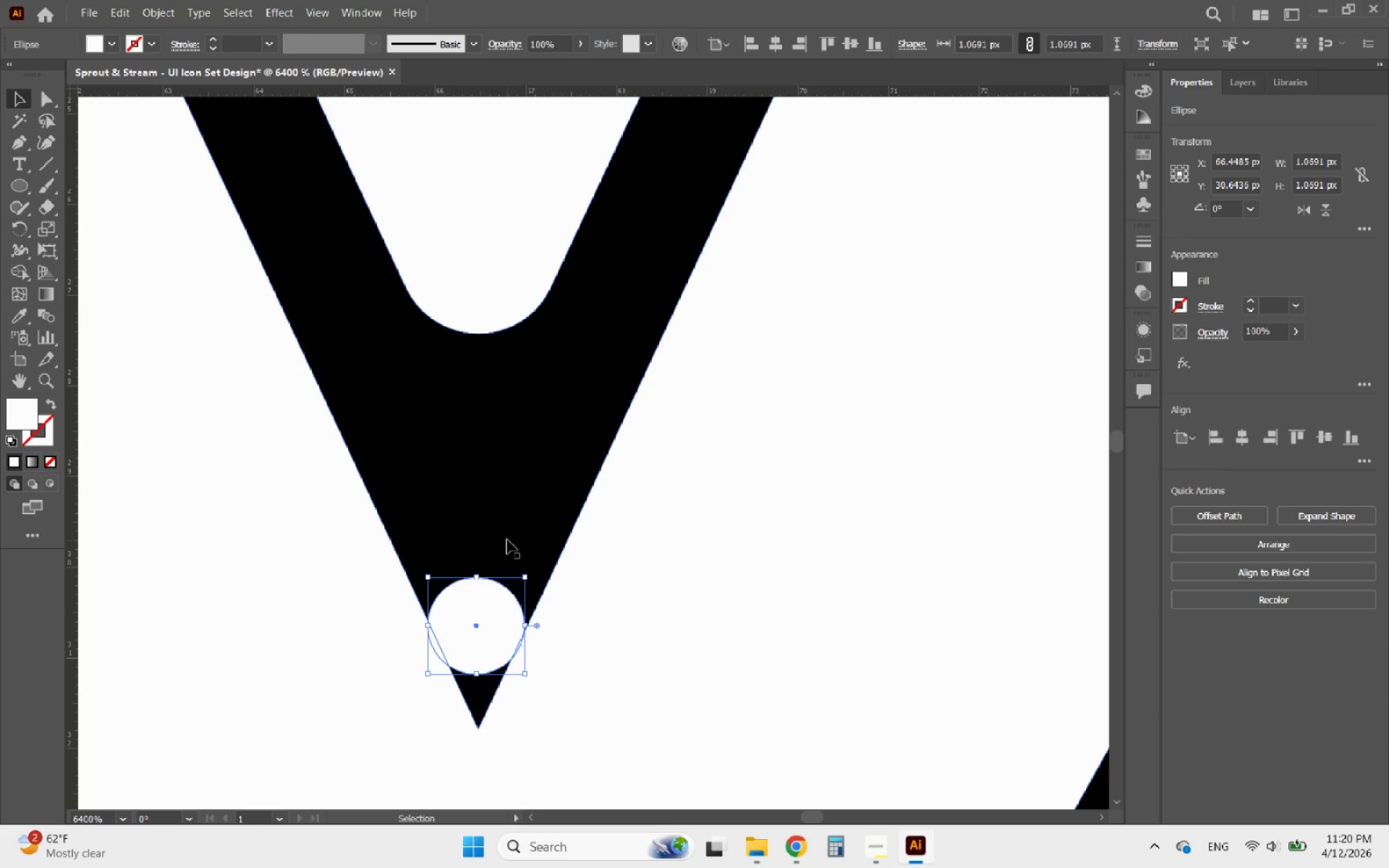 
hold_key(key=ShiftLeft, duration=1.36)
left_click([506, 539])
 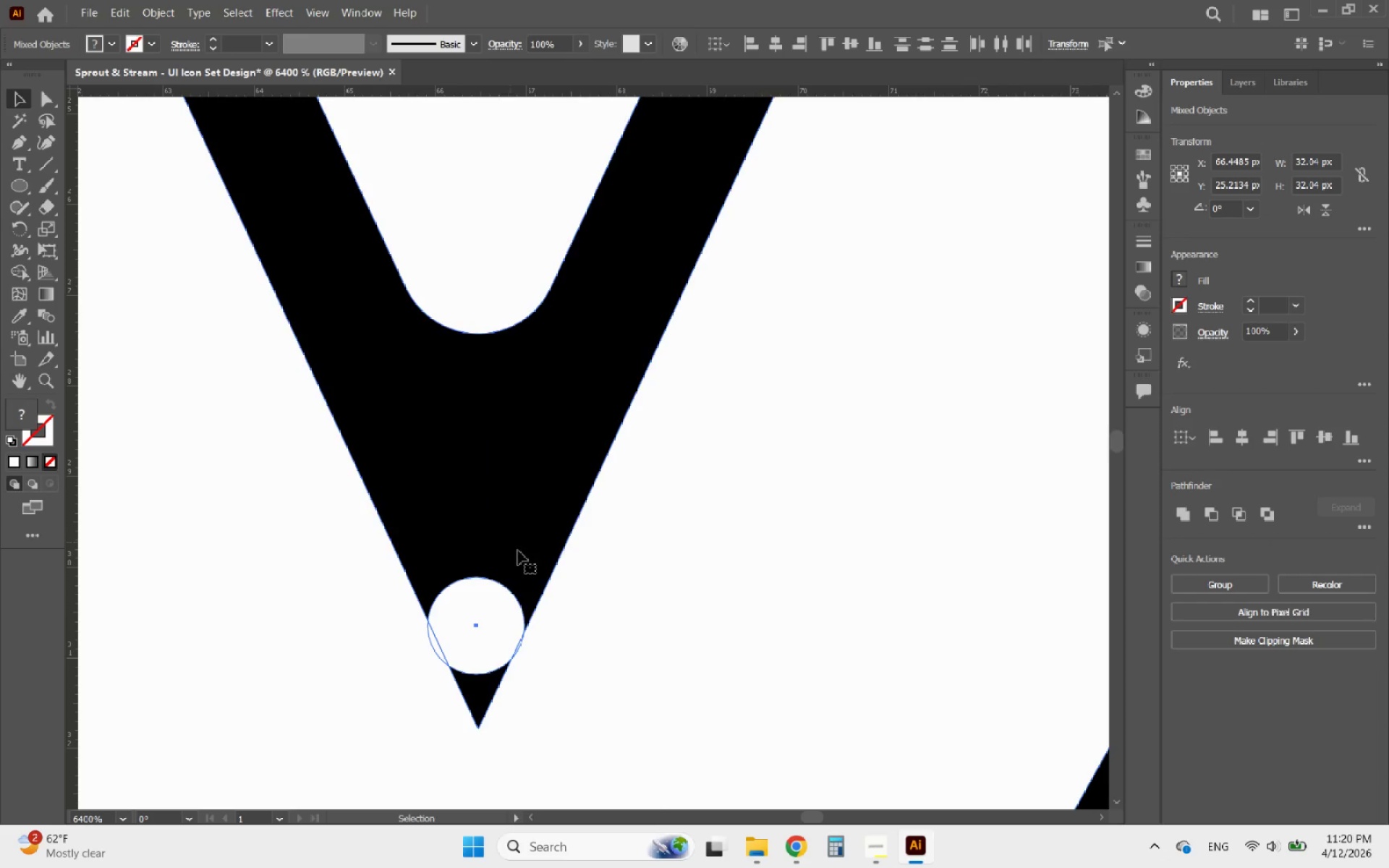 
left_click([581, 652])
 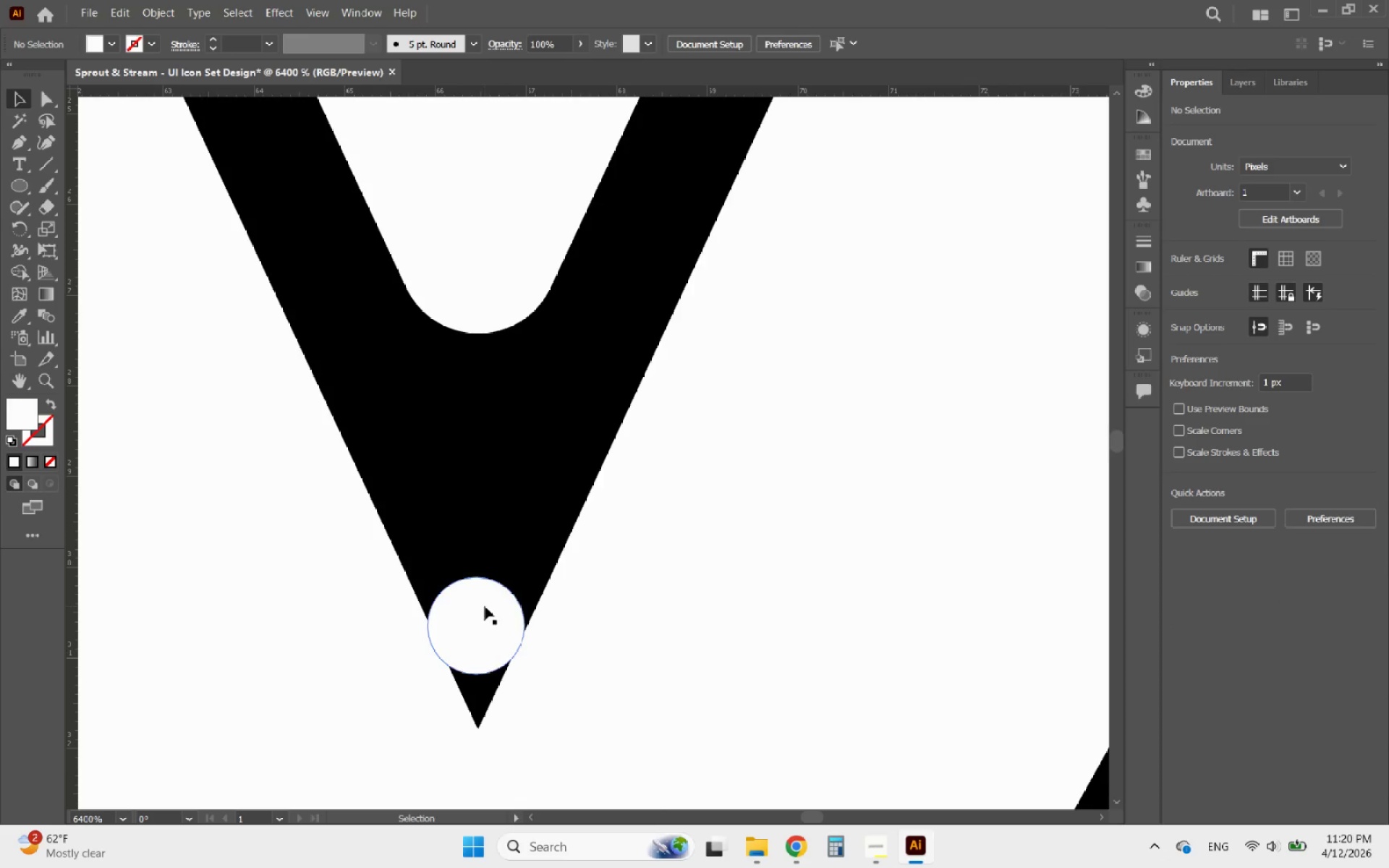 
left_click([485, 606])
 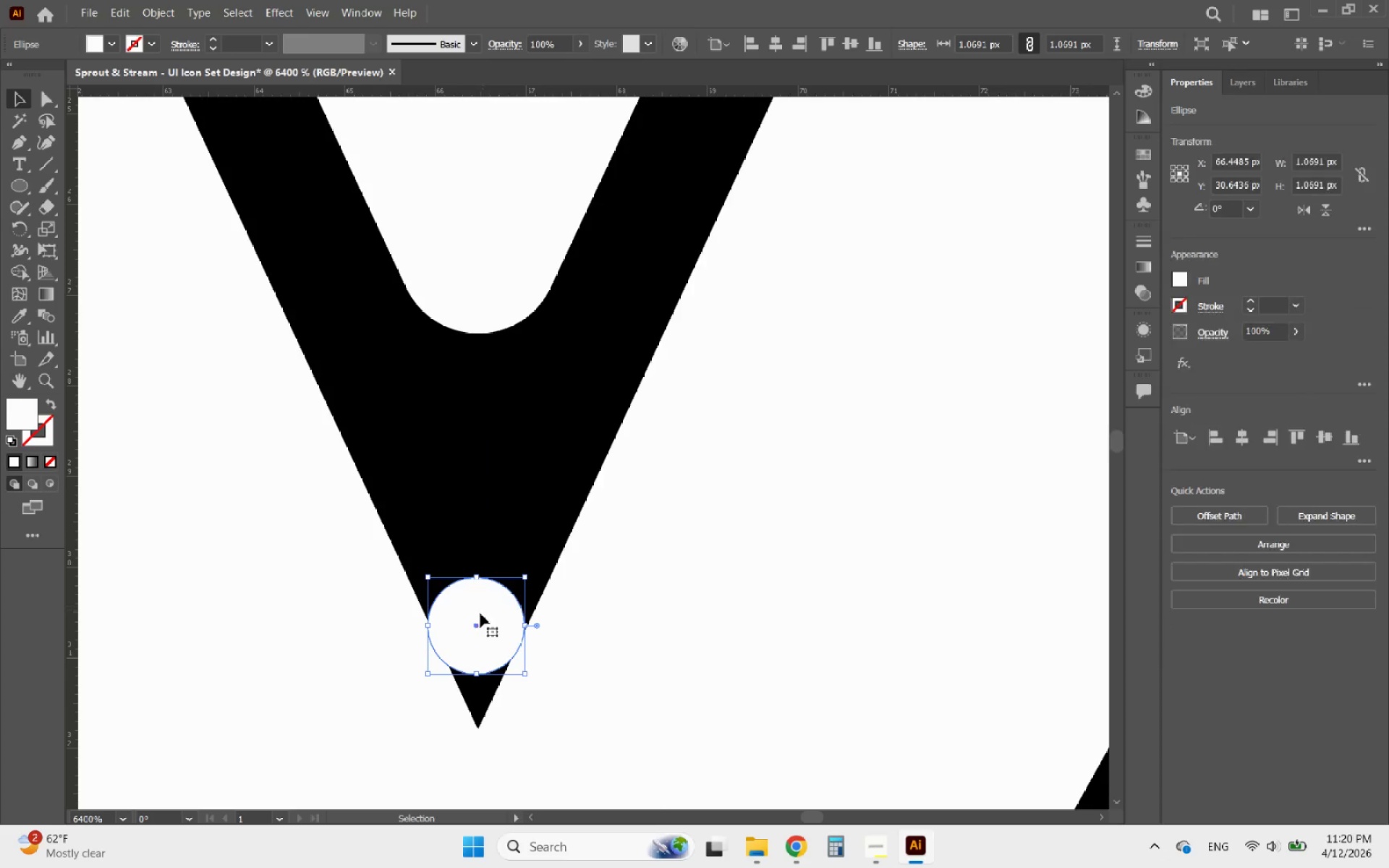 
hold_key(key=AltLeft, duration=0.56)
scroll: coordinate [457, 663], scroll_direction: up, amount: 2.0
 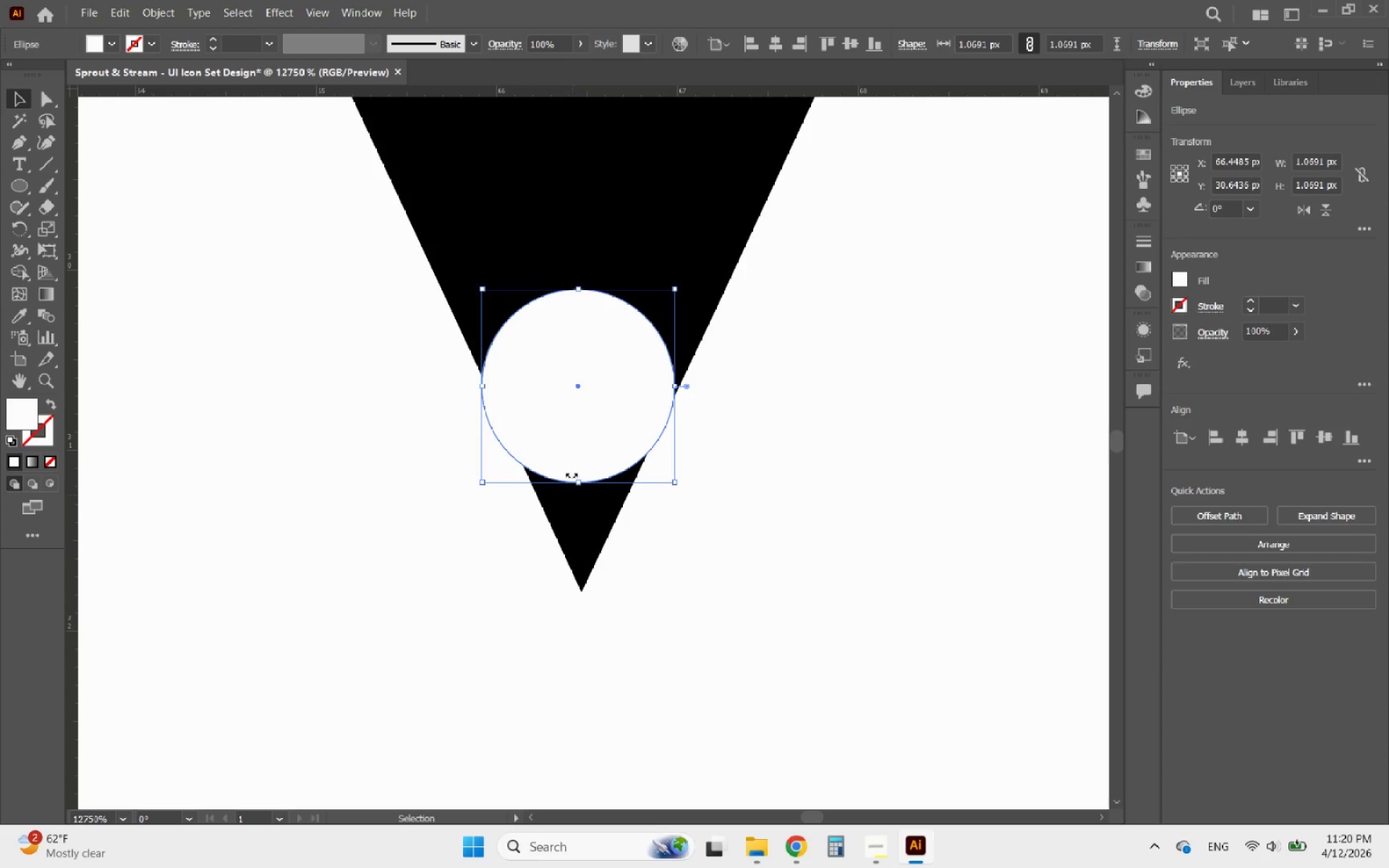 
left_click_drag(start_coordinate=[569, 469], to_coordinate=[574, 451])
 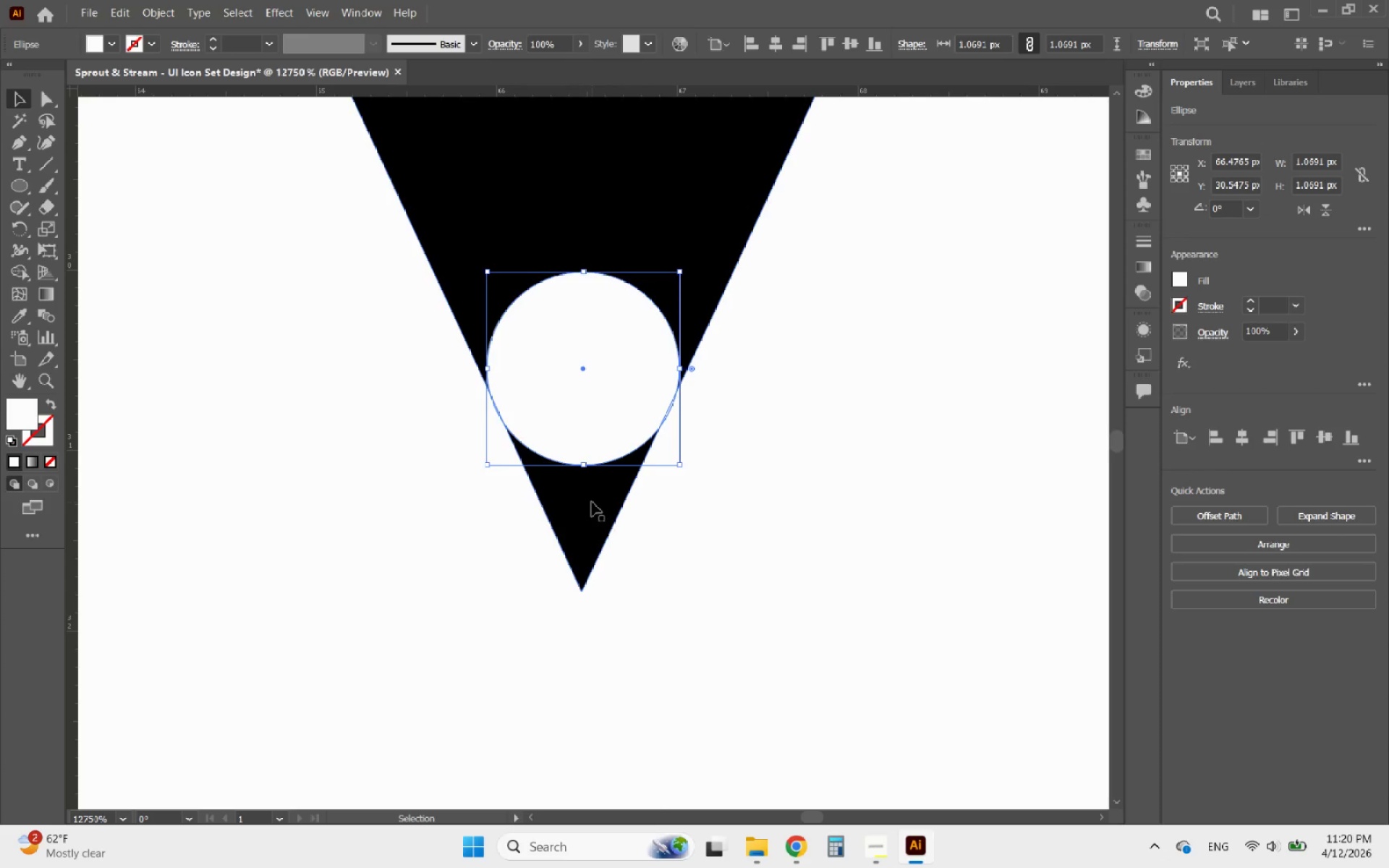 
hold_key(key=ShiftLeft, duration=0.81)
left_click([592, 503])
 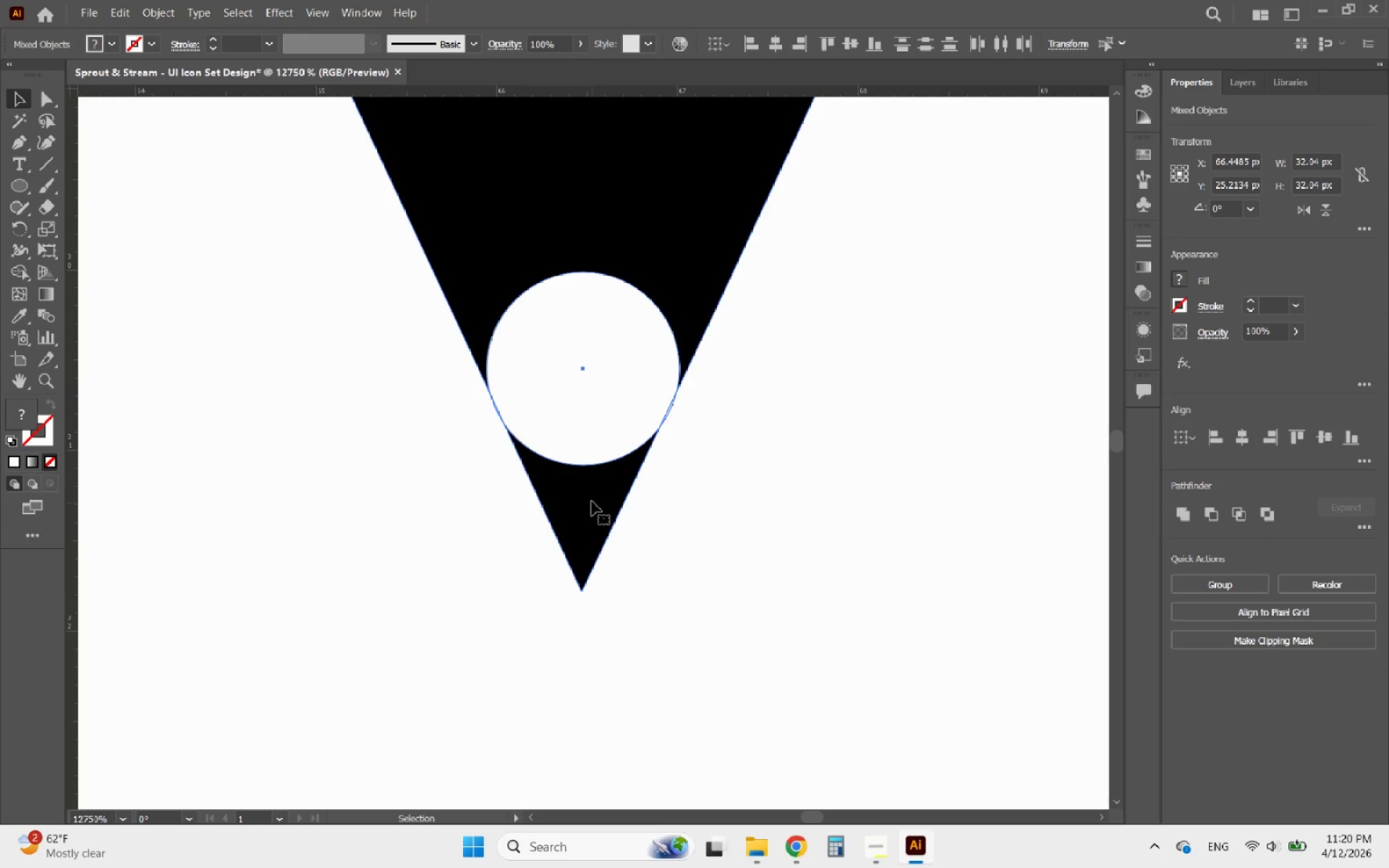 
hold_key(key=AltLeft, duration=3.0)
scroll: coordinate [561, 470], scroll_direction: down, amount: 5.0
 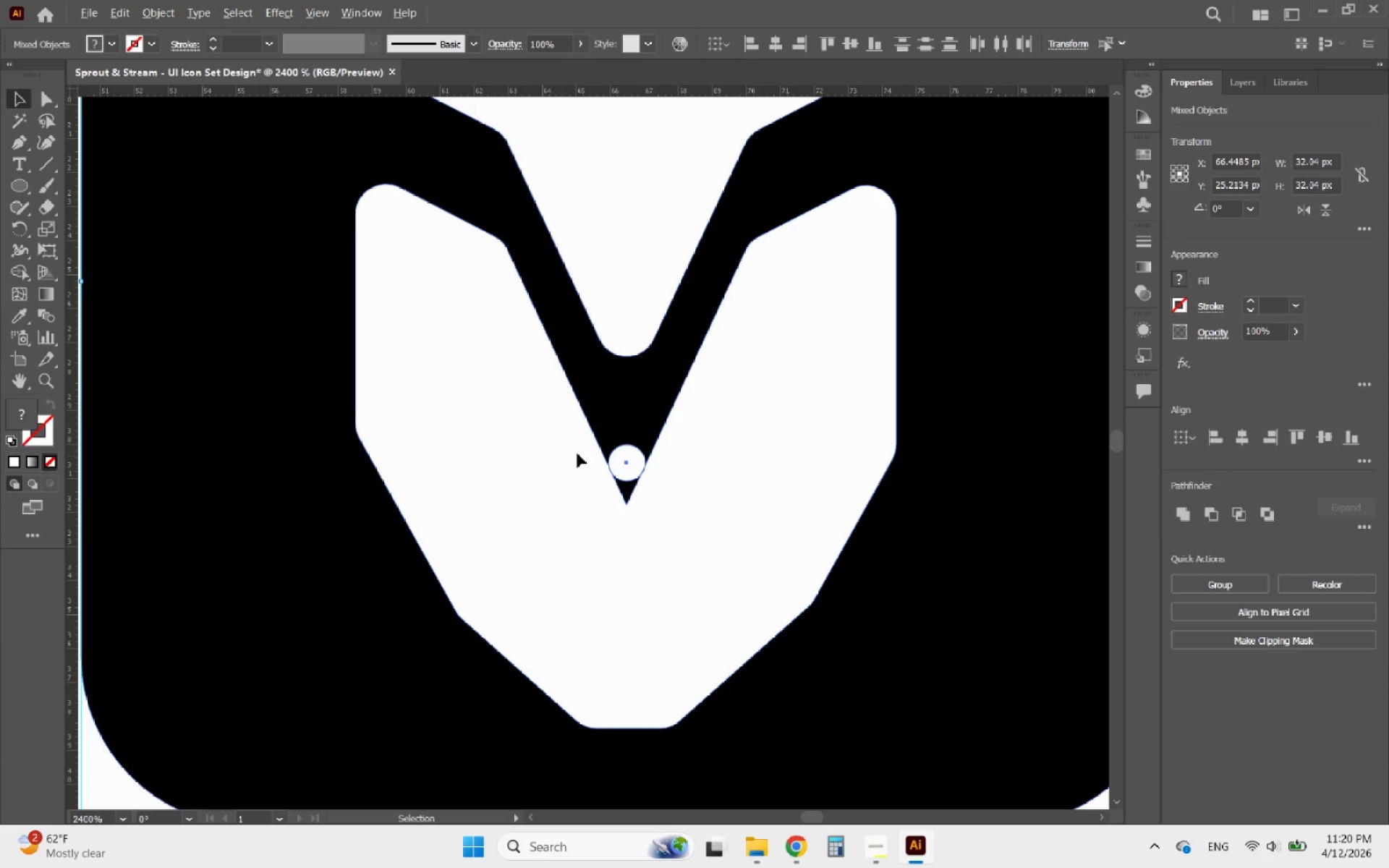 
scroll: coordinate [643, 457], scroll_direction: up, amount: 2.0
 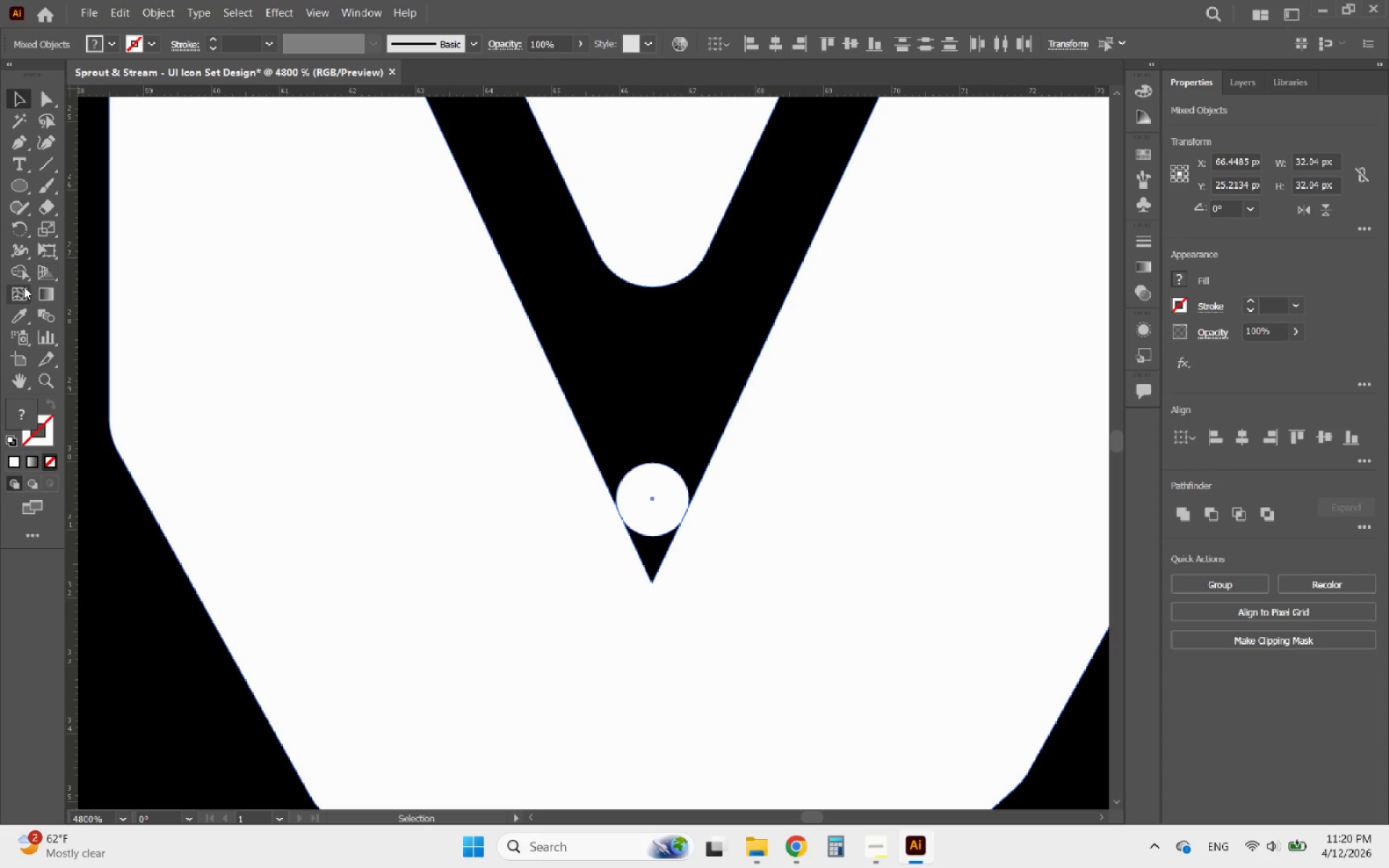 
left_click([21, 271])
 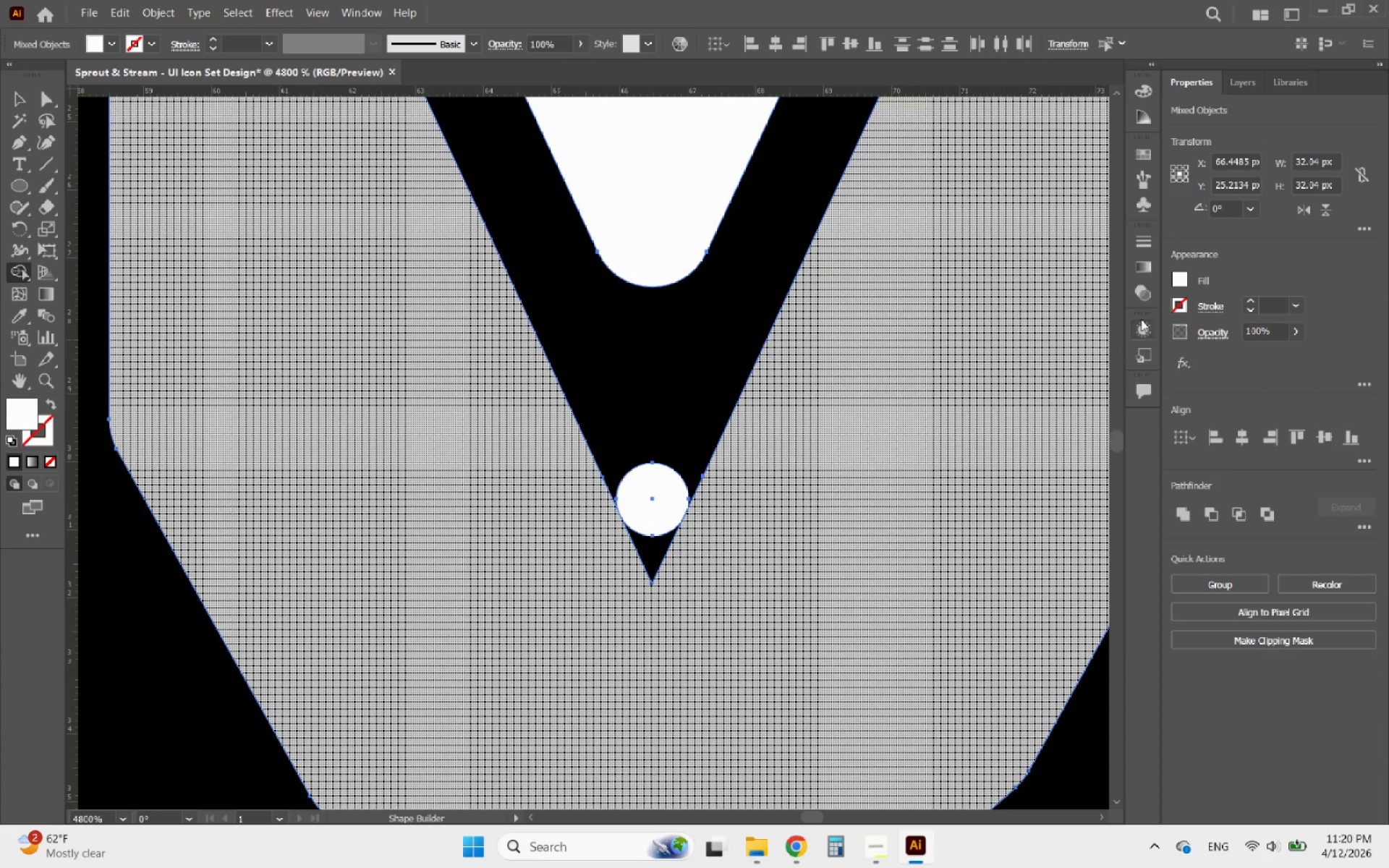 
left_click([1182, 278])
 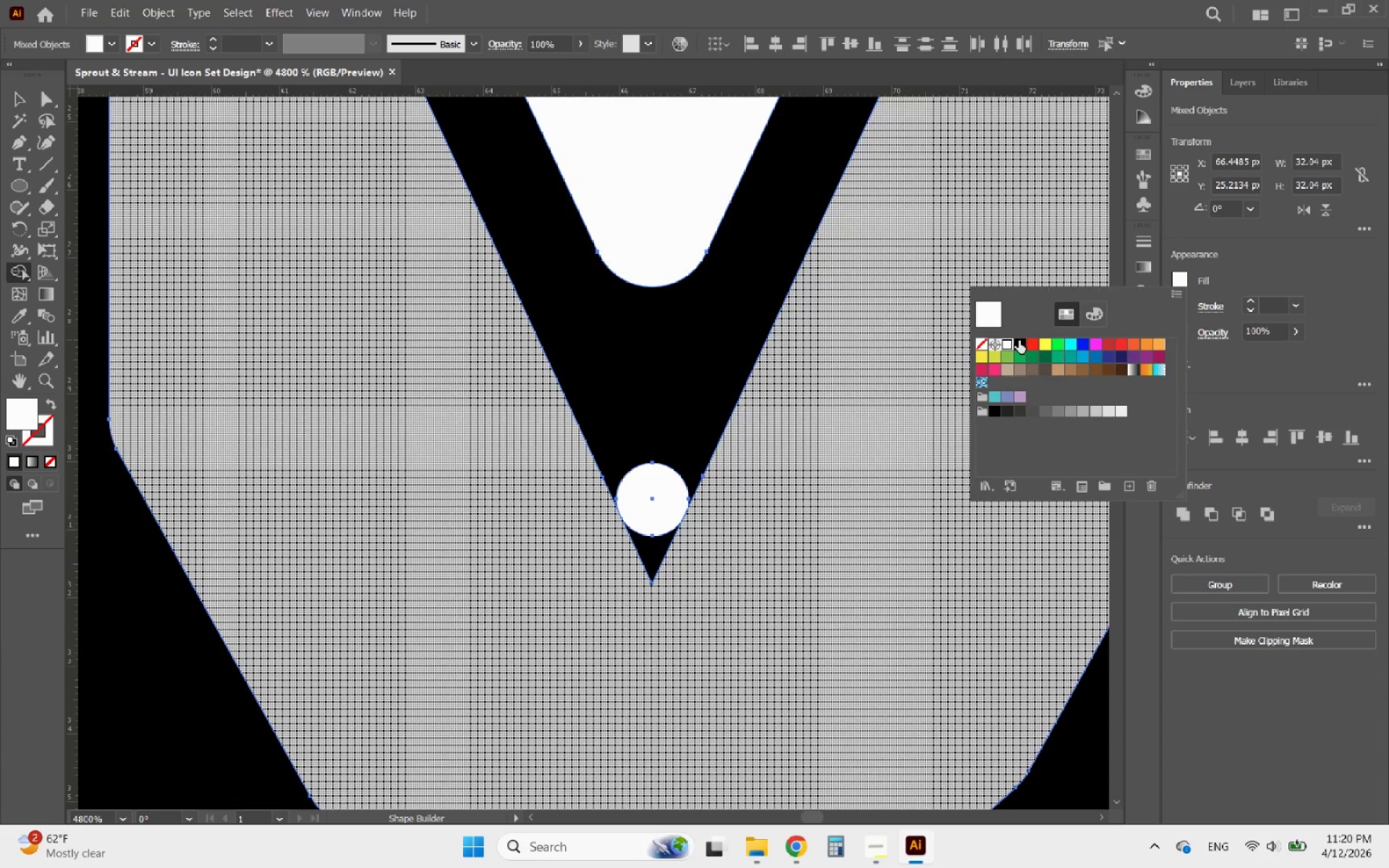 
left_click([1019, 340])
 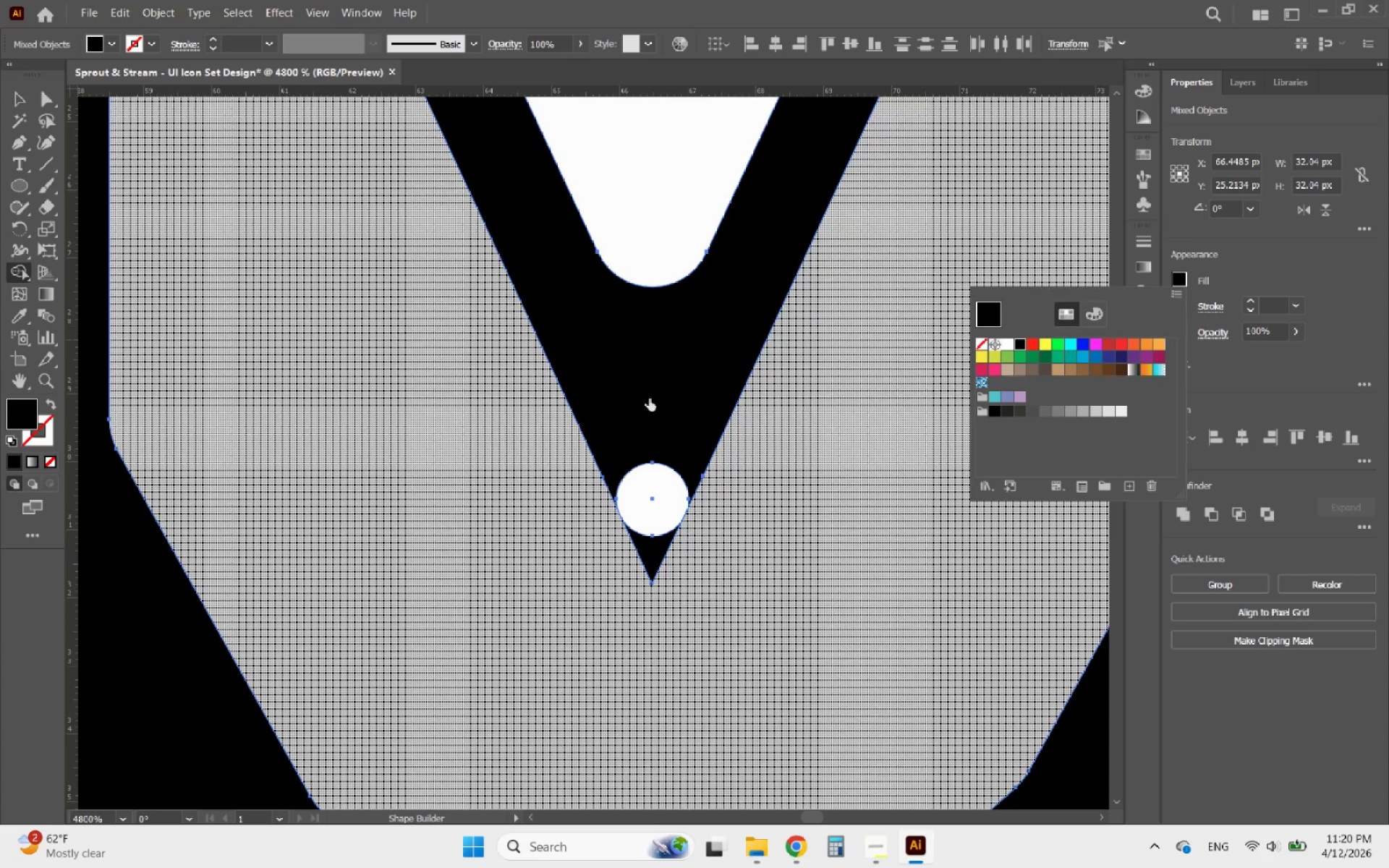 
left_click([645, 393])
 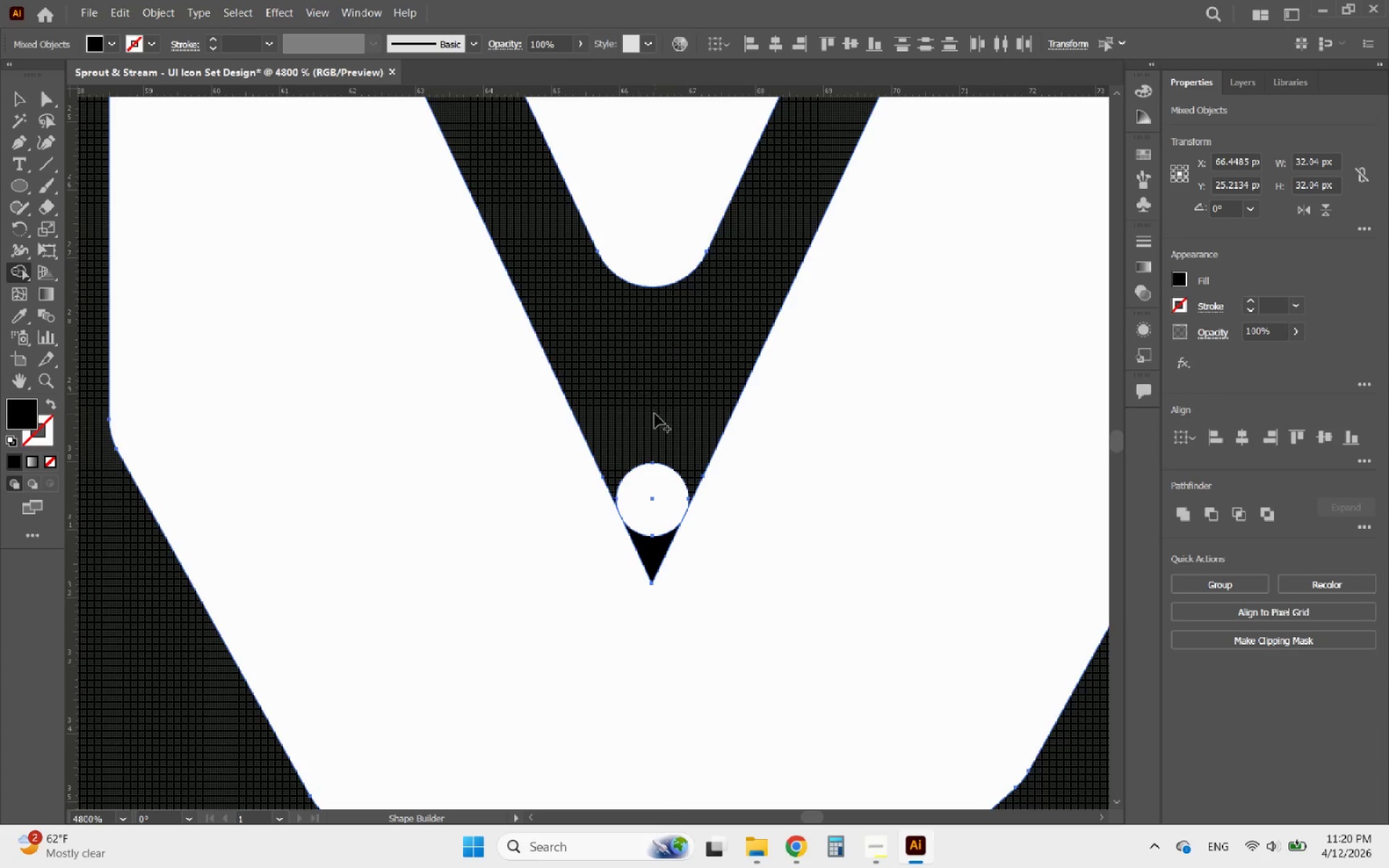 
left_click_drag(start_coordinate=[655, 414], to_coordinate=[658, 484])
 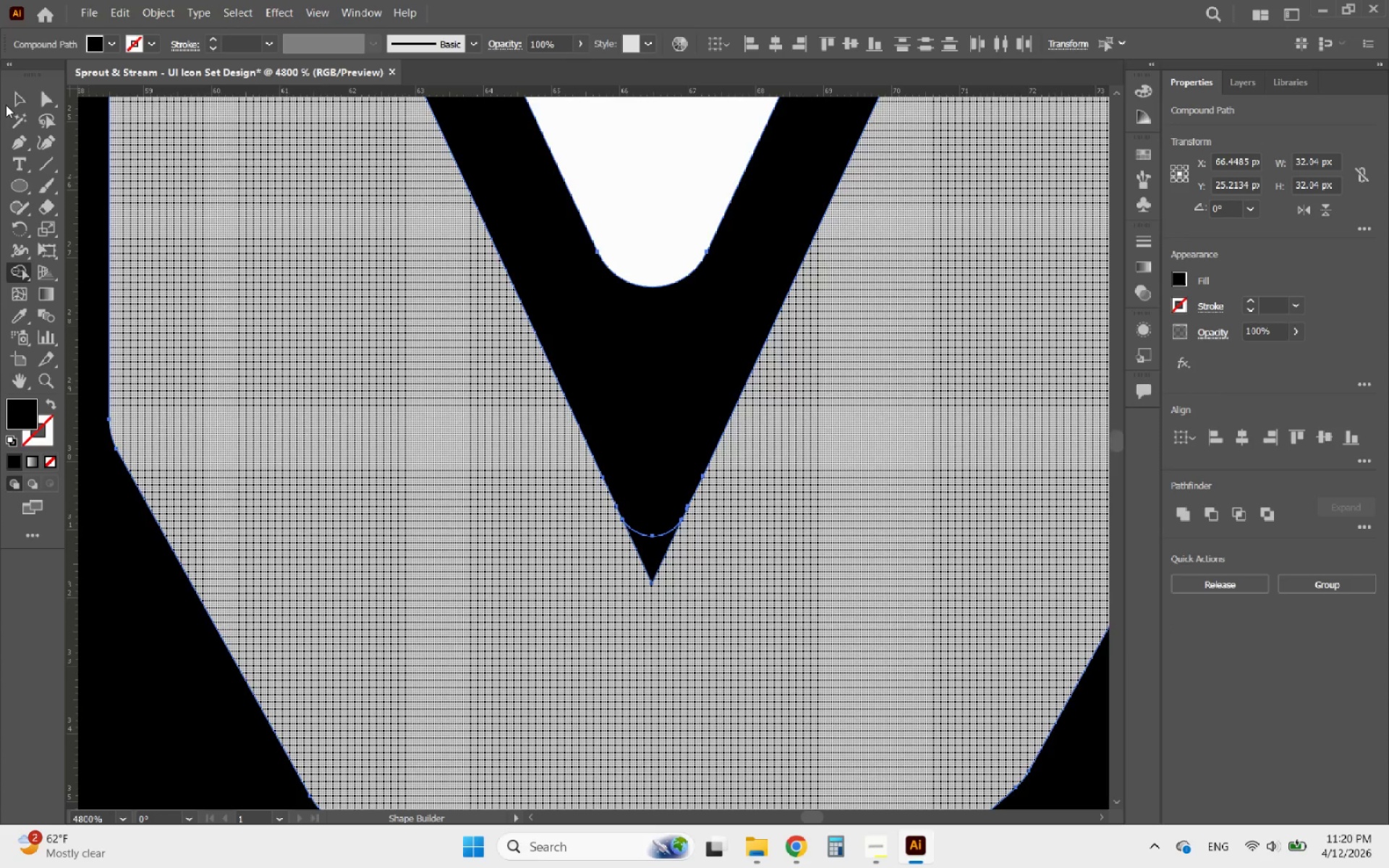 
left_click([12, 99])
 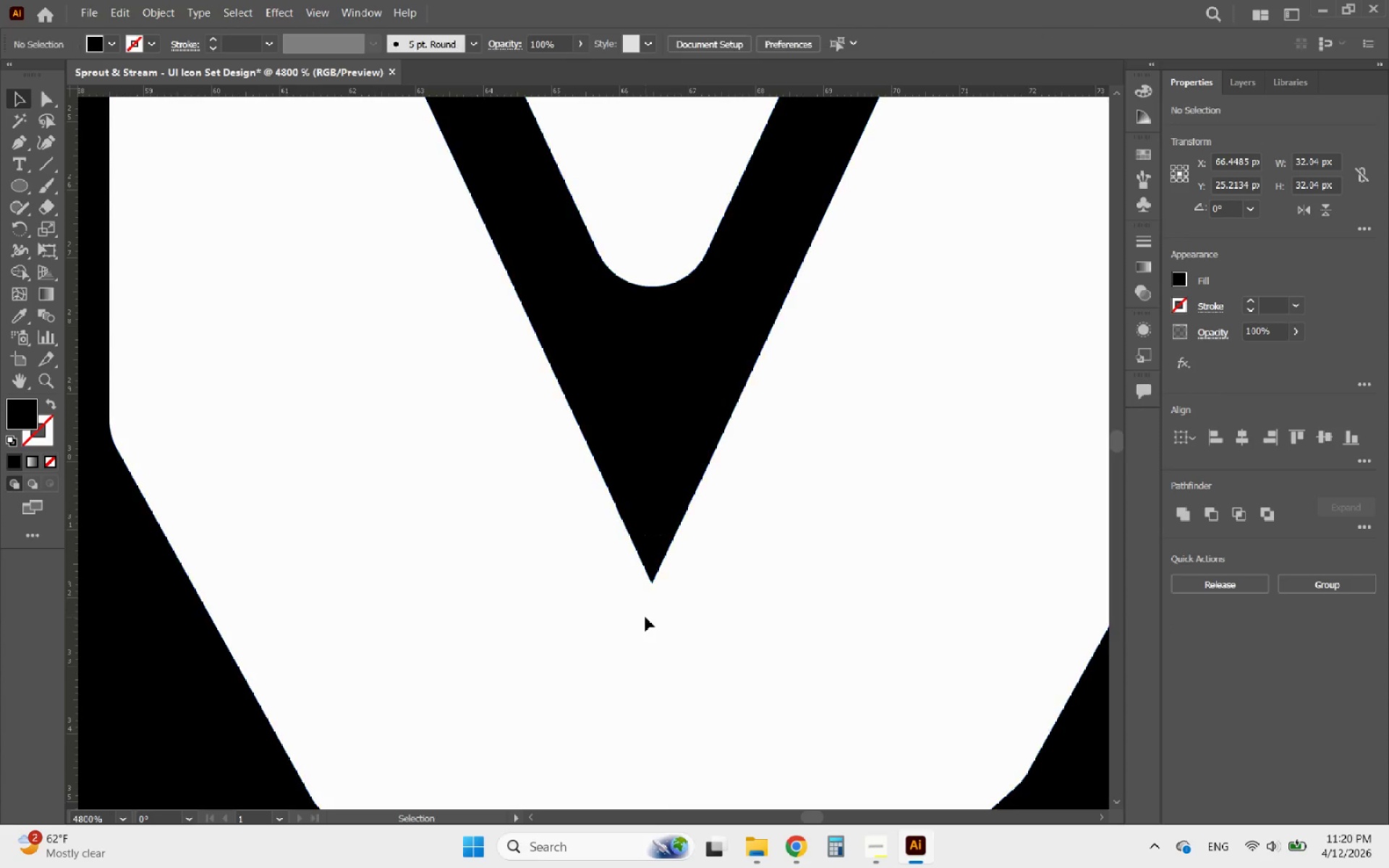 
double_click([653, 553])
 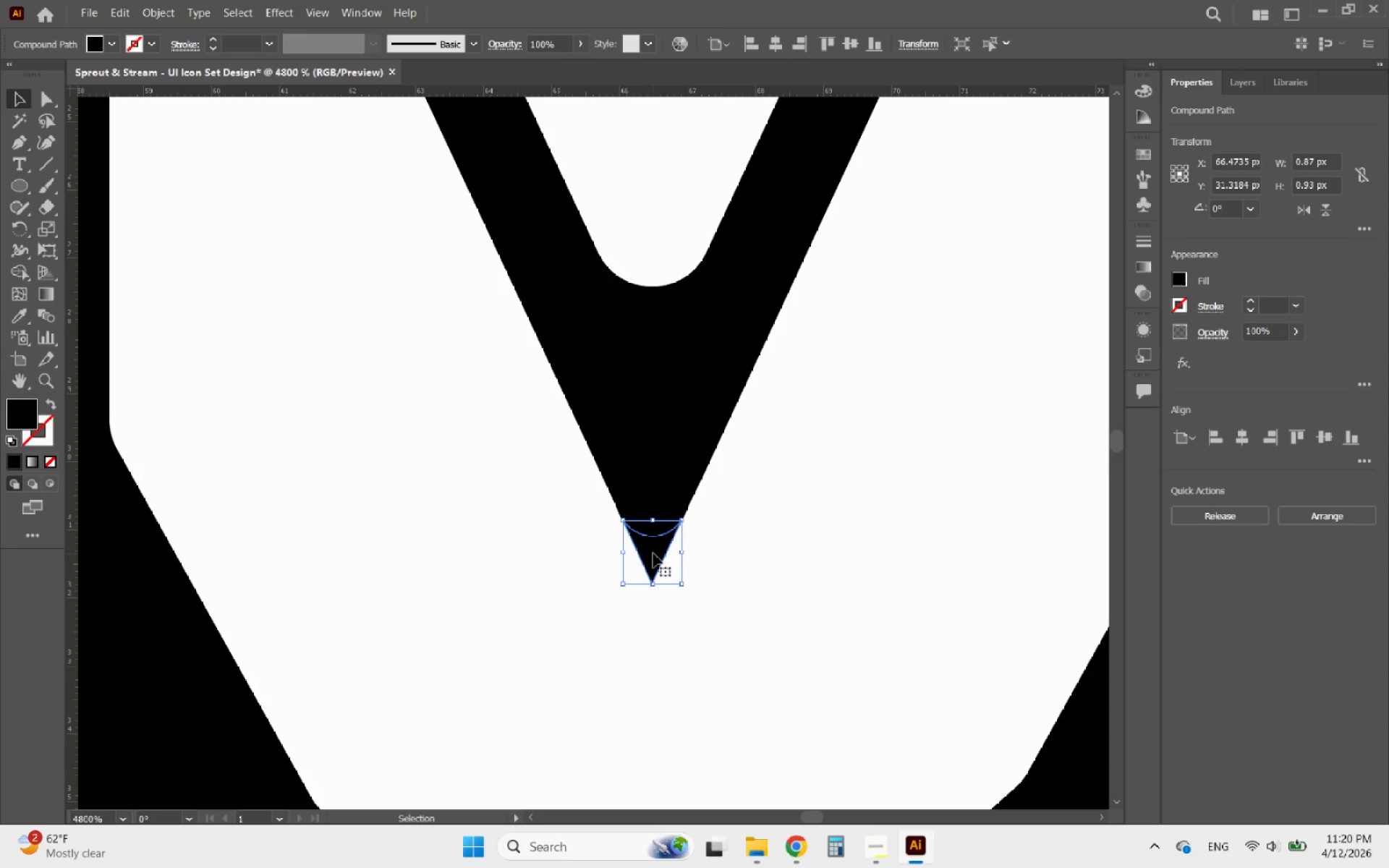 
key(Delete)
 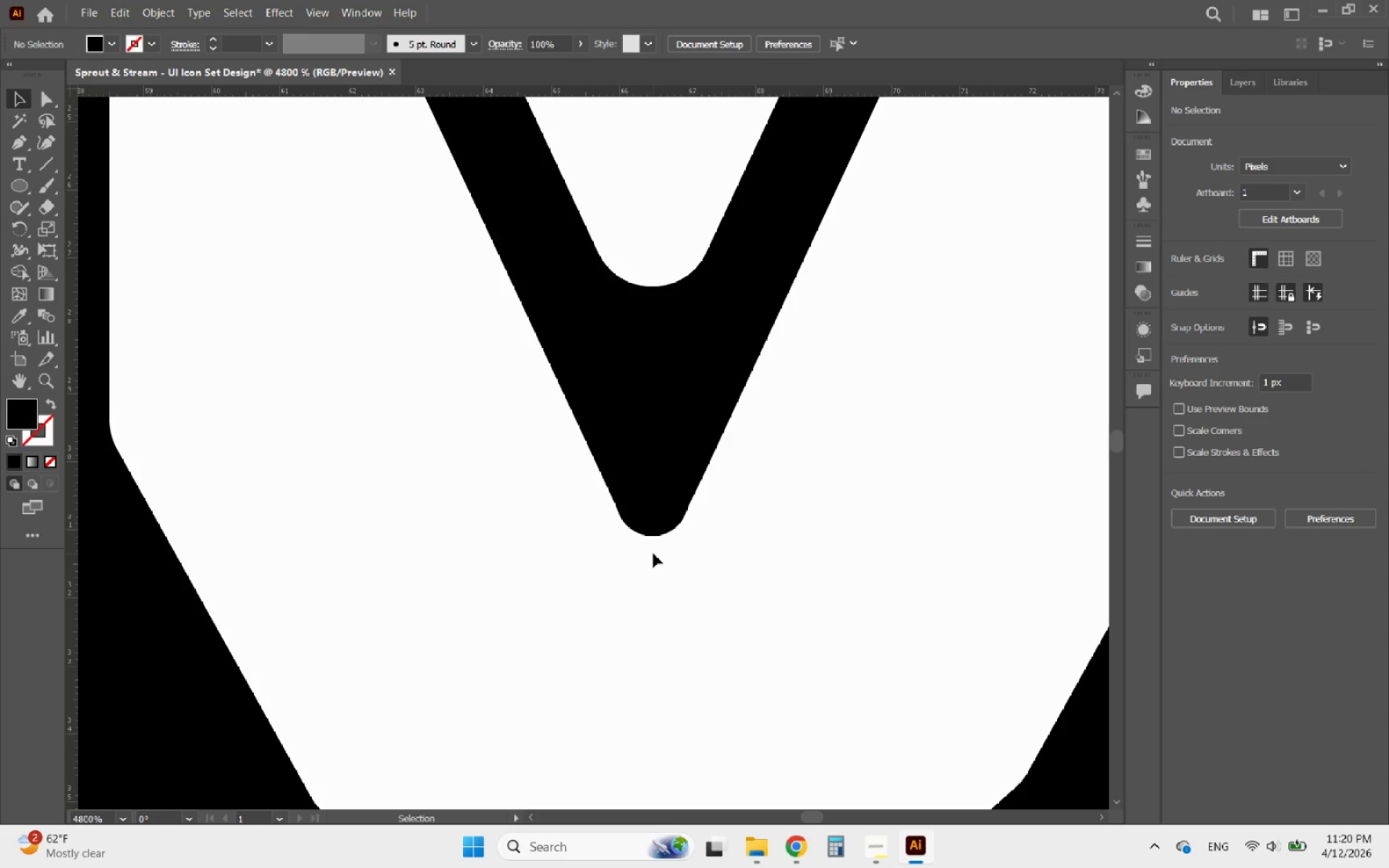 
hold_key(key=AltLeft, duration=1.2)
scroll: coordinate [661, 516], scroll_direction: up, amount: 4.0
 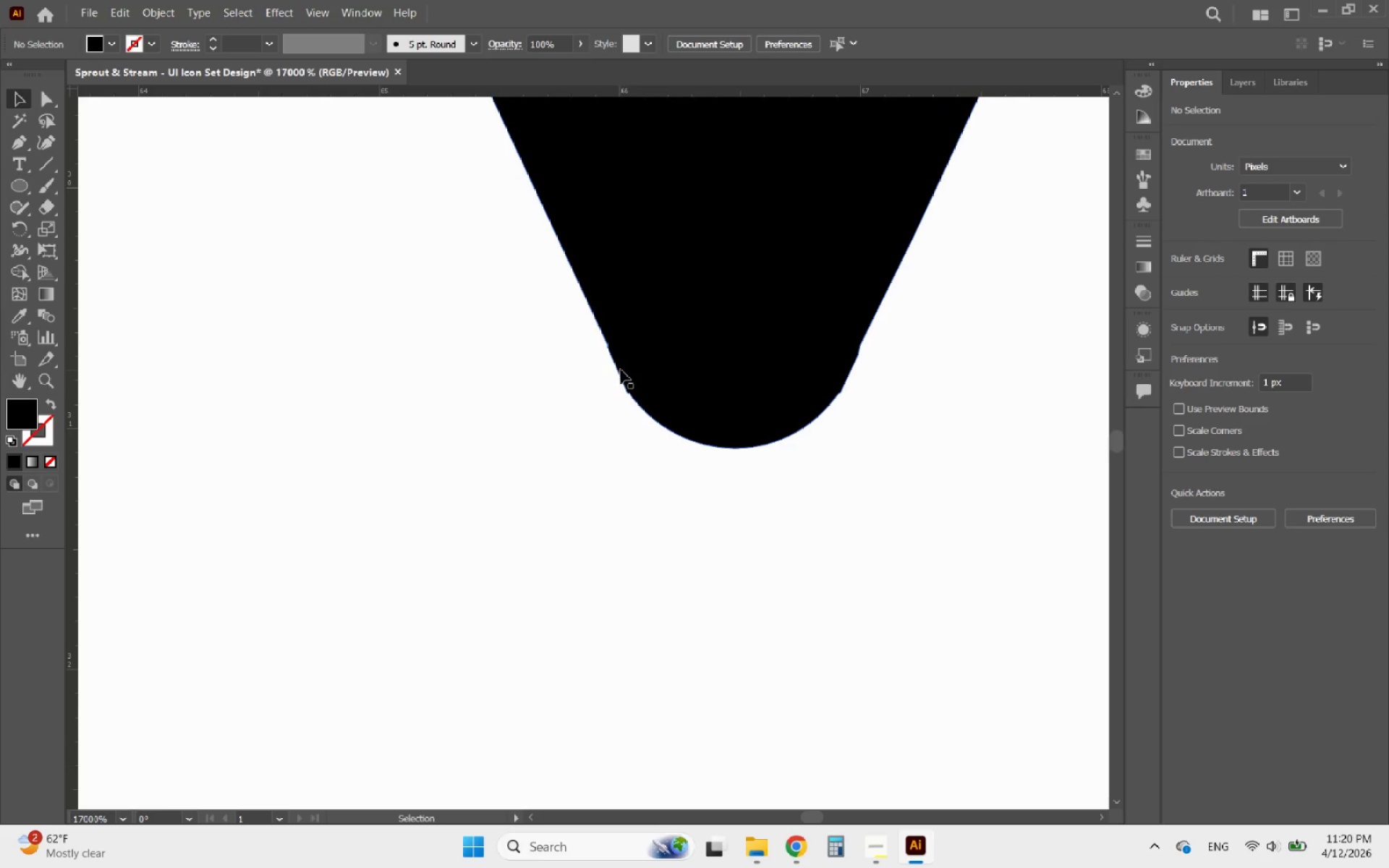 
left_click([621, 370])
 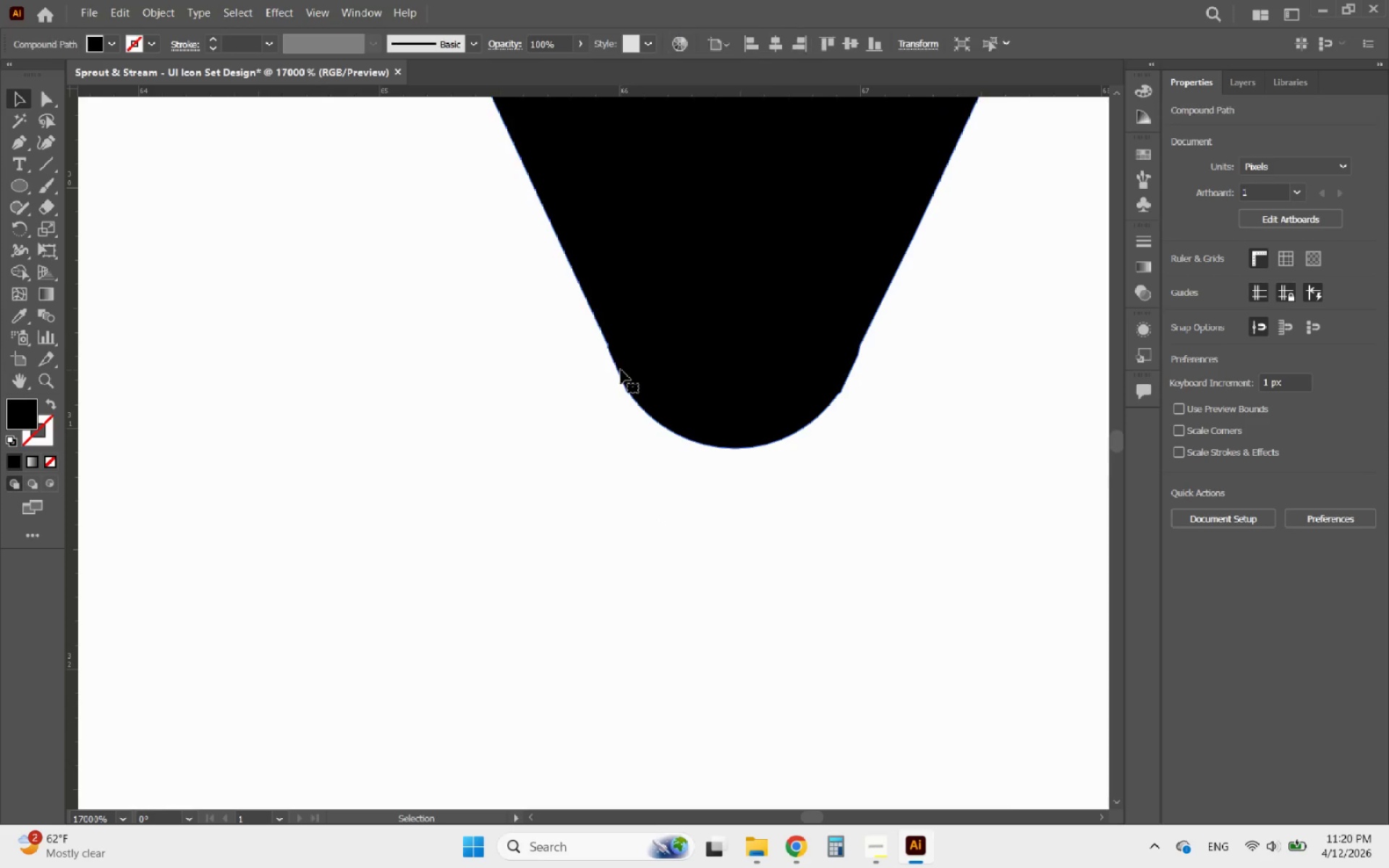 
hold_key(key=AltLeft, duration=3.61)
 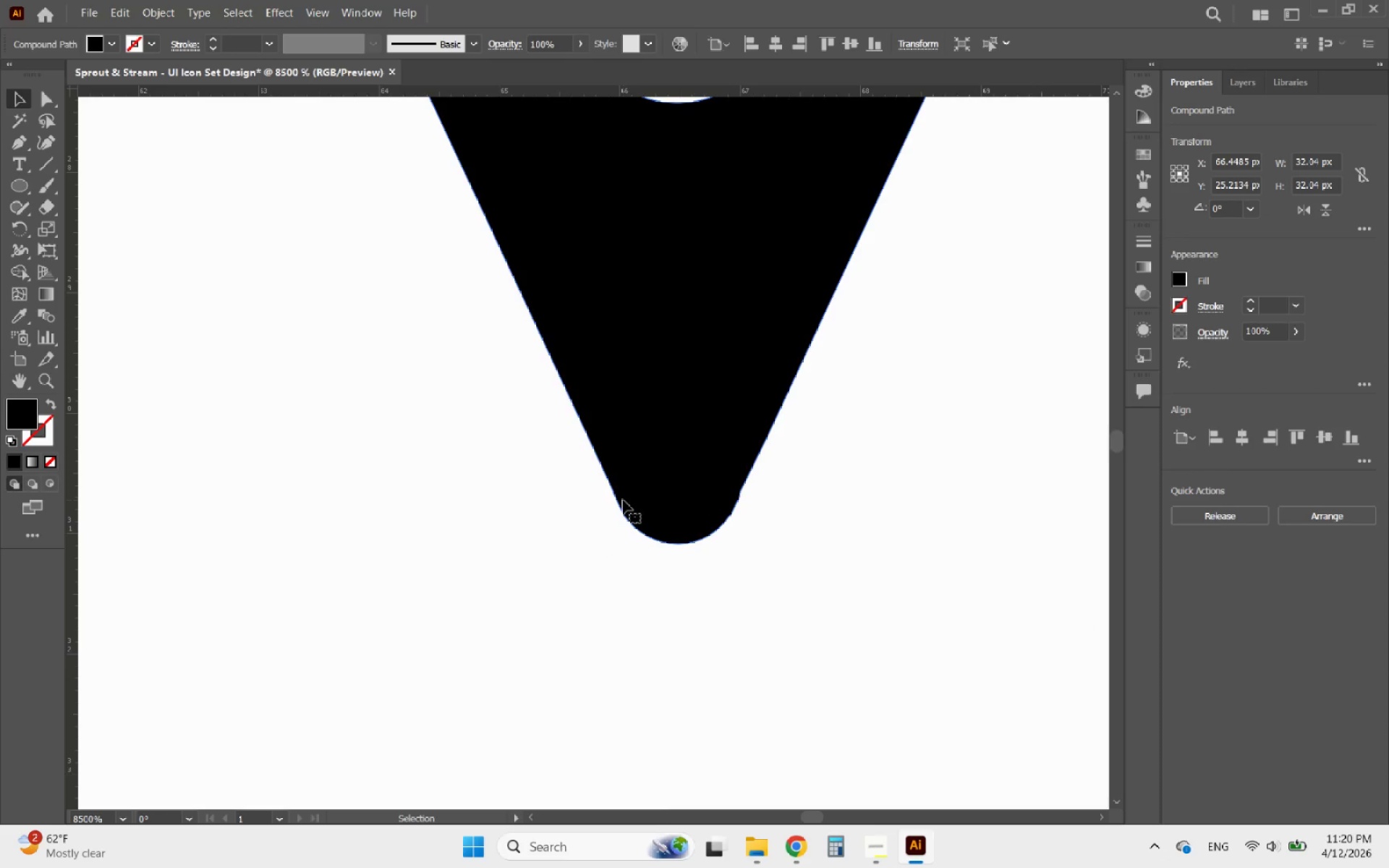 
scroll: coordinate [621, 370], scroll_direction: up, amount: 64.0
 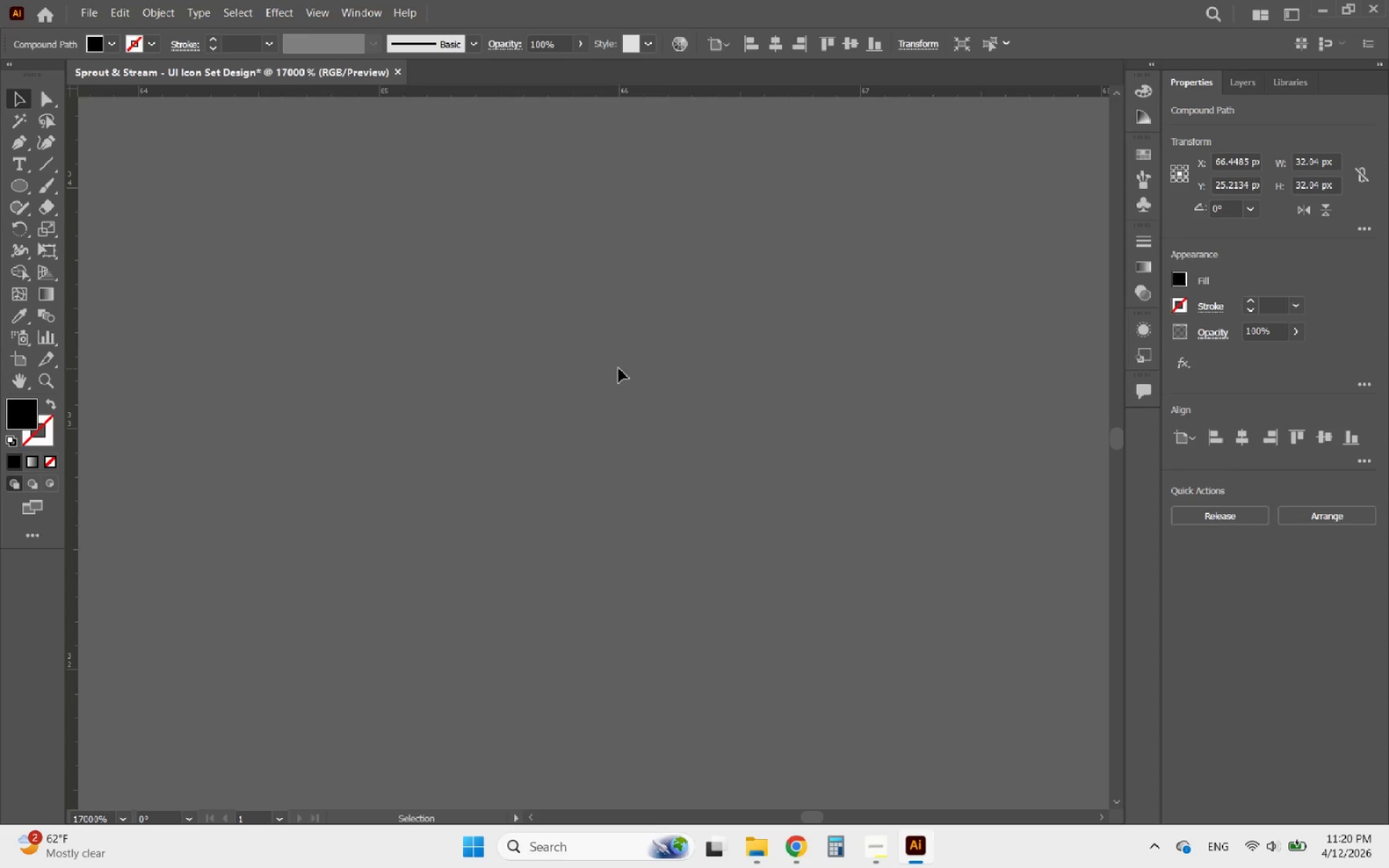 
scroll: coordinate [608, 516], scroll_direction: down, amount: 17.0
 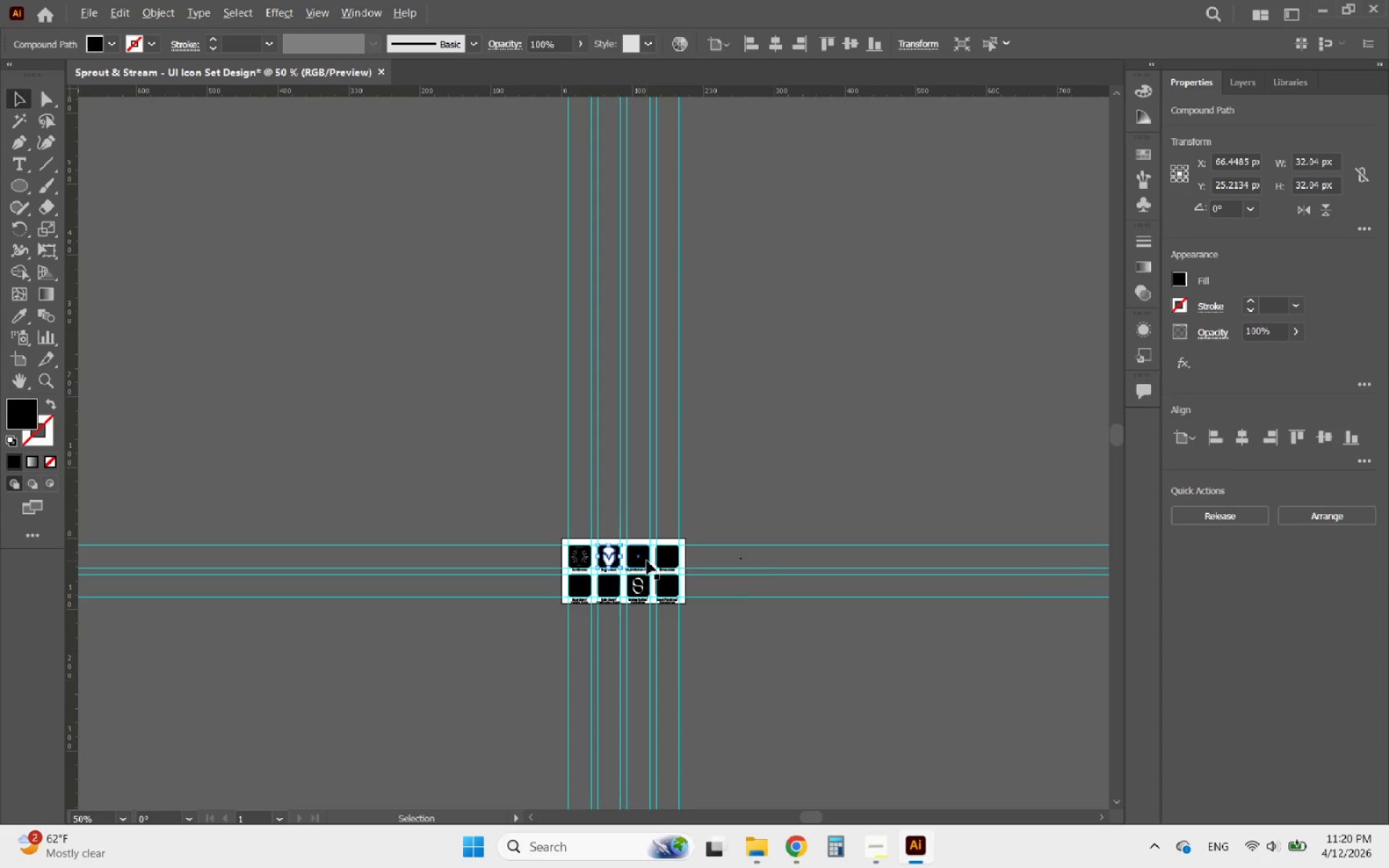 
scroll: coordinate [592, 548], scroll_direction: up, amount: 15.0
 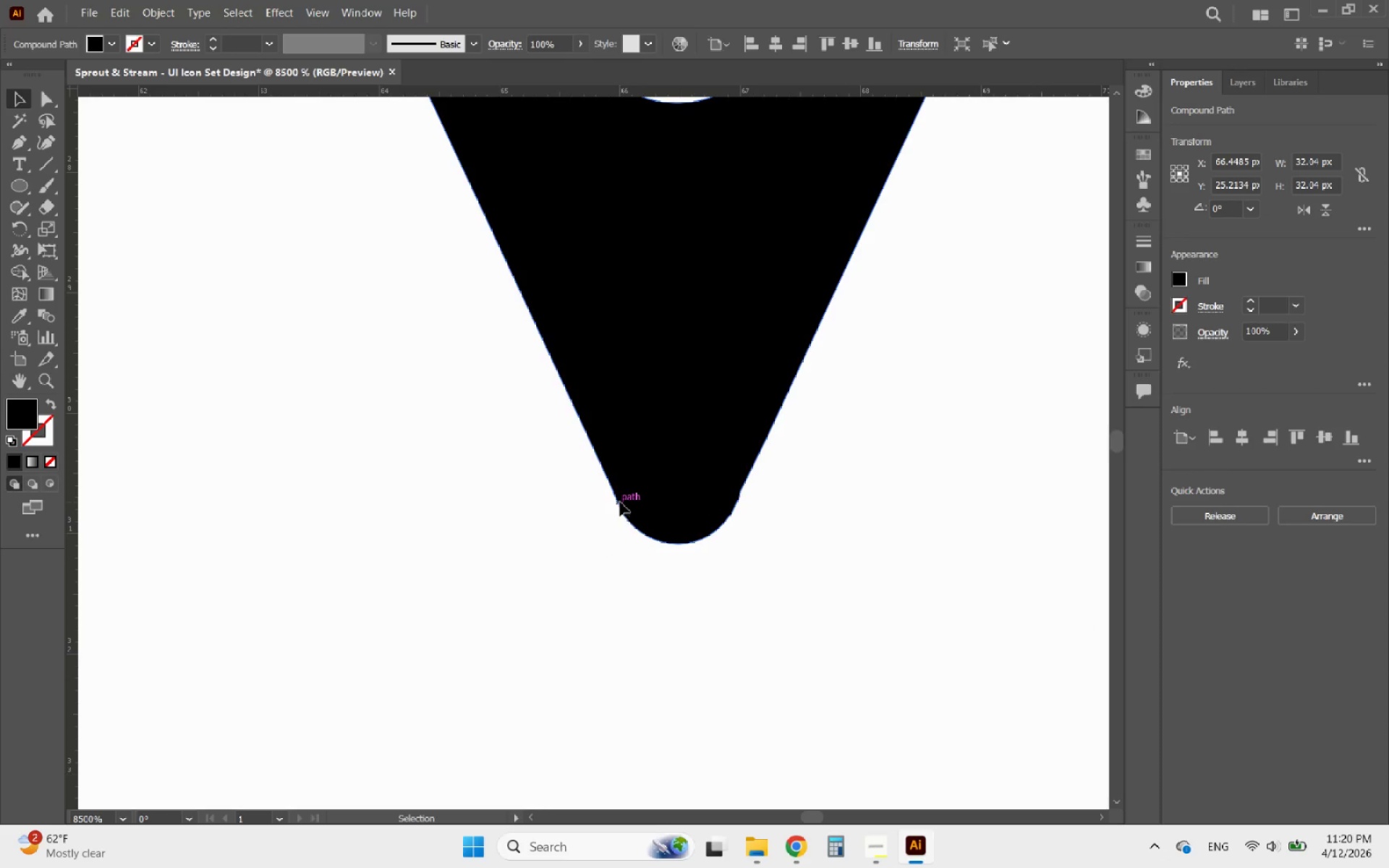 
double_click([620, 502])
 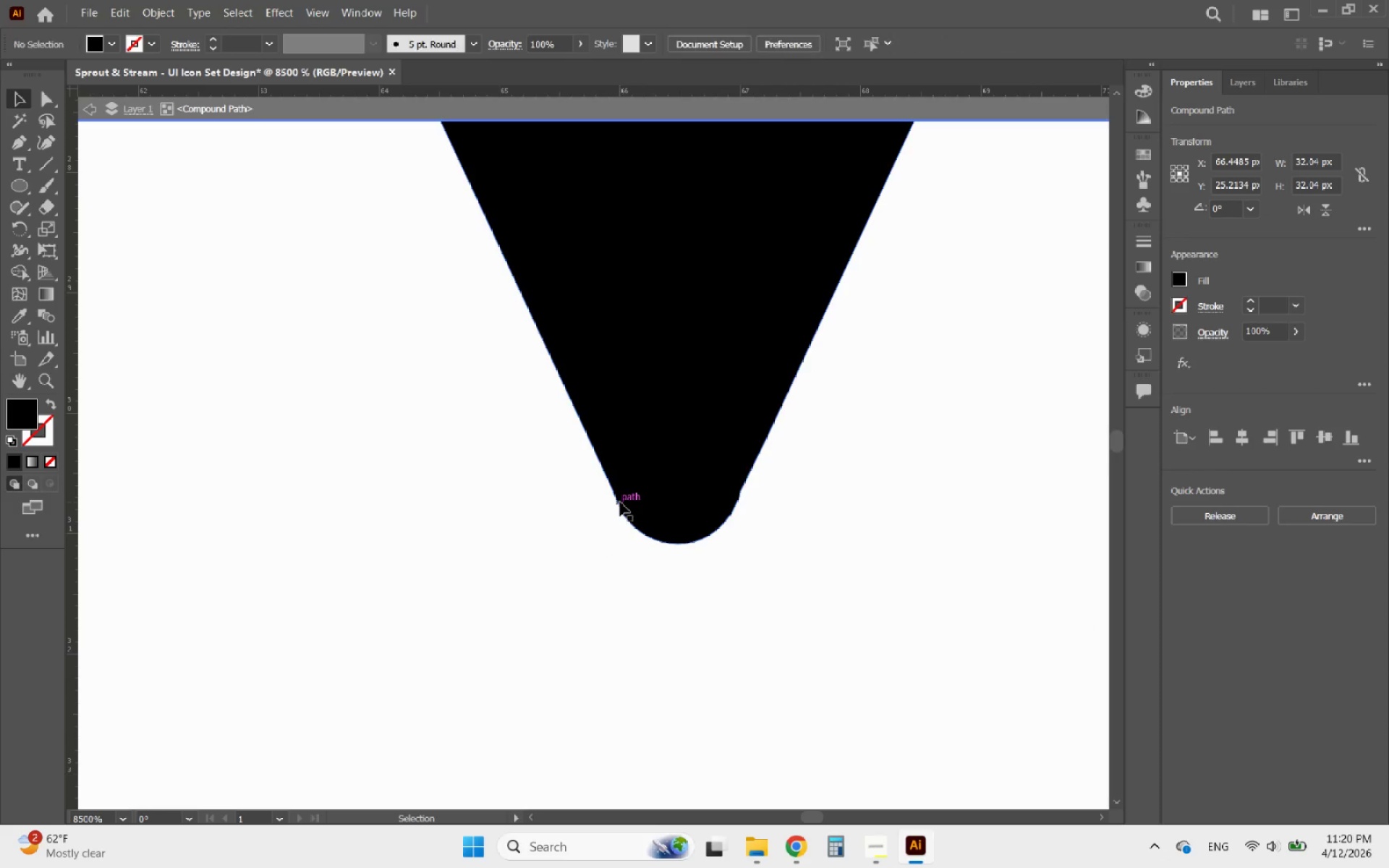 
triple_click([620, 502])
 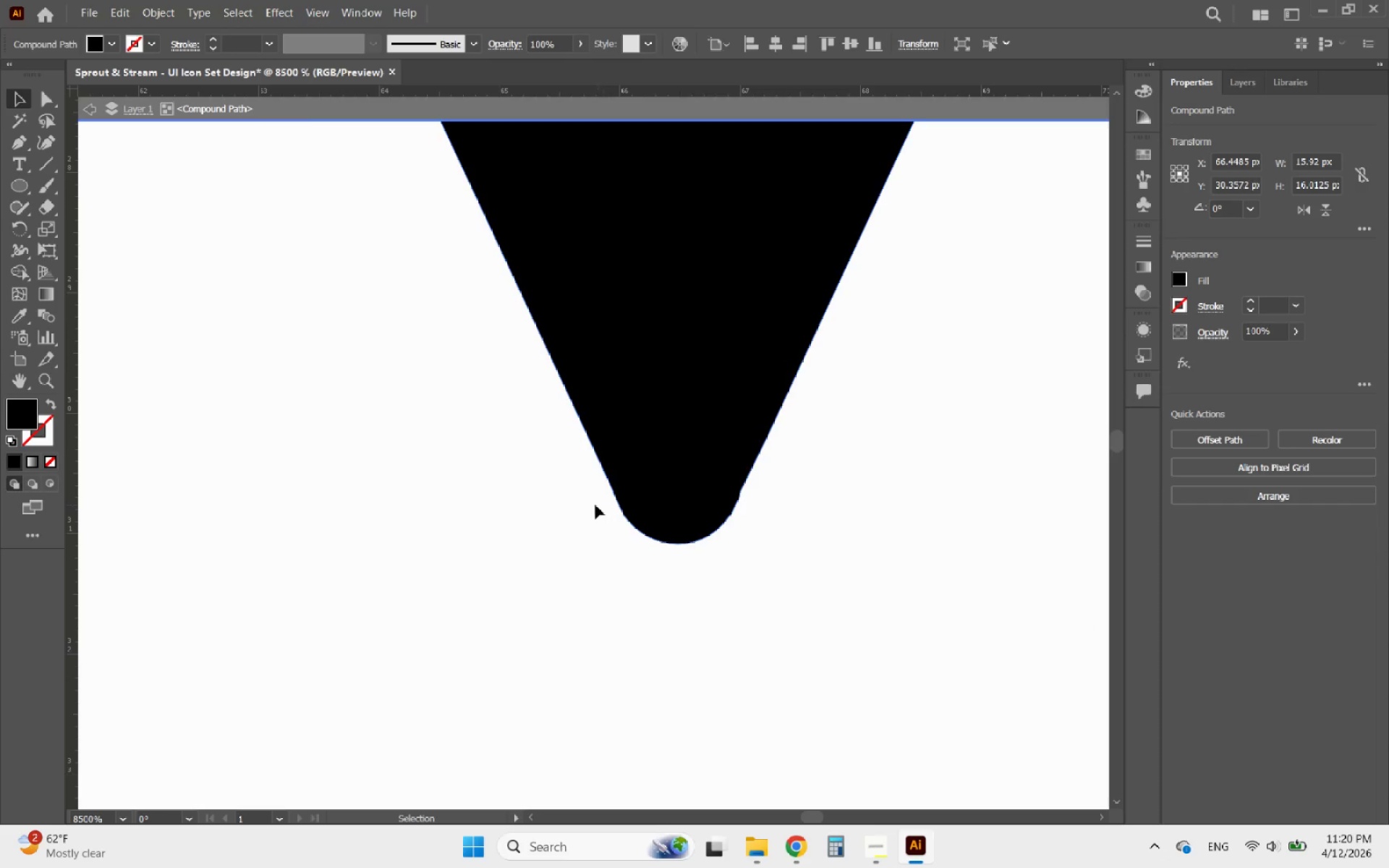 
left_click([595, 505])
 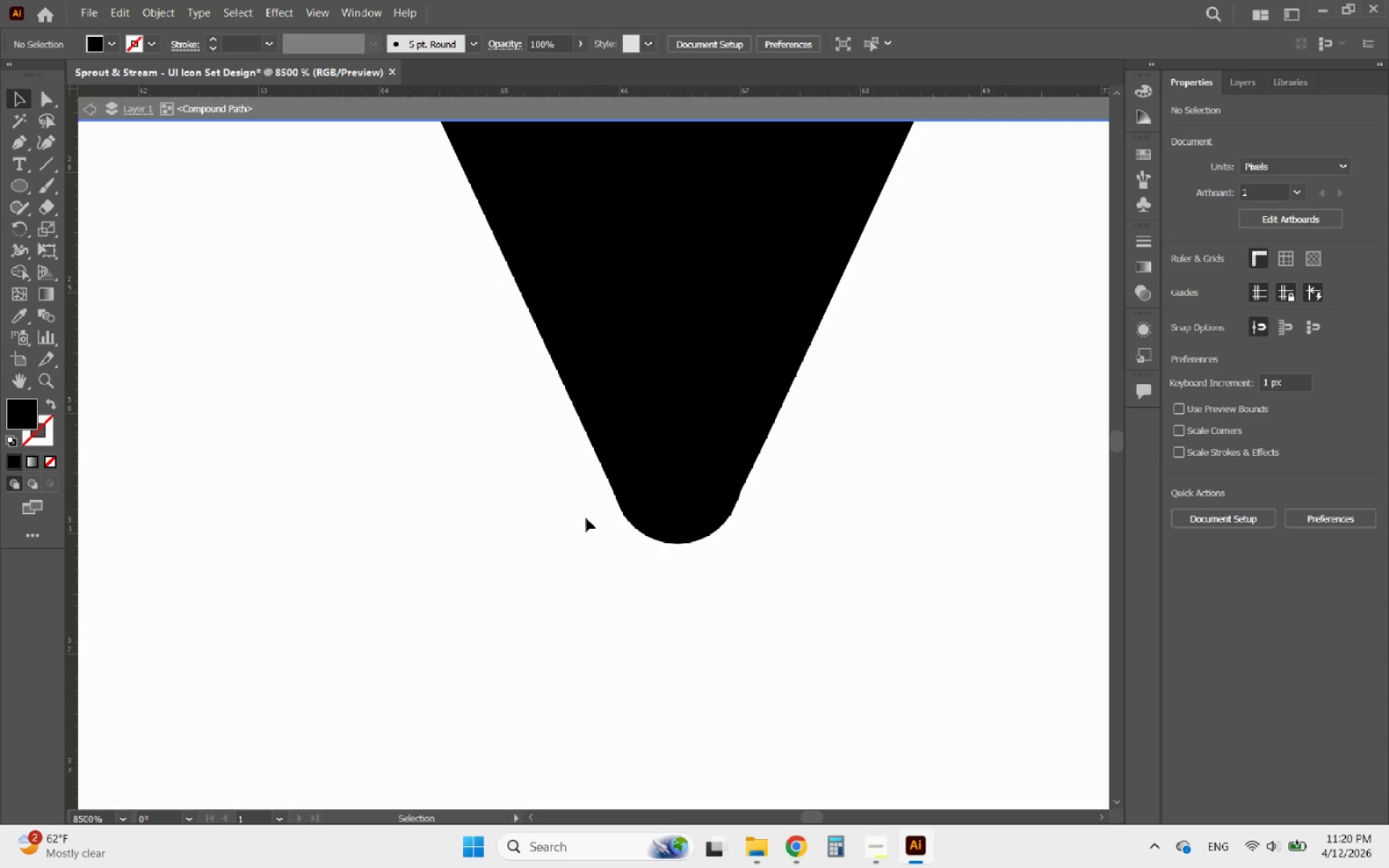 
double_click([586, 518])
 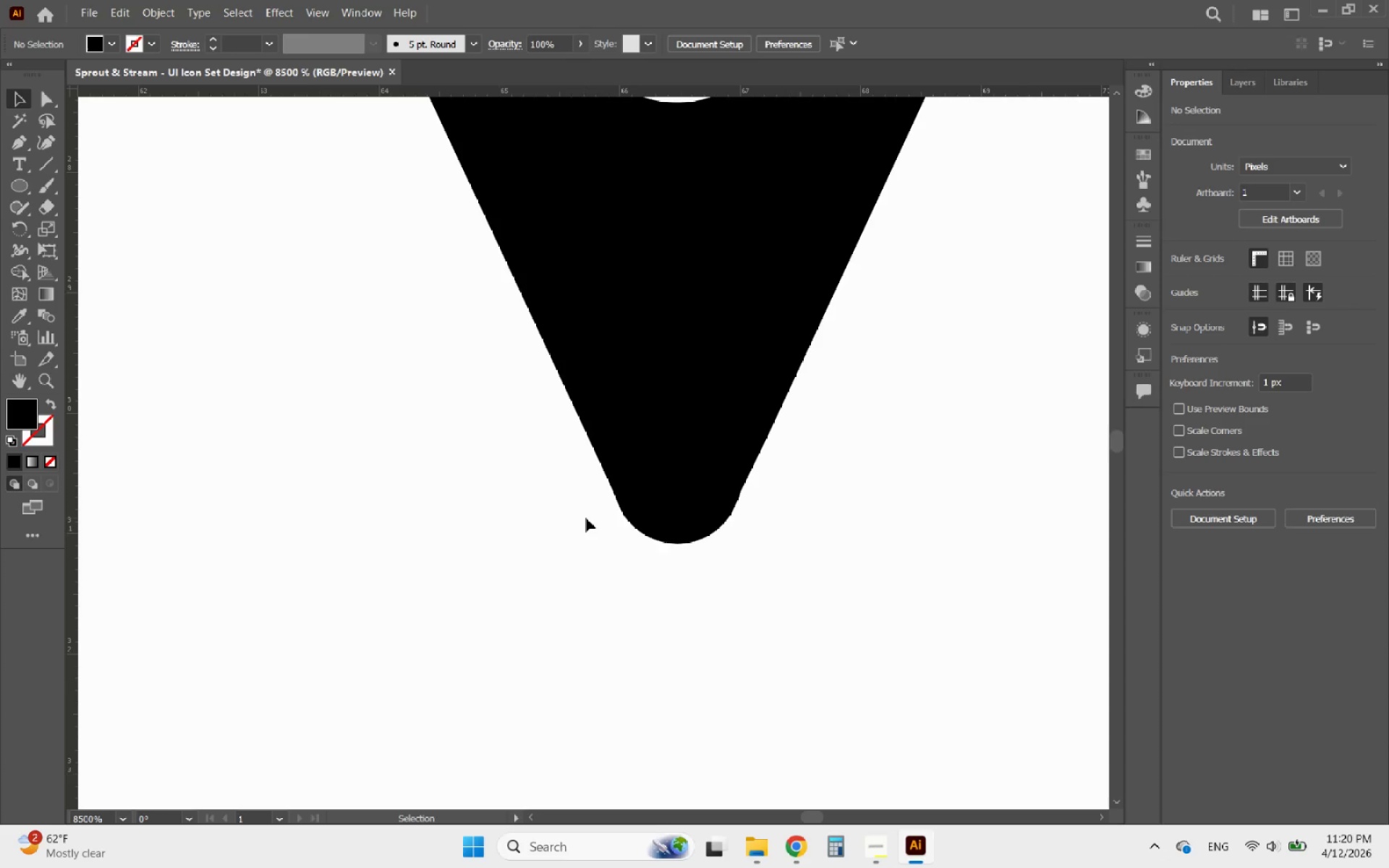 
hold_key(key=AltLeft, duration=1.45)
scroll: coordinate [624, 535], scroll_direction: down, amount: 6.0
 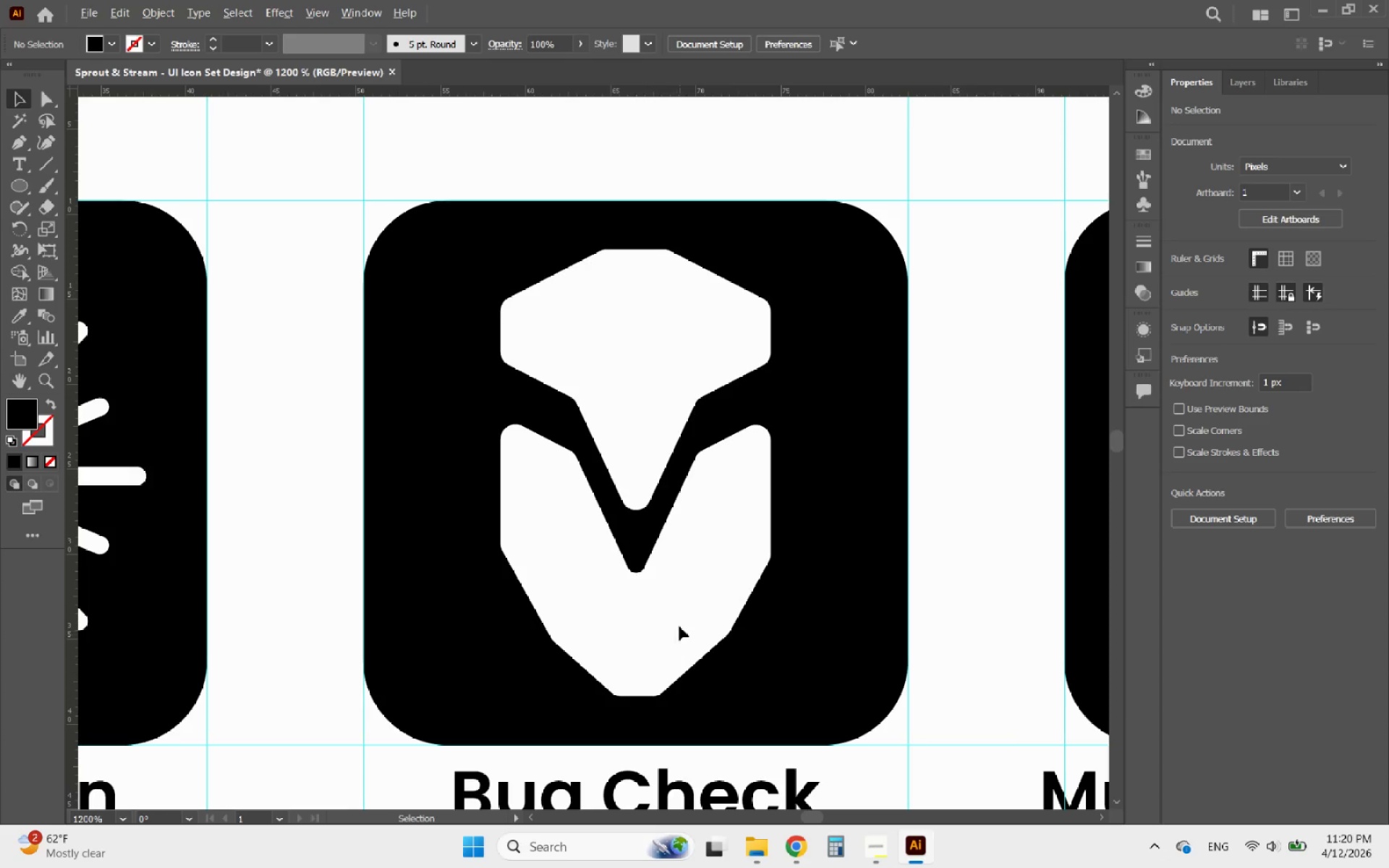 
hold_key(key=AltLeft, duration=0.72)
 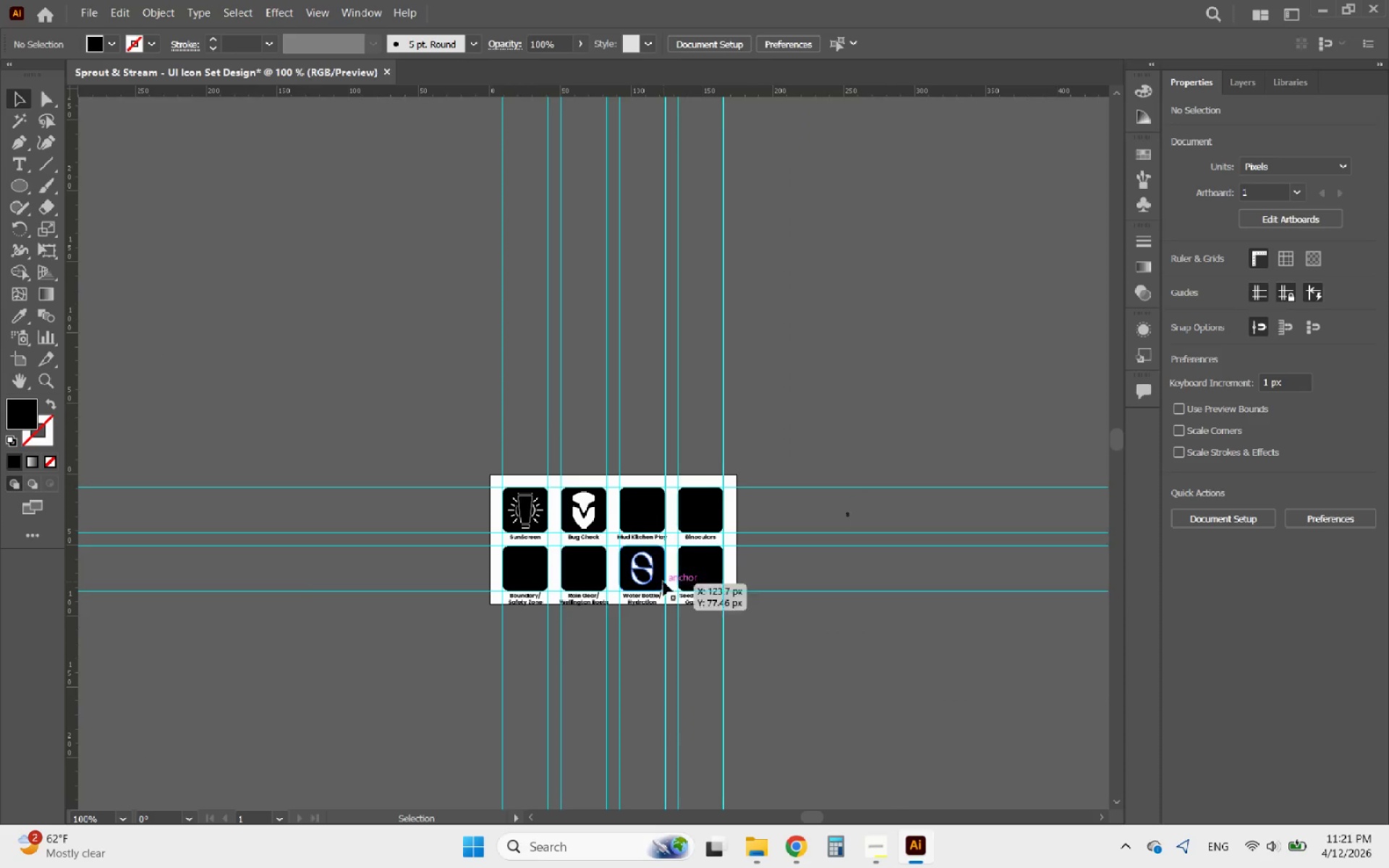 
scroll: coordinate [547, 486], scroll_direction: down, amount: 7.0
 